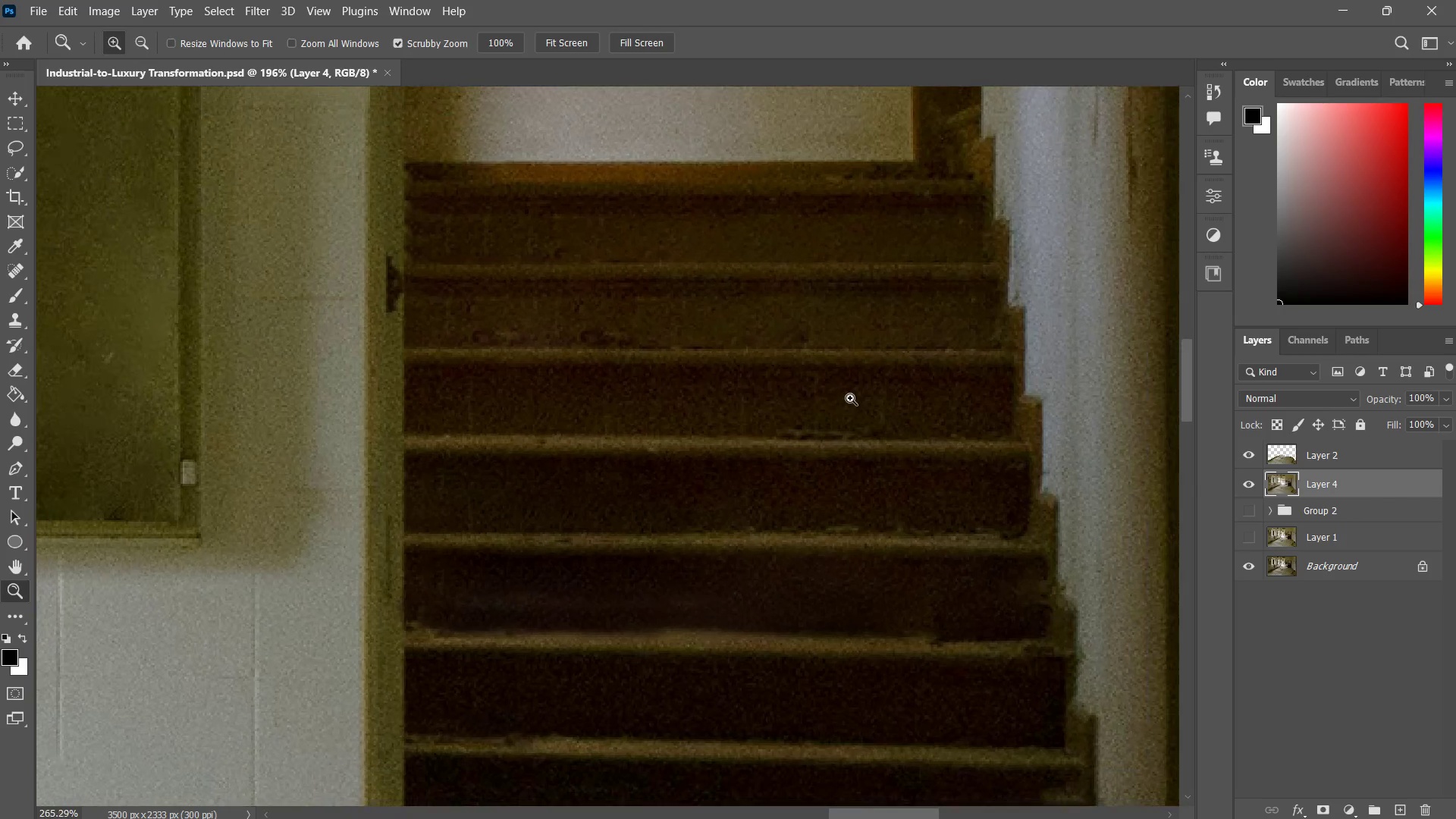 
left_click_drag(start_coordinate=[826, 512], to_coordinate=[733, 589])
 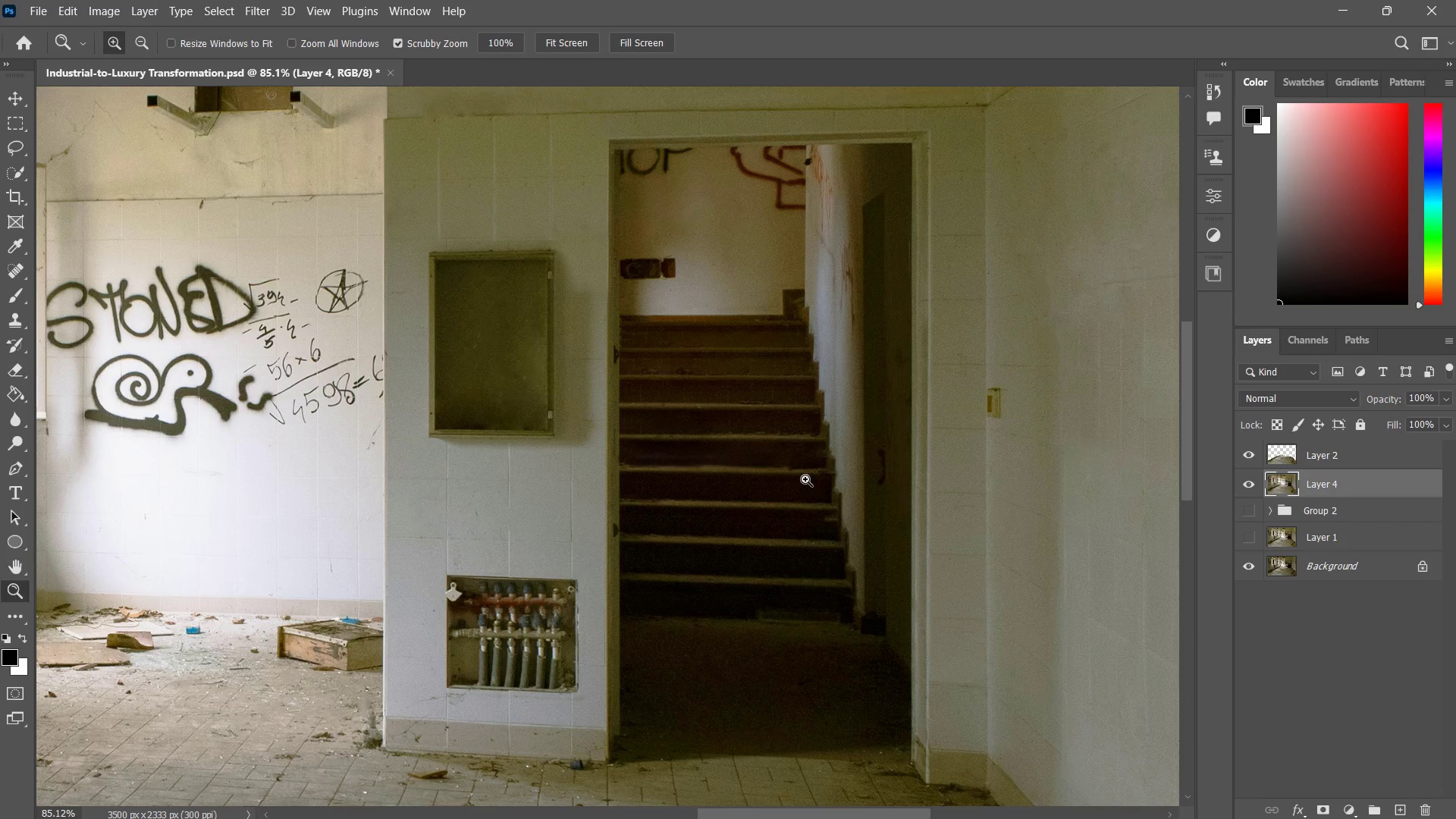 
left_click_drag(start_coordinate=[805, 479], to_coordinate=[787, 507])
 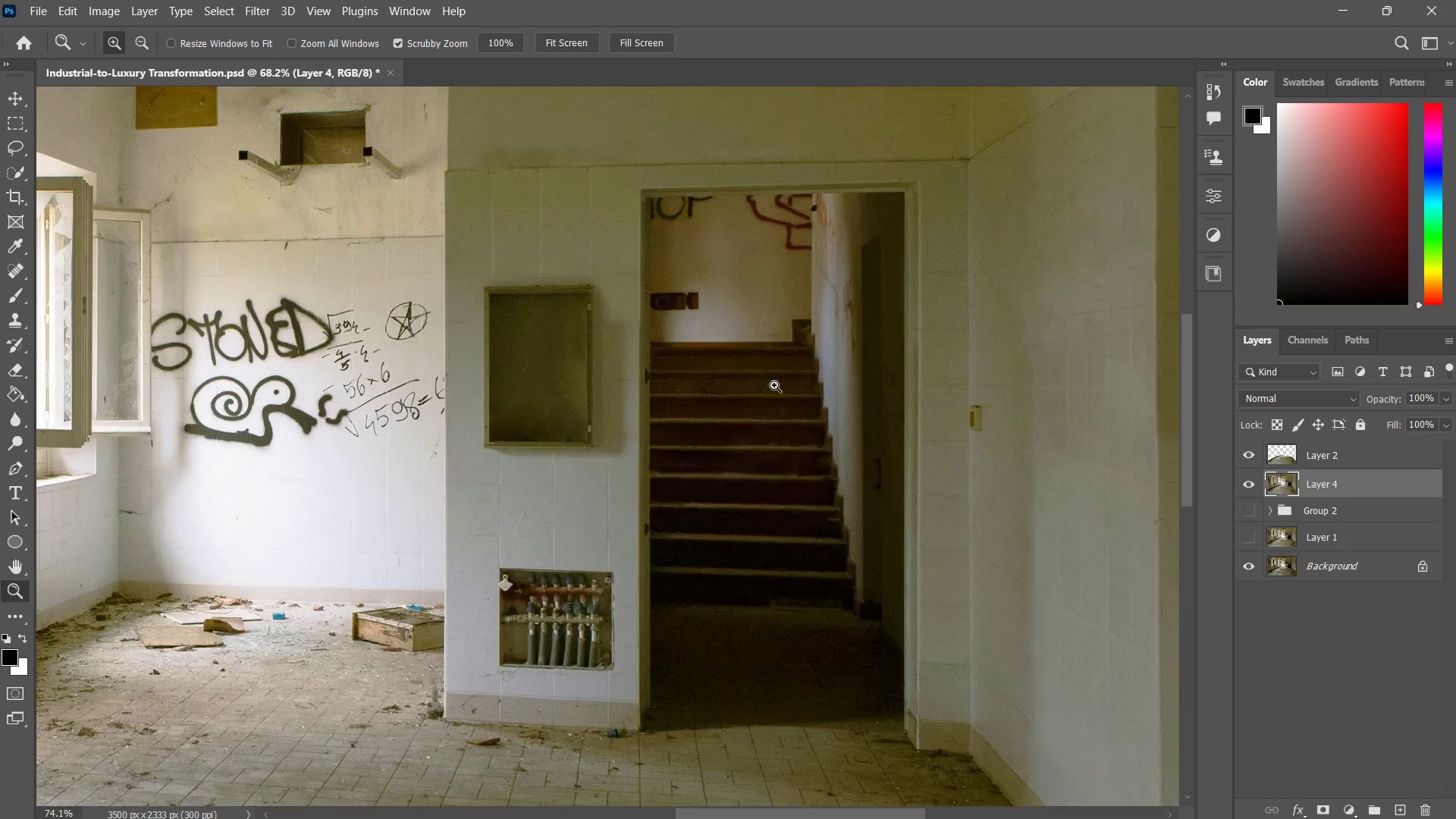 
left_click_drag(start_coordinate=[733, 413], to_coordinate=[802, 364])
 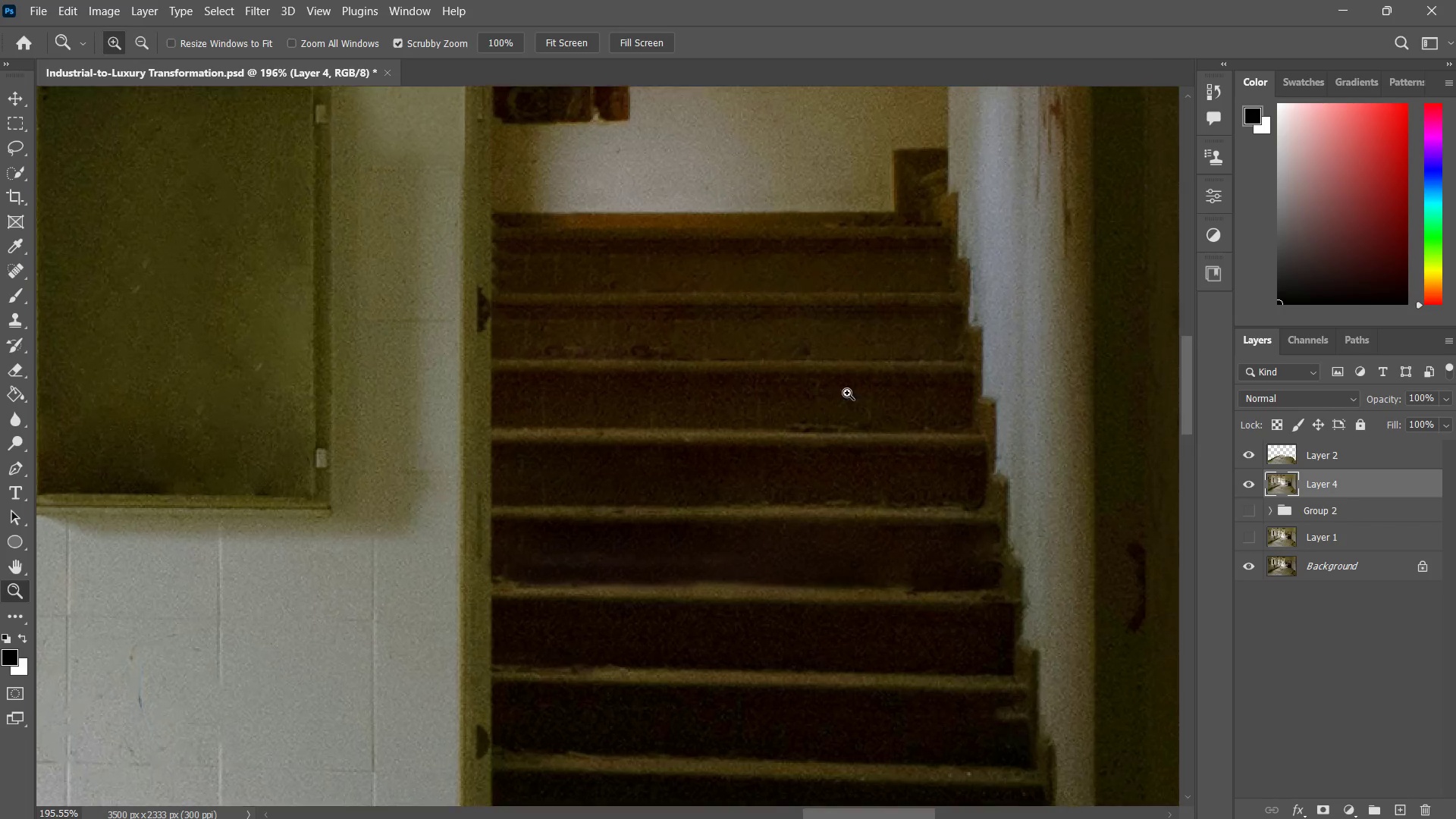 
left_click_drag(start_coordinate=[822, 403], to_coordinate=[850, 398])
 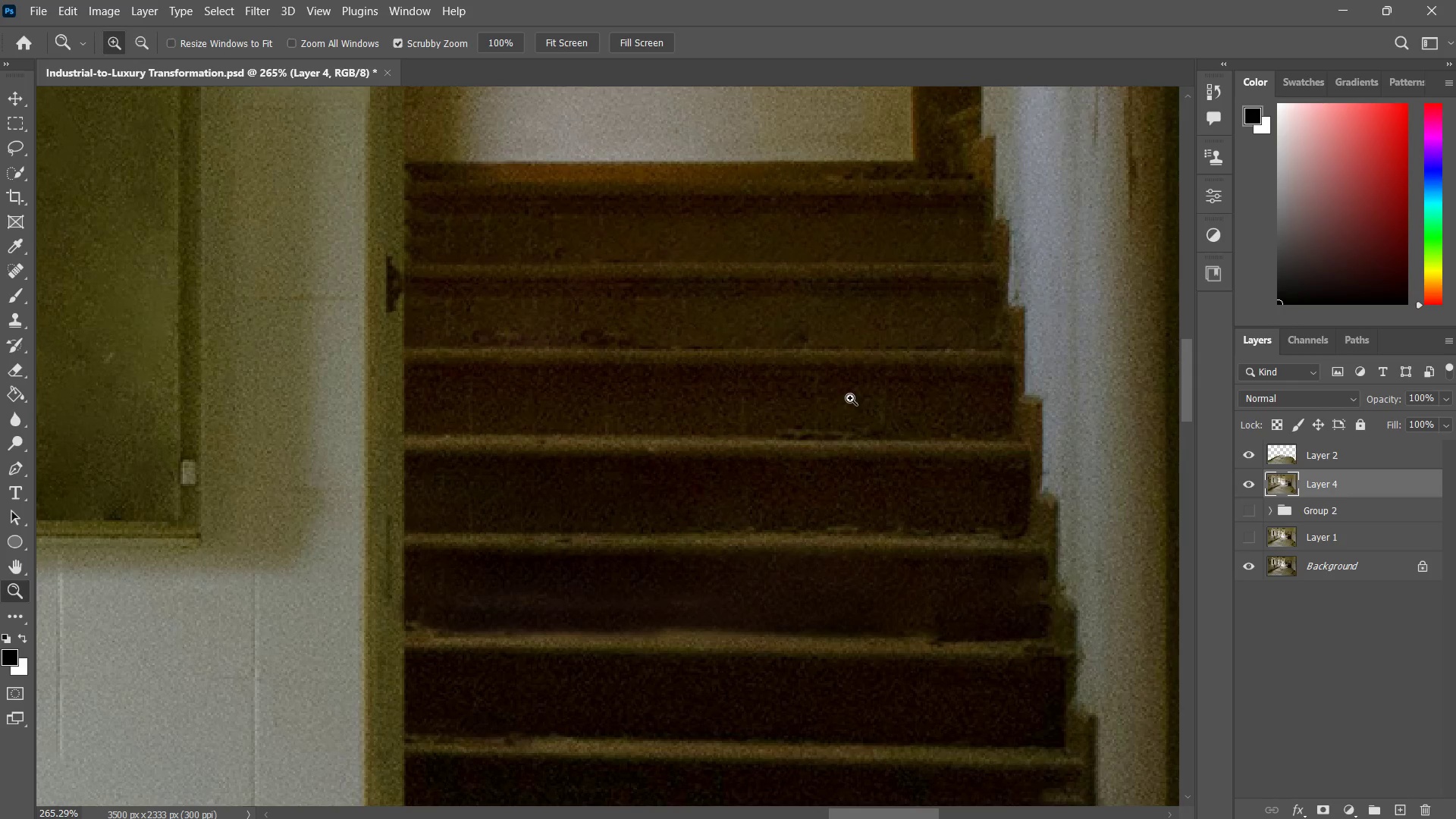 
key(J)
 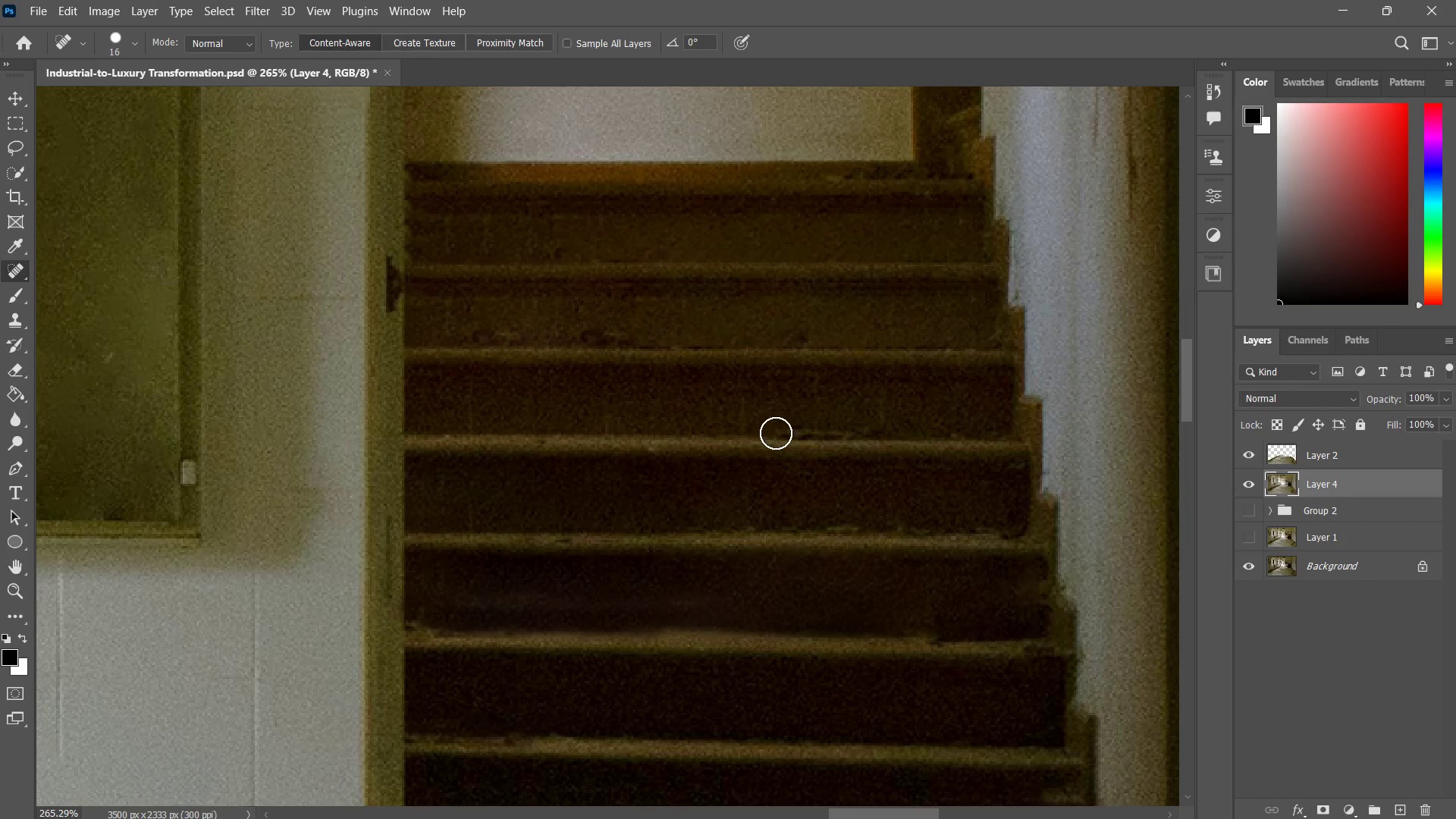 
left_click_drag(start_coordinate=[772, 433], to_coordinate=[861, 431])
 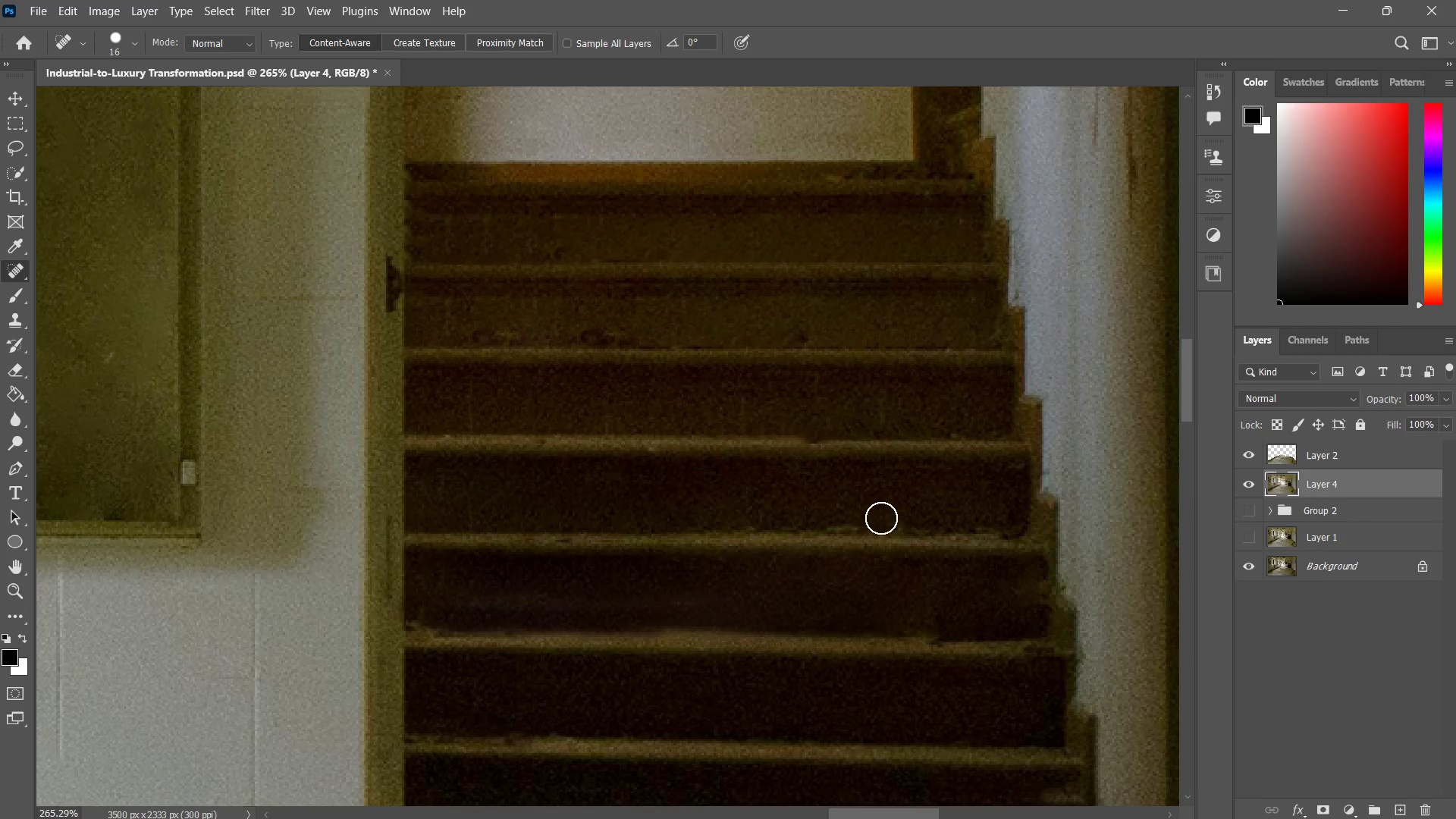 
left_click_drag(start_coordinate=[864, 527], to_coordinate=[787, 526])
 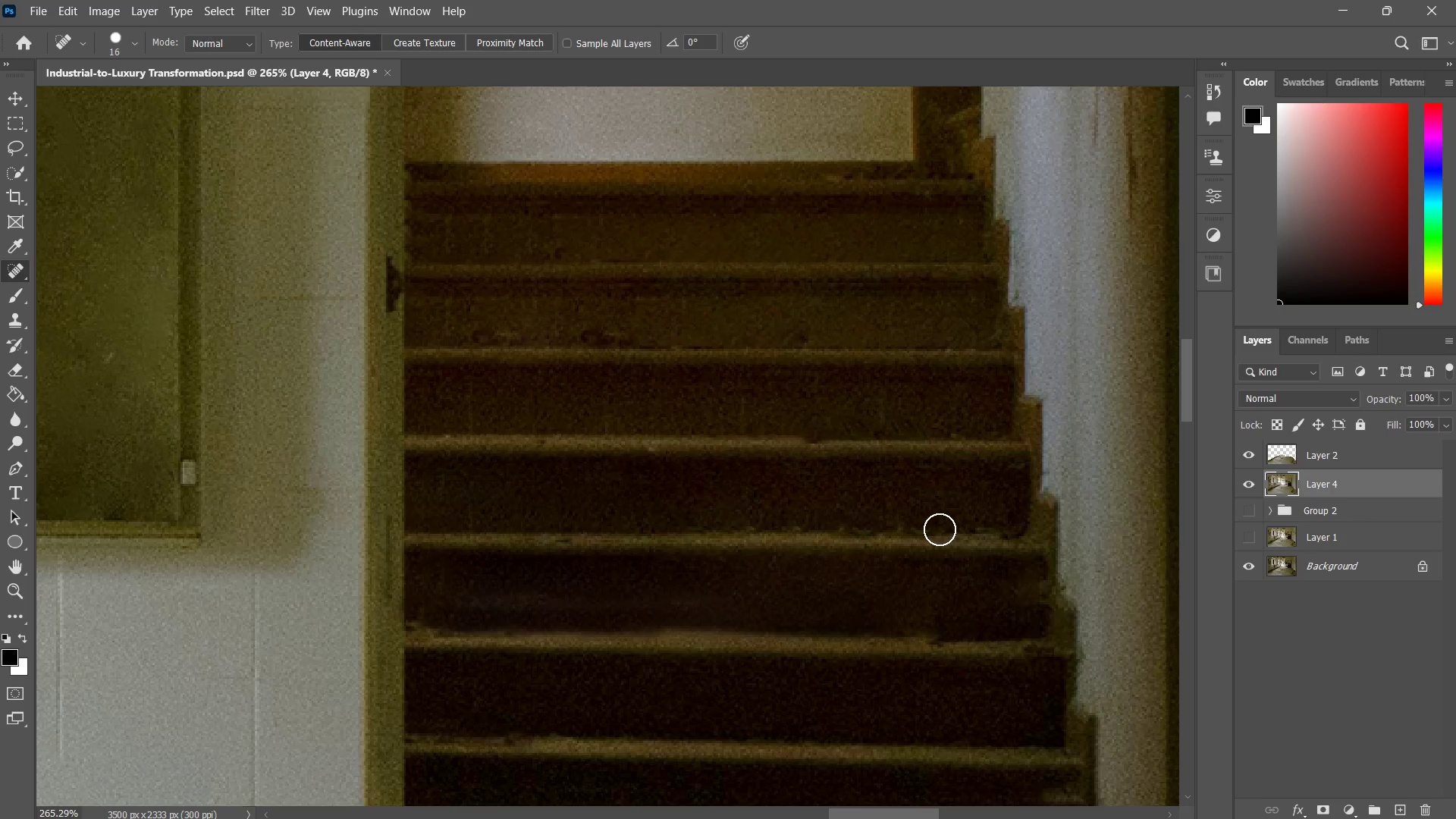 
left_click_drag(start_coordinate=[932, 530], to_coordinate=[849, 516])
 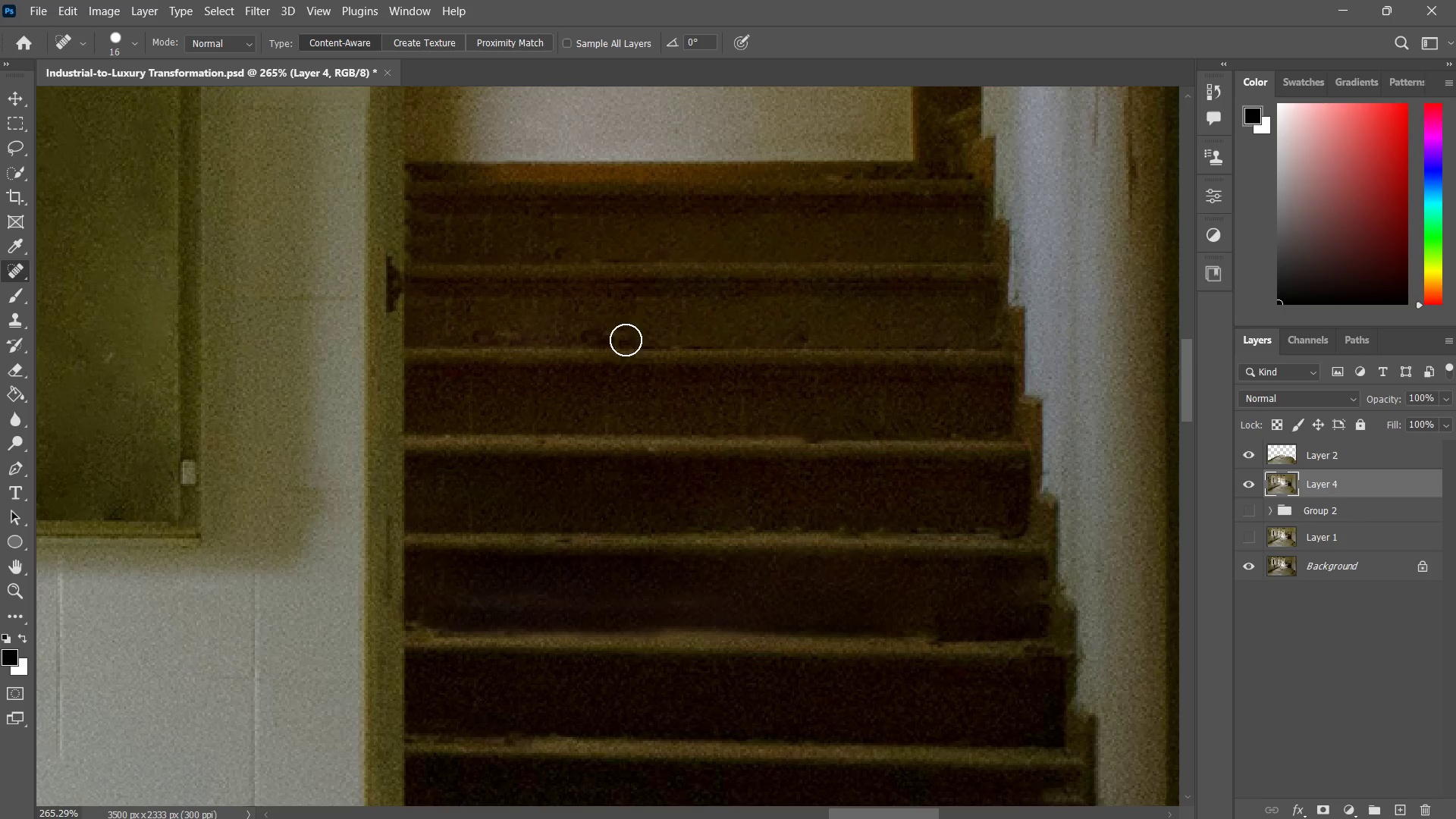 
left_click_drag(start_coordinate=[626, 340], to_coordinate=[527, 334])
 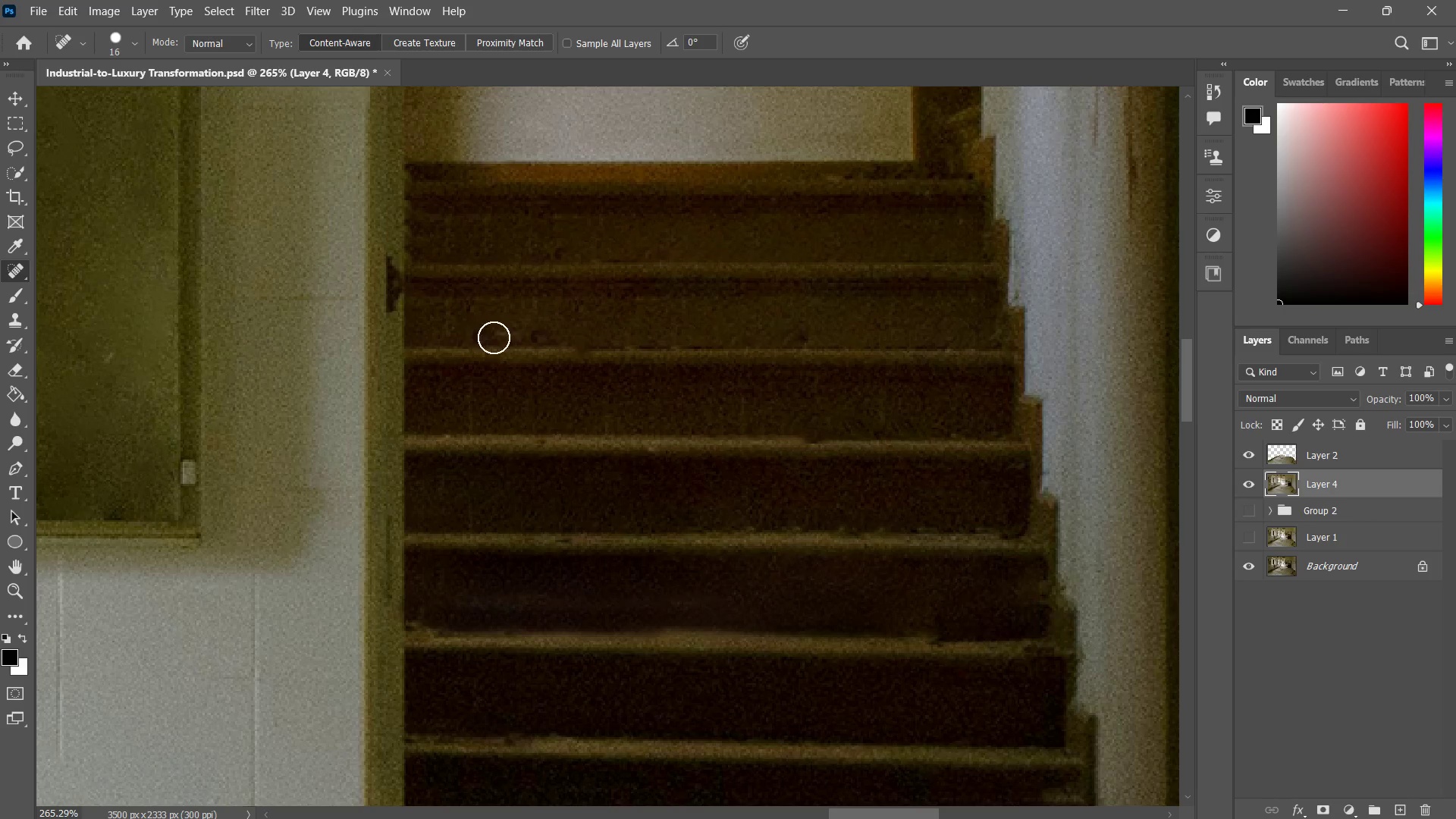 
left_click_drag(start_coordinate=[505, 338], to_coordinate=[579, 340])
 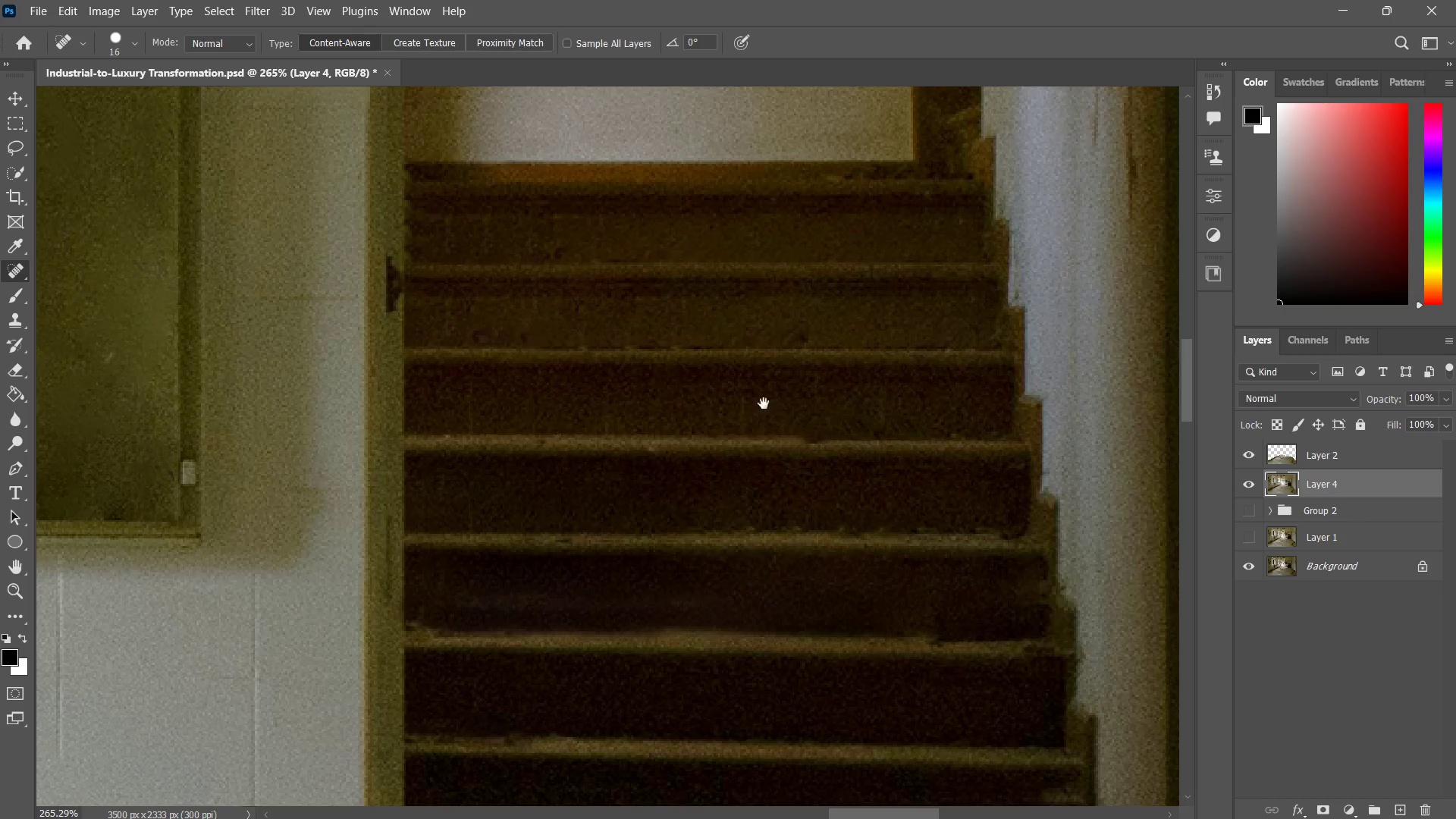 
hold_key(key=Space, duration=0.56)
 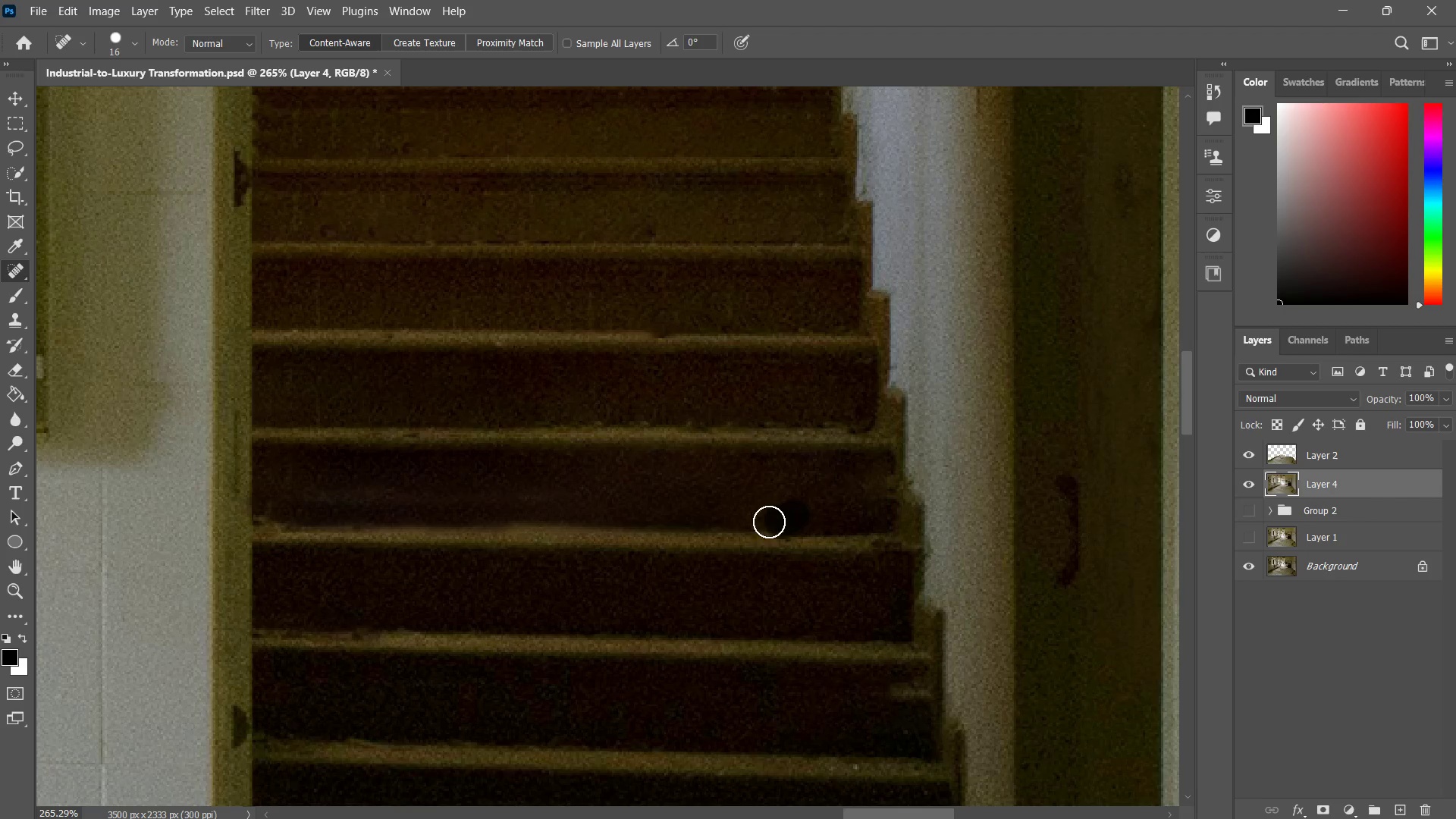 
left_click_drag(start_coordinate=[810, 416], to_coordinate=[657, 311])
 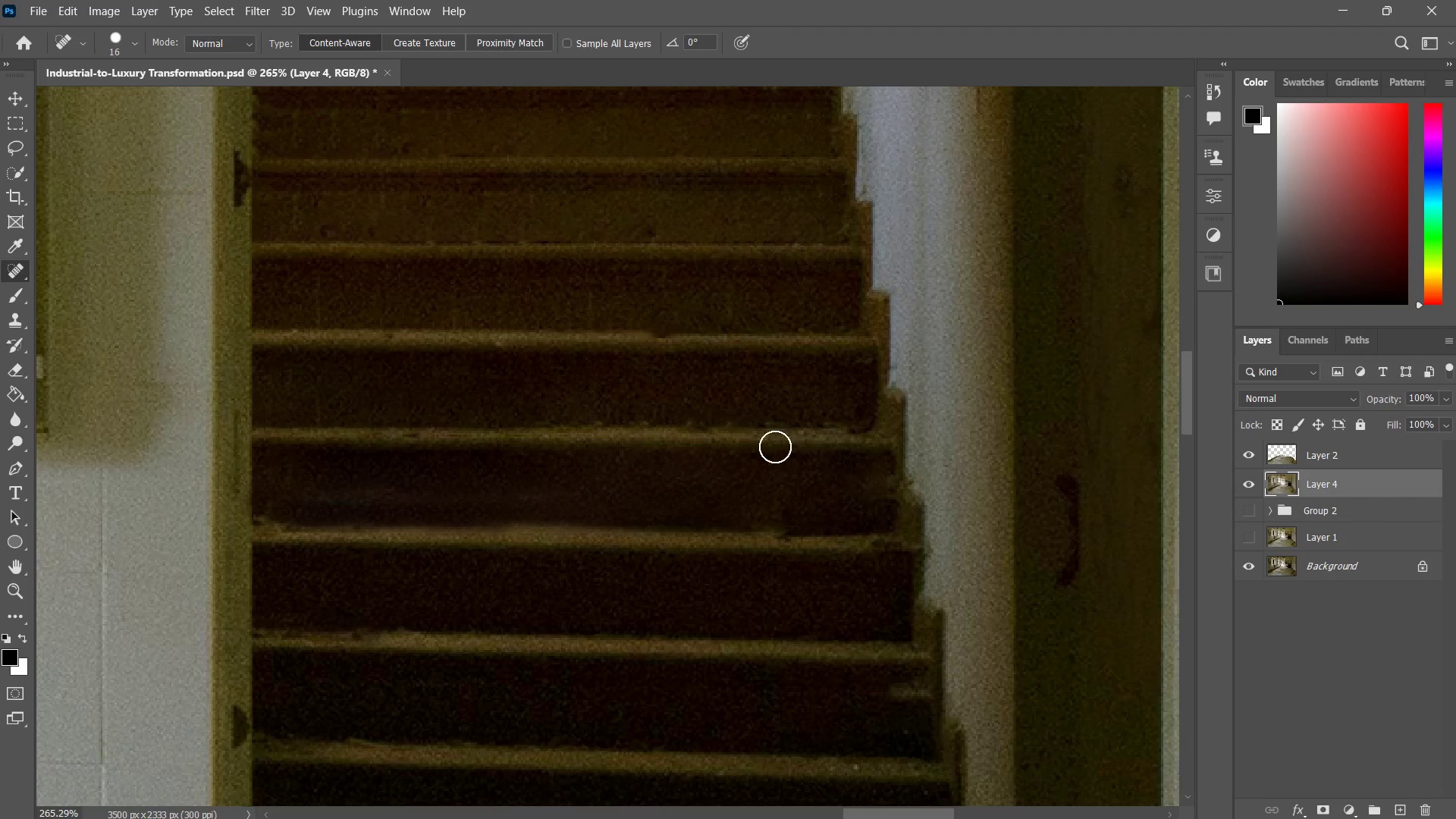 
hold_key(key=Space, duration=3.67)
 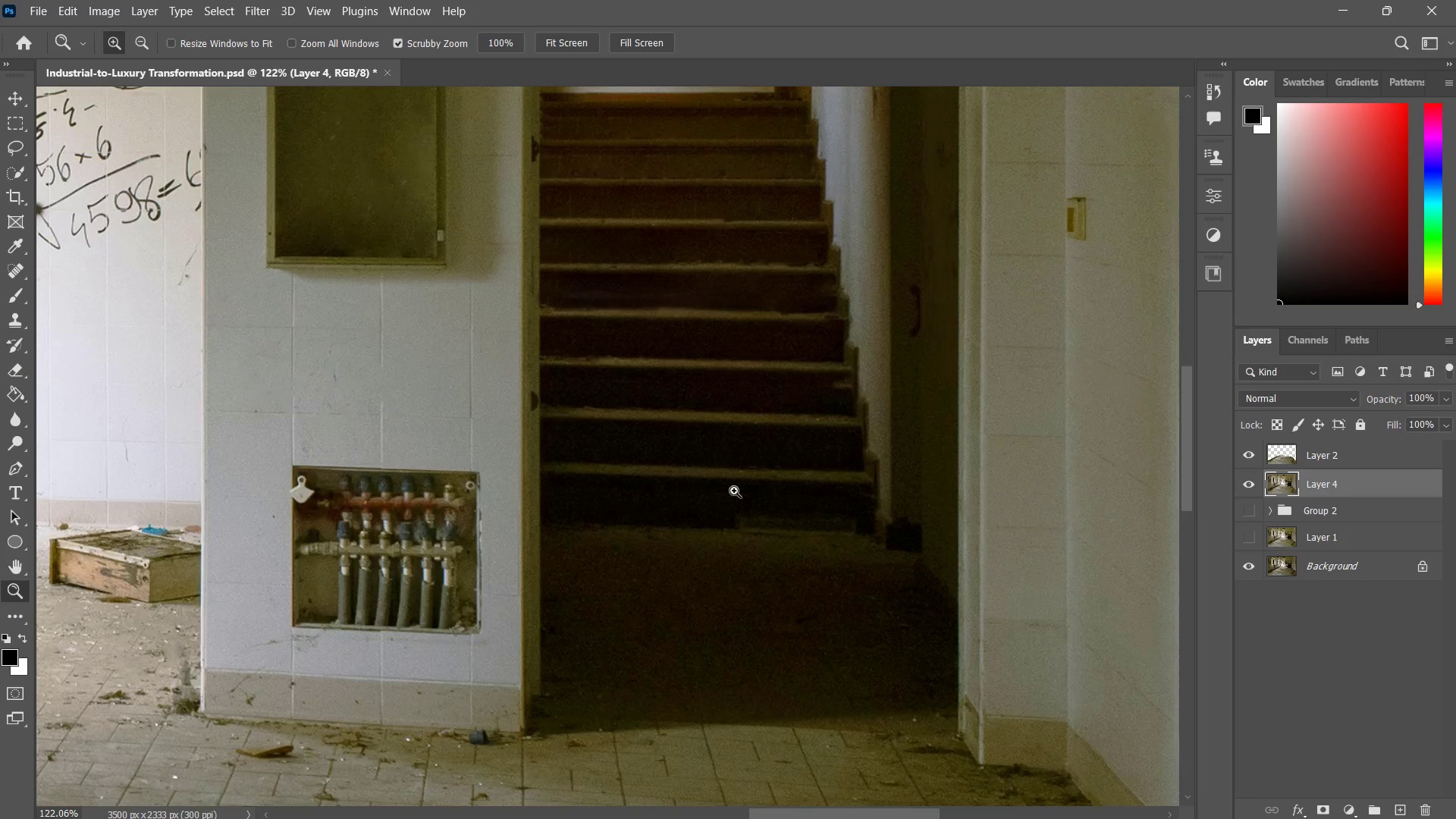 
left_click_drag(start_coordinate=[794, 515], to_coordinate=[769, 522])
 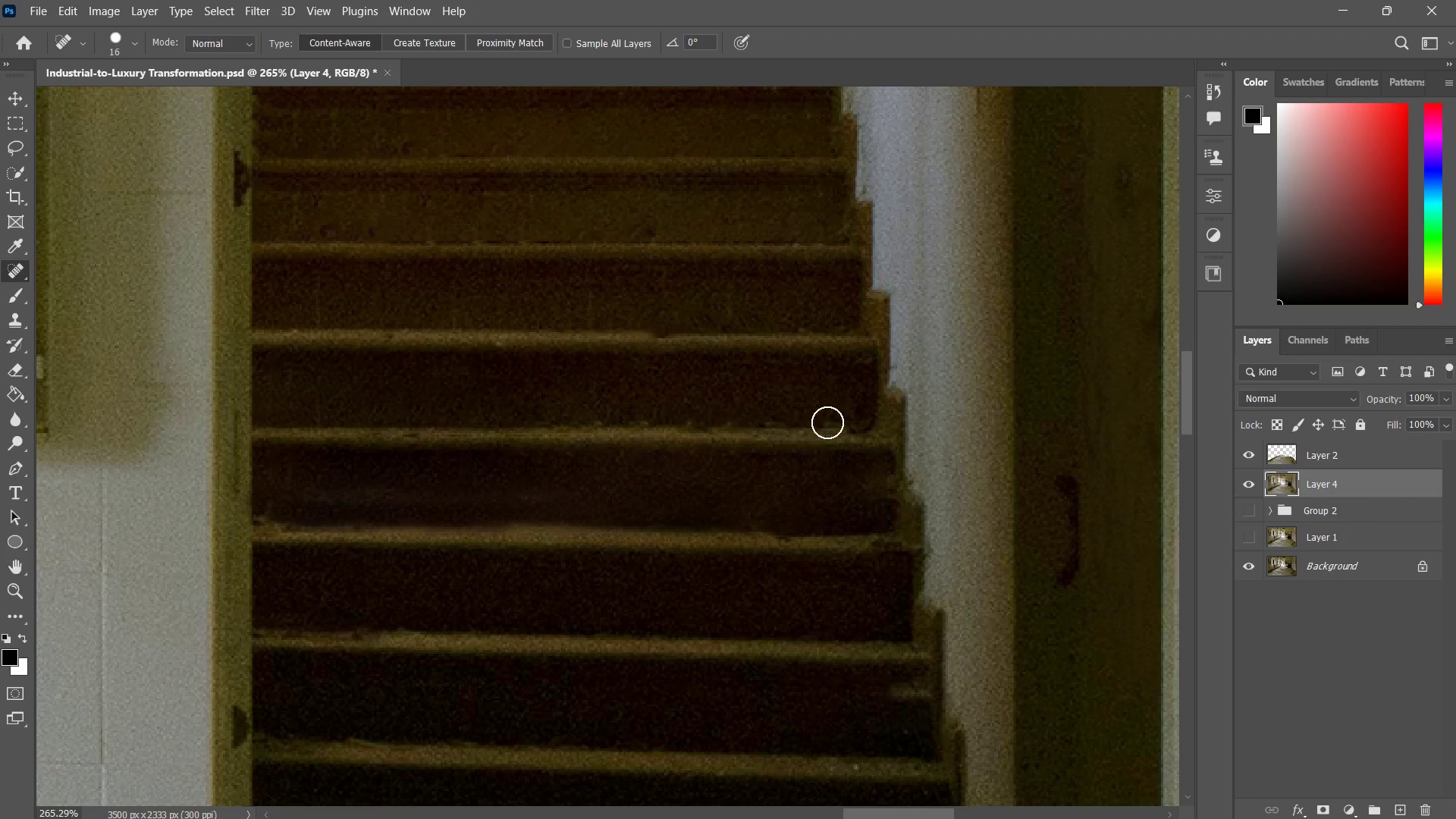 
left_click_drag(start_coordinate=[827, 422], to_coordinate=[738, 419])
 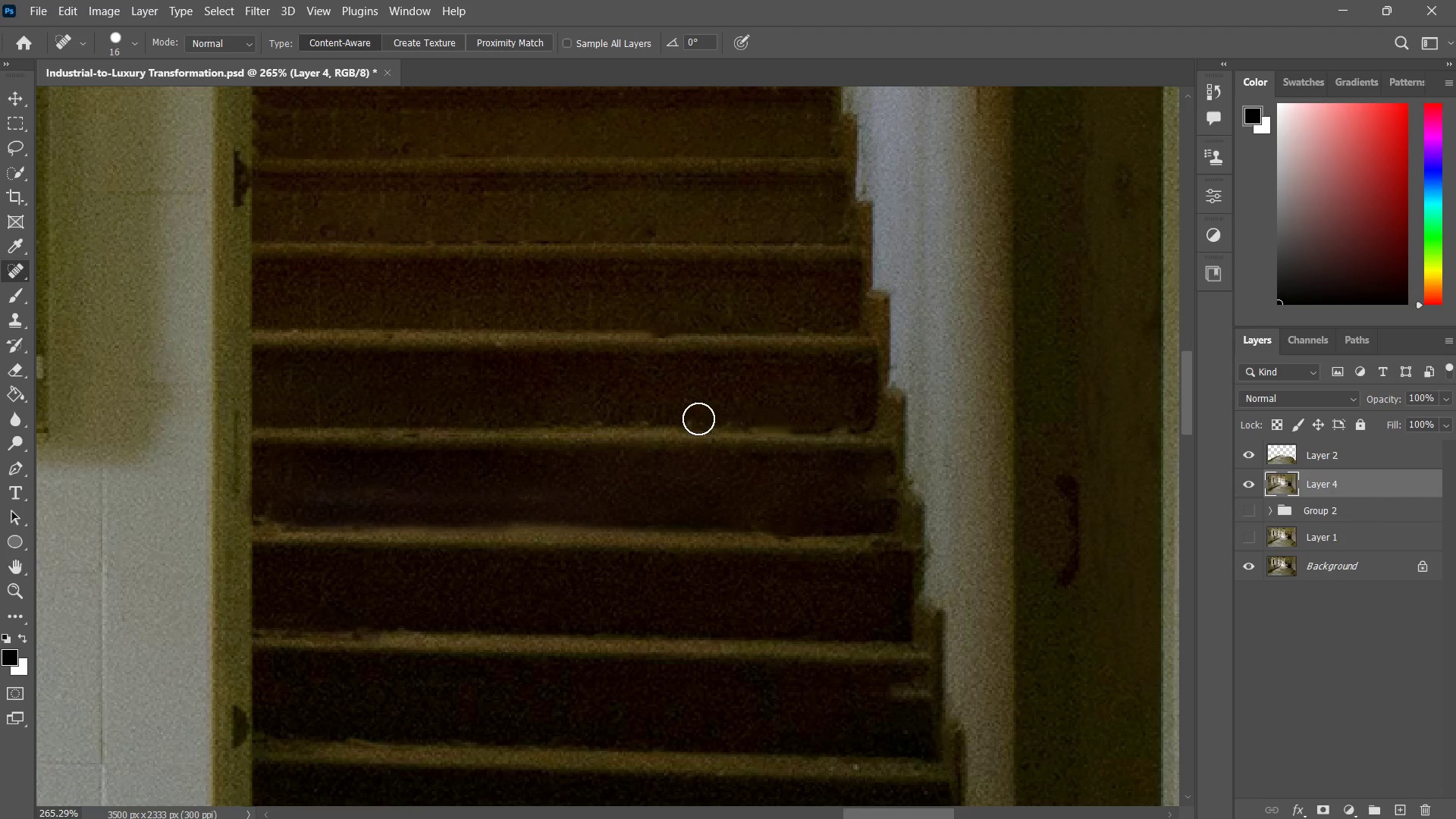 
left_click_drag(start_coordinate=[697, 419], to_coordinate=[553, 410])
 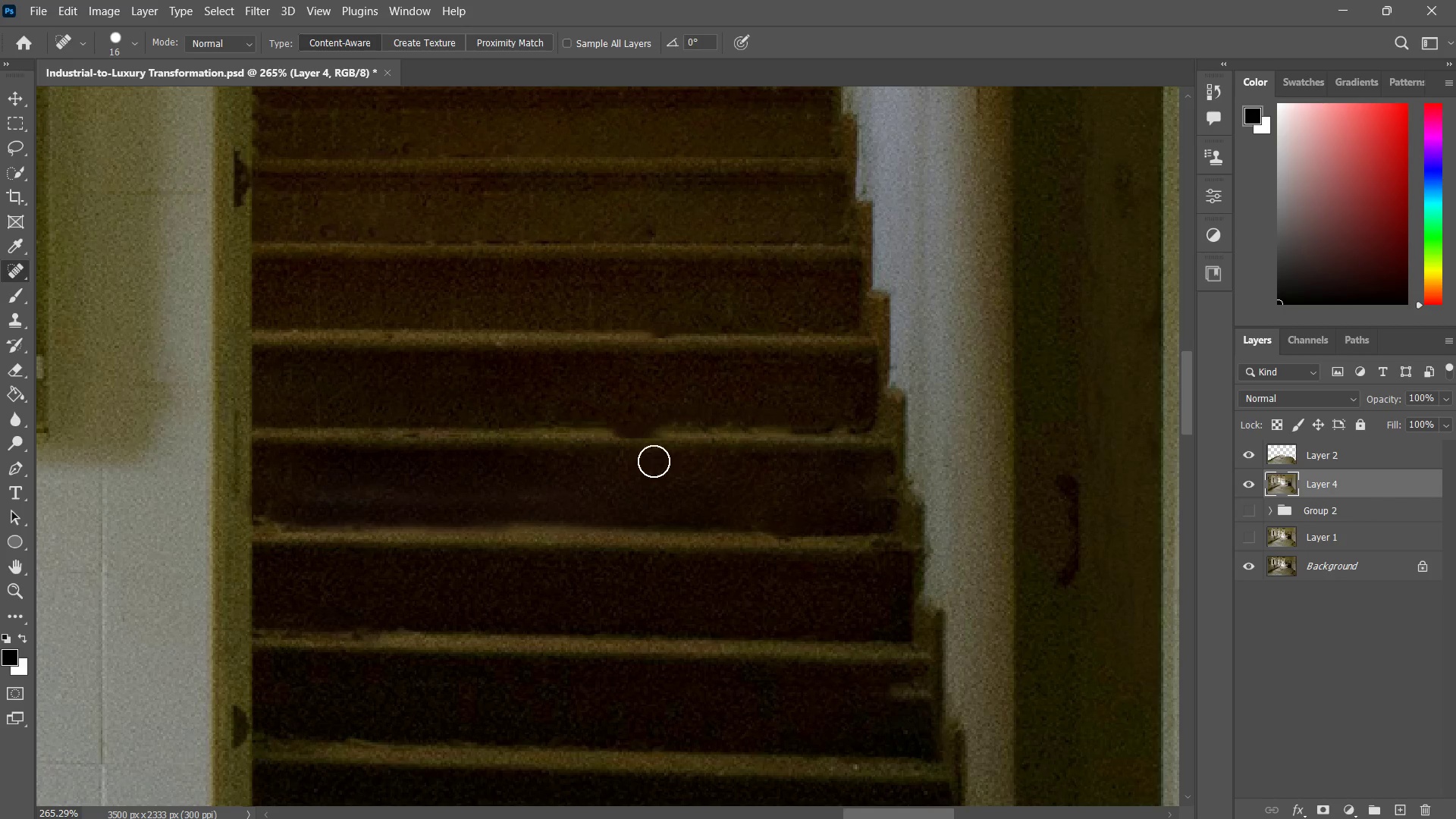 
key(Z)
 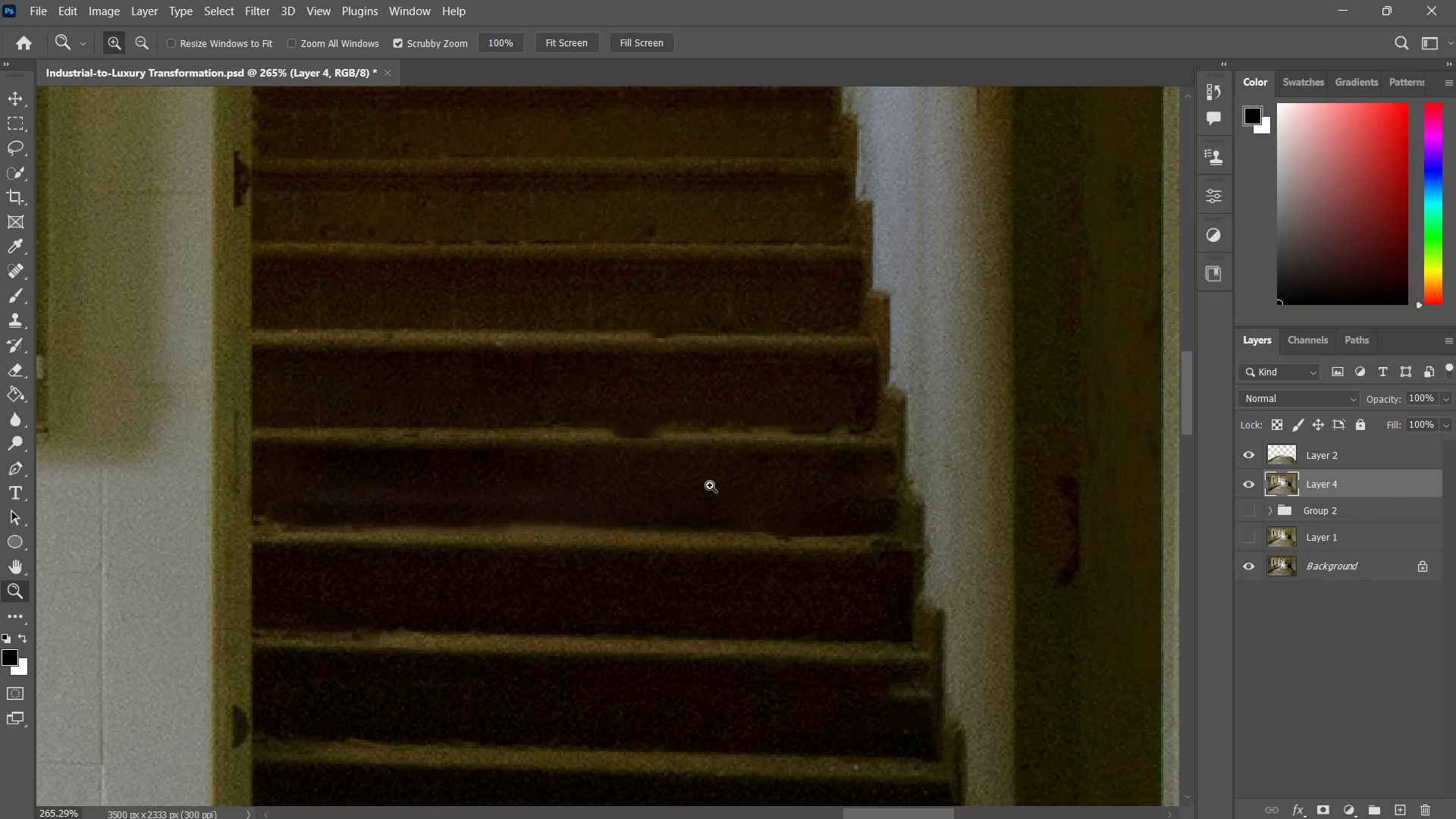 
left_click_drag(start_coordinate=[710, 485], to_coordinate=[667, 531])
 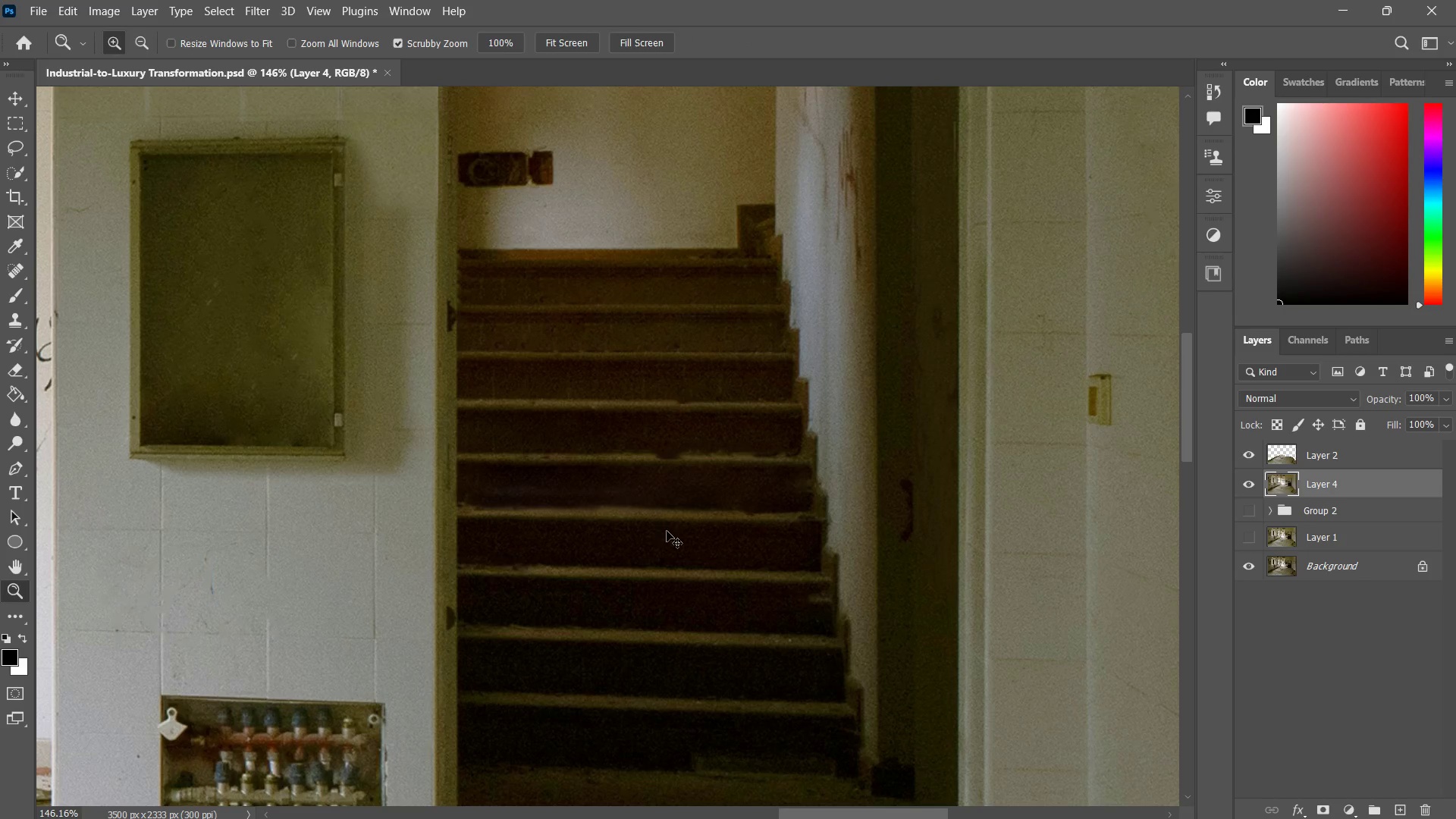 
key(Control+Z)
 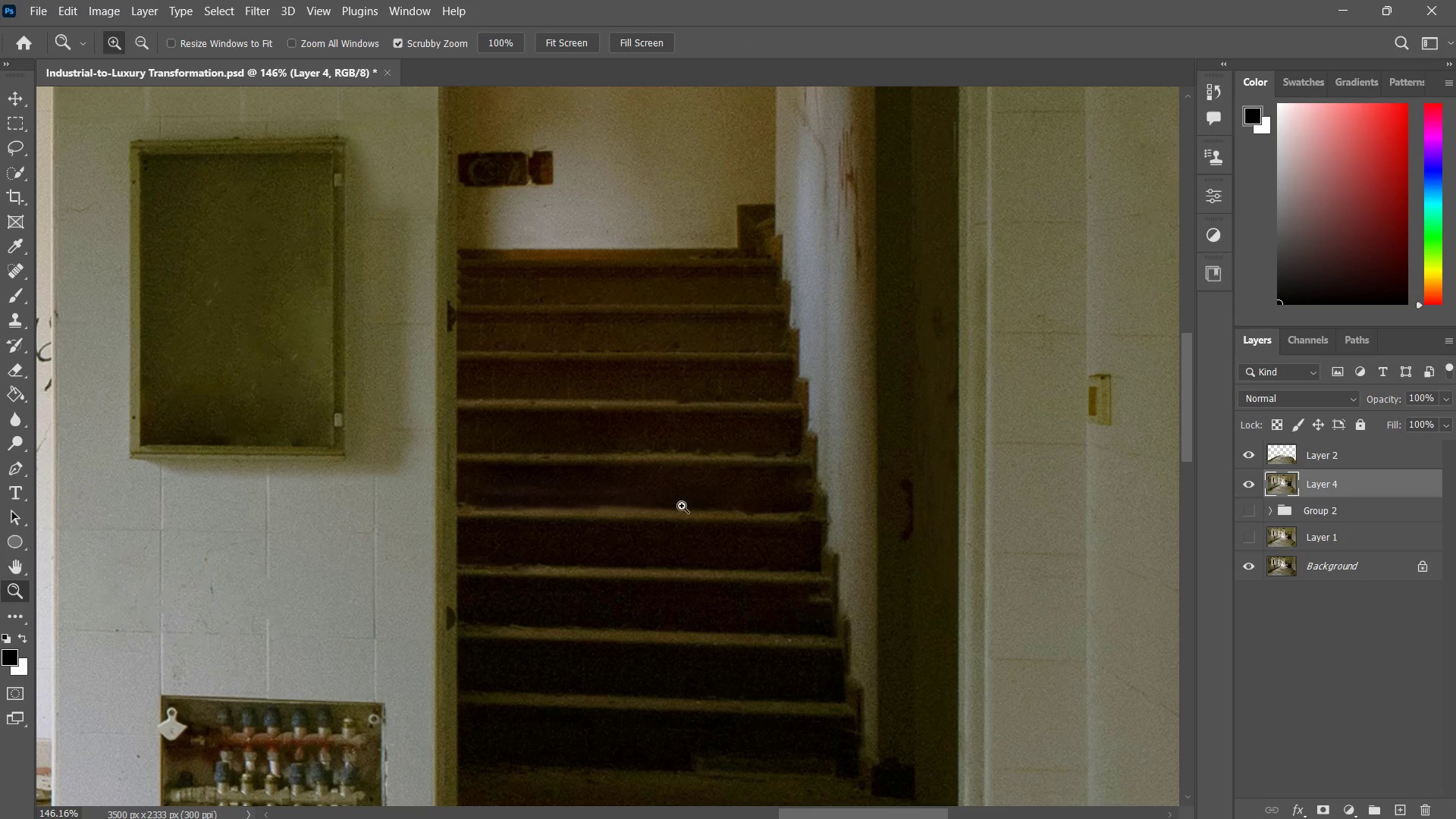 
type(zz zzj)
 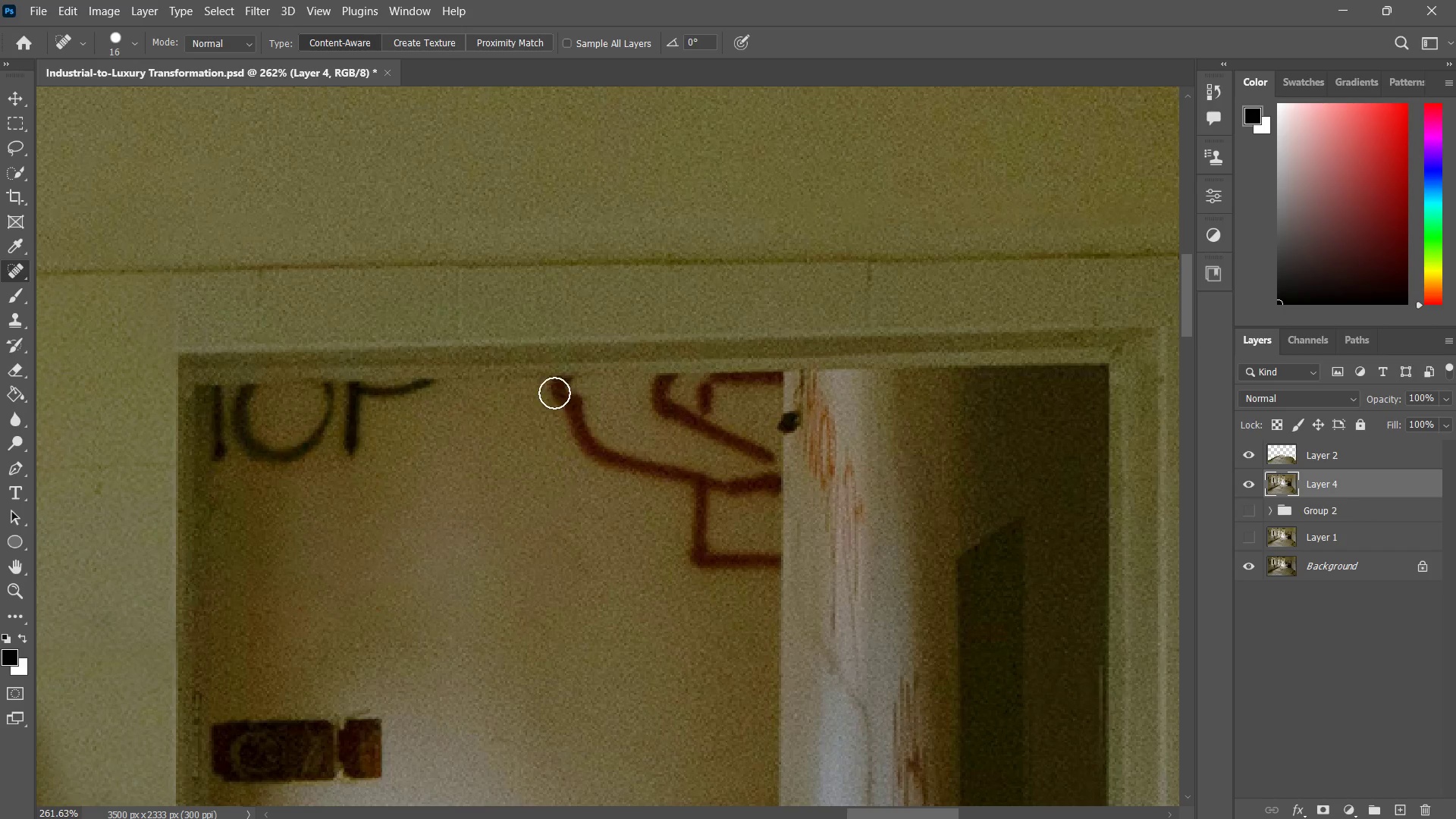 
left_click_drag(start_coordinate=[689, 479], to_coordinate=[666, 510])
 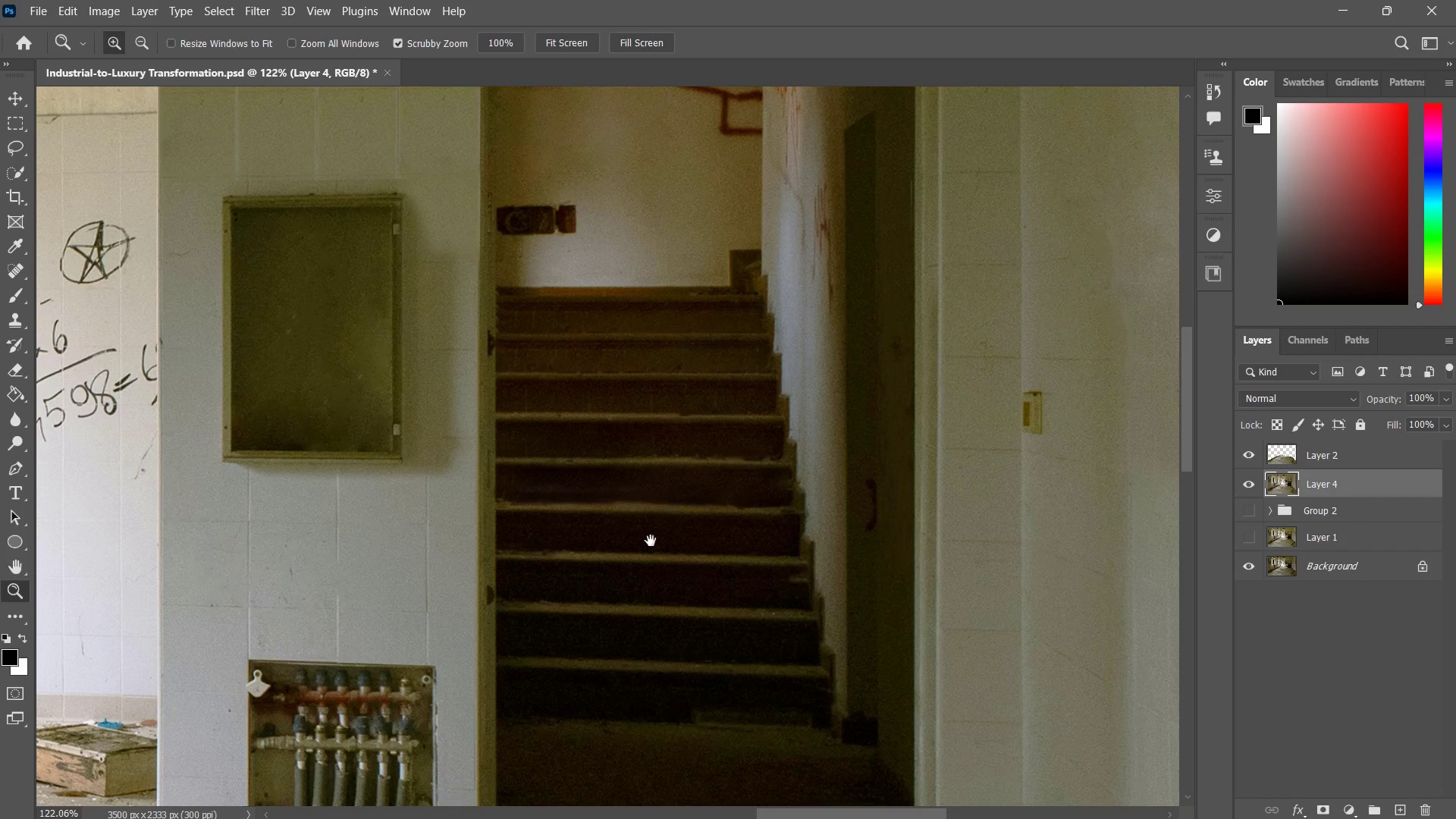 
left_click_drag(start_coordinate=[648, 544], to_coordinate=[679, 410])
 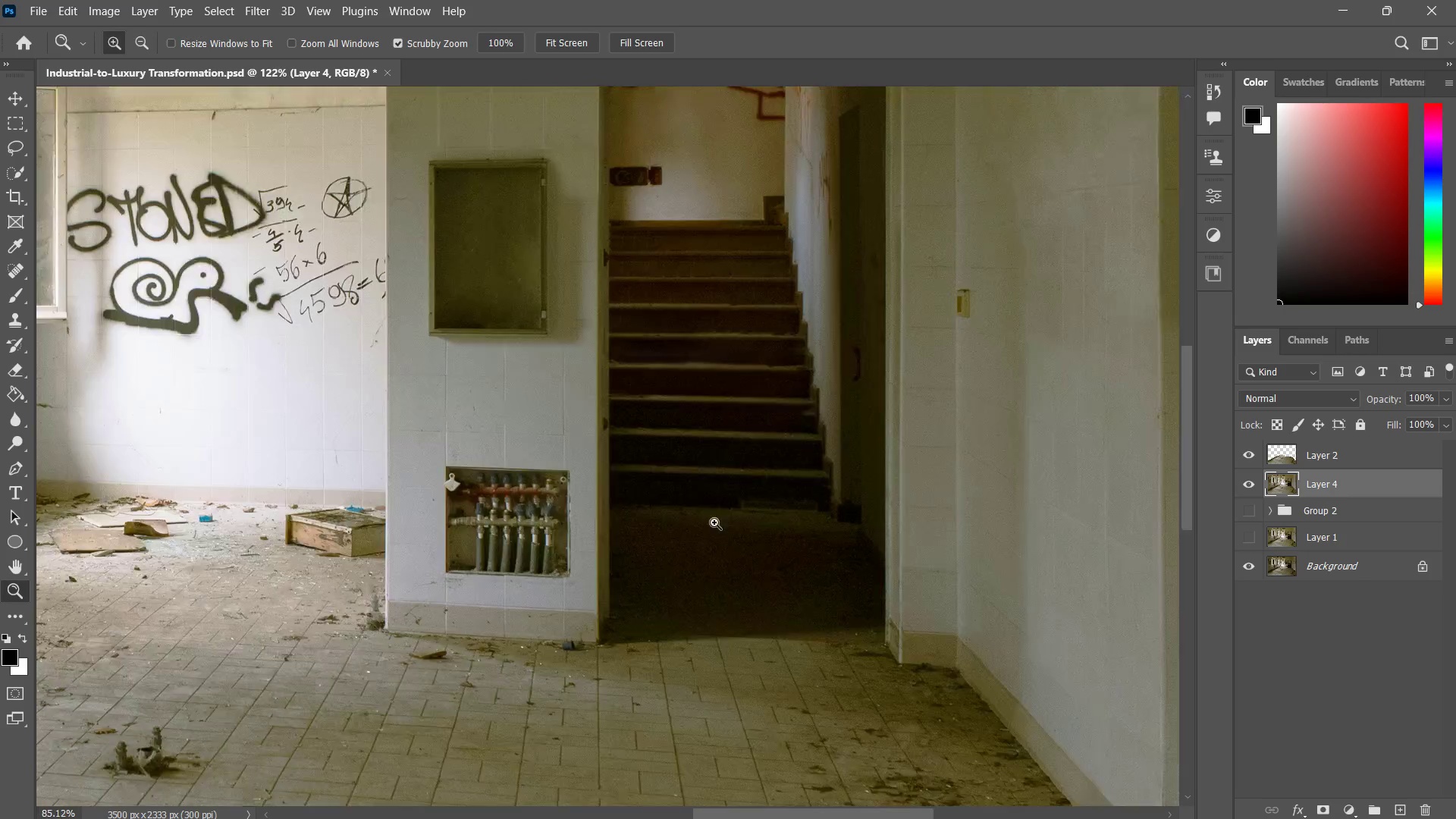 
left_click_drag(start_coordinate=[744, 468], to_coordinate=[703, 538])
 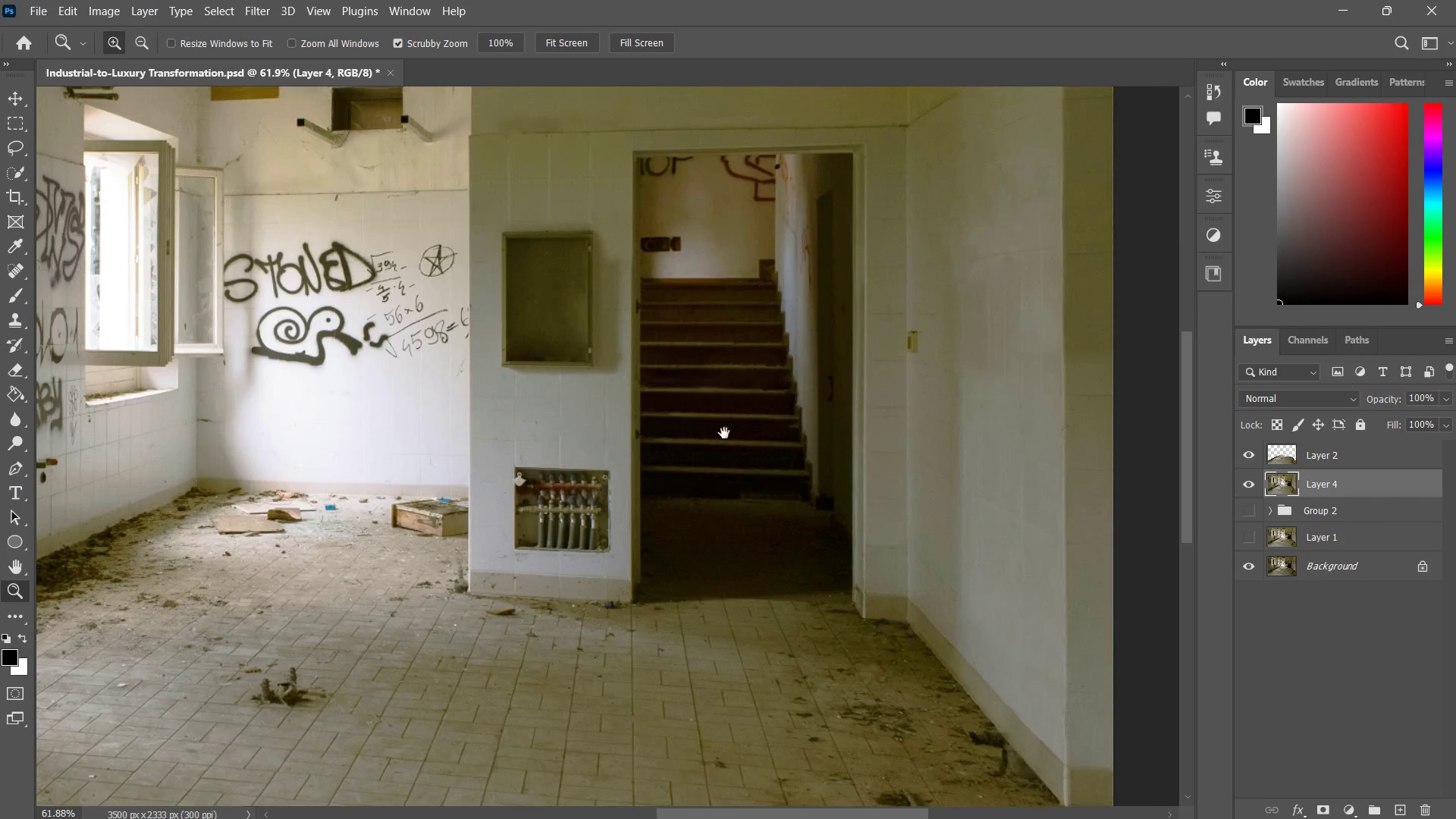 
left_click_drag(start_coordinate=[722, 381], to_coordinate=[724, 456])
 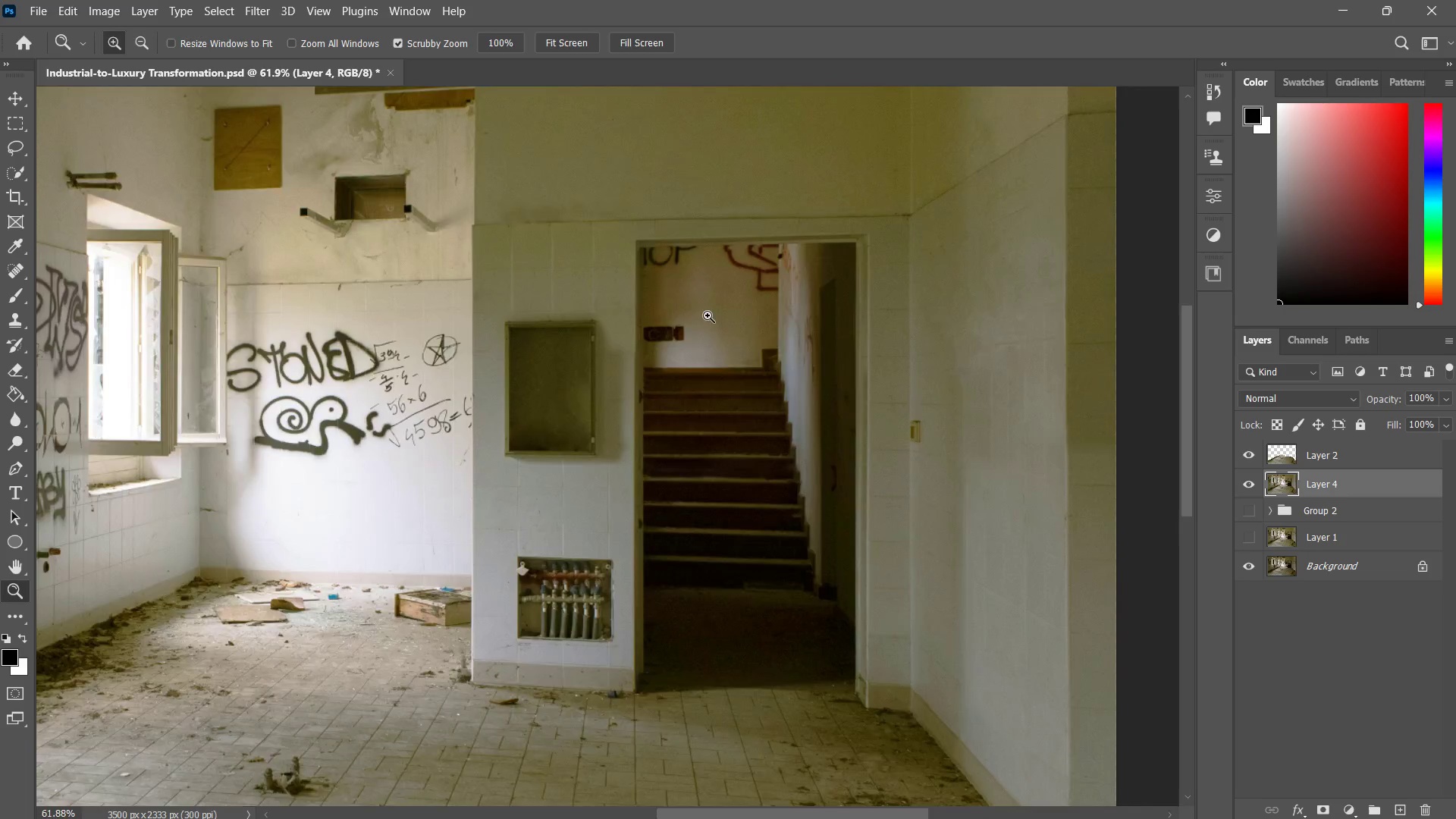 
left_click_drag(start_coordinate=[701, 320], to_coordinate=[774, 268])
 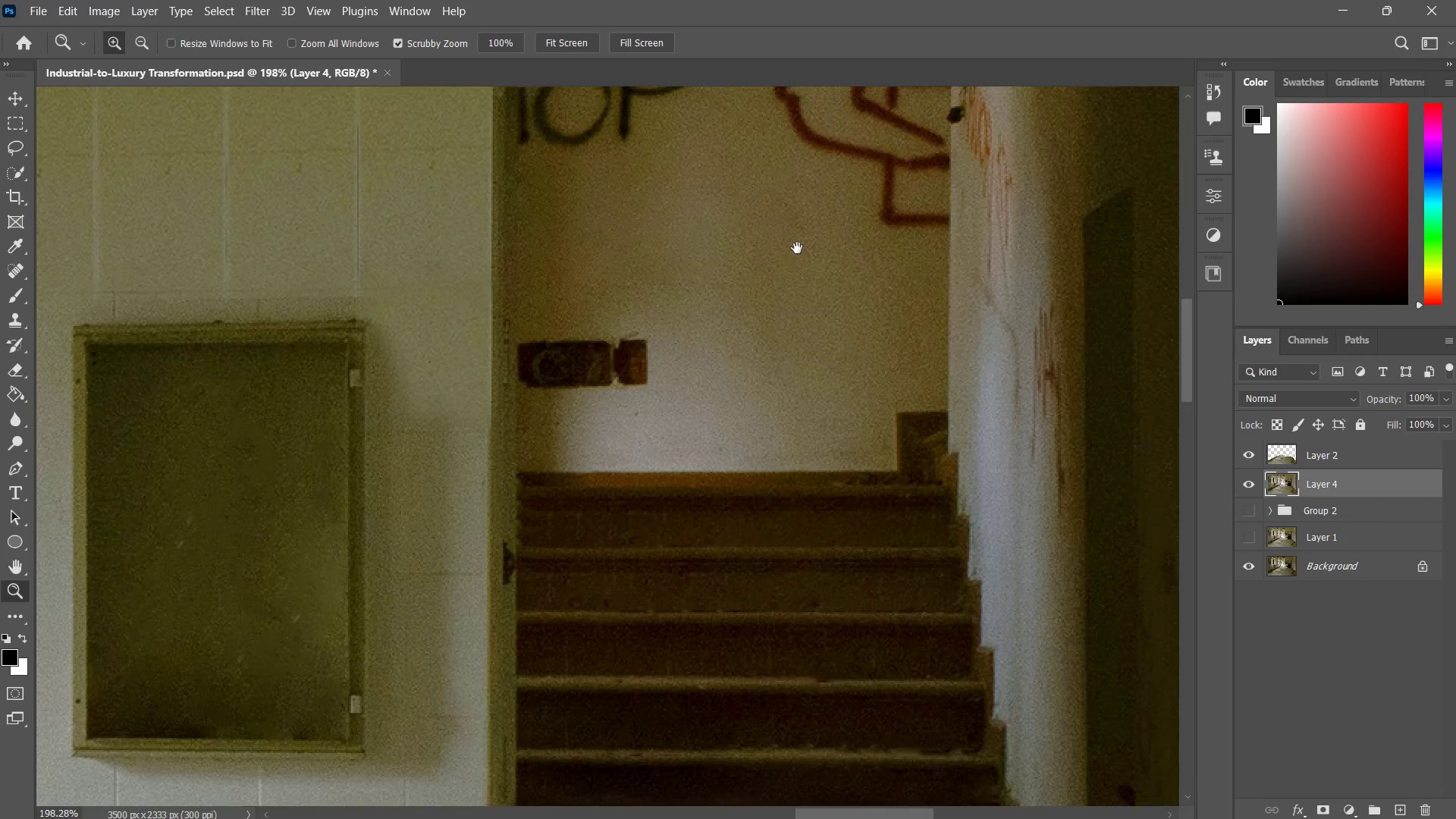 
left_click_drag(start_coordinate=[797, 248], to_coordinate=[723, 368])
 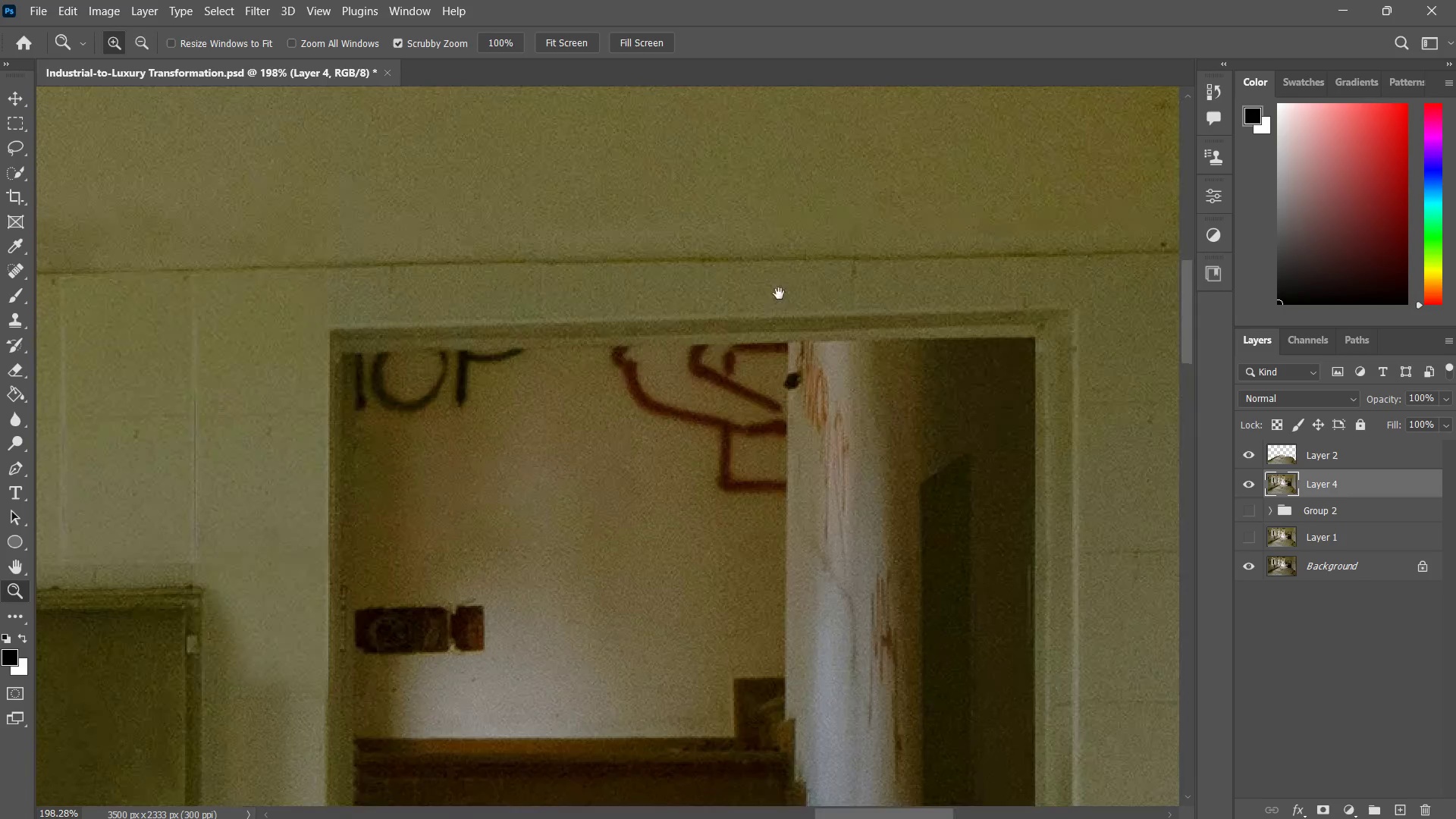 
left_click_drag(start_coordinate=[779, 293], to_coordinate=[803, 274])
 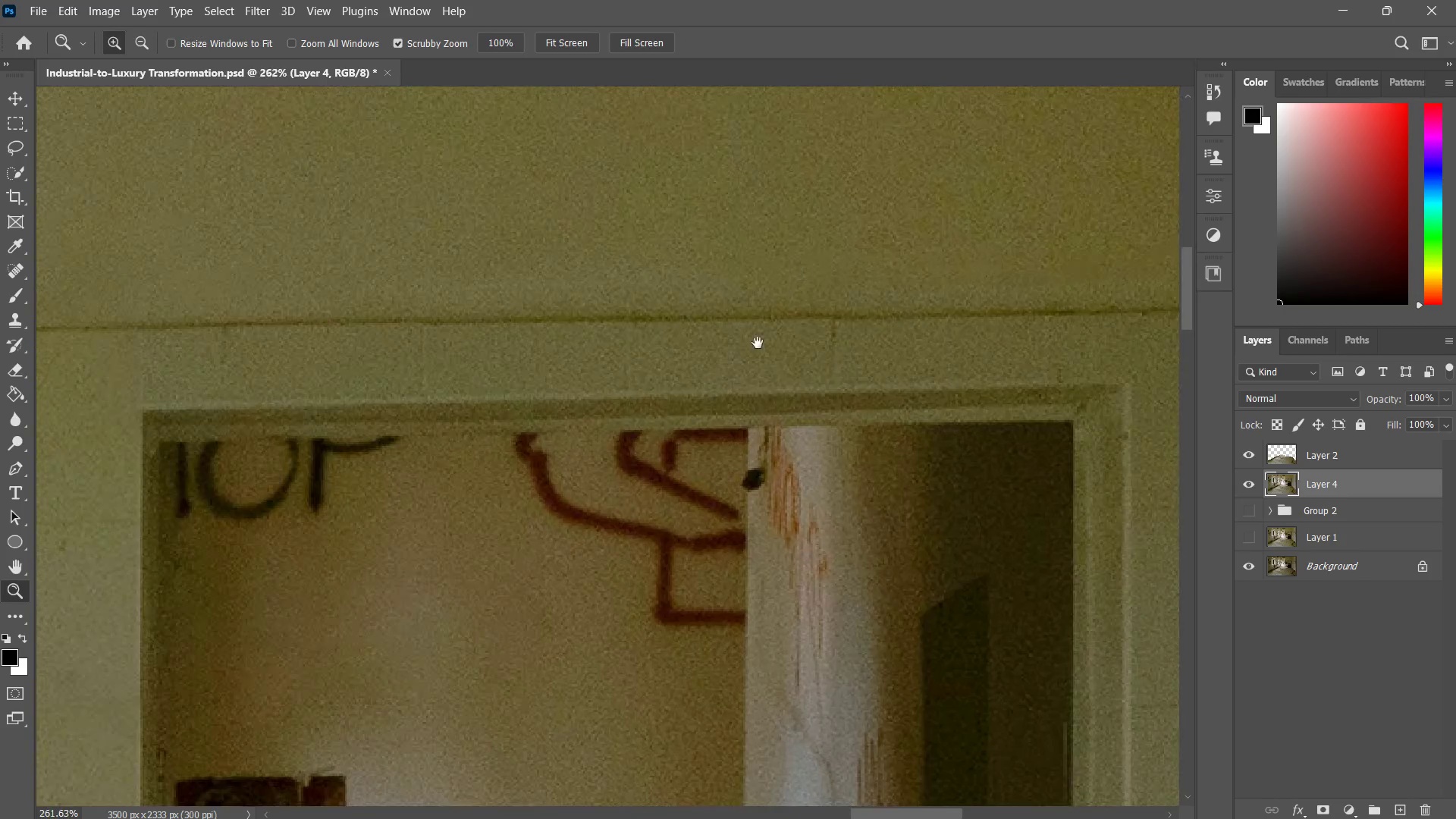 
left_click_drag(start_coordinate=[701, 436], to_coordinate=[737, 379])
 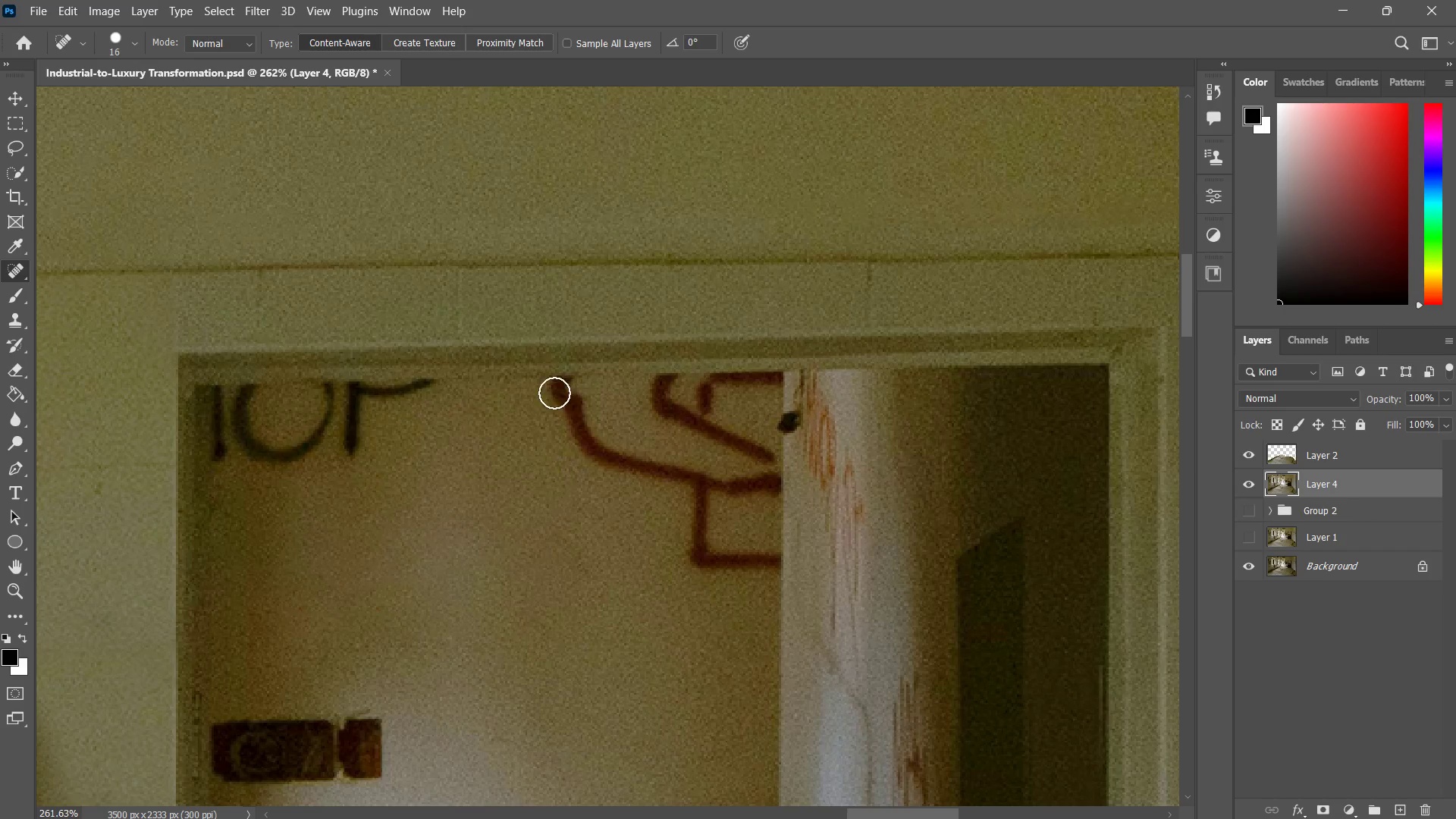 
left_click_drag(start_coordinate=[557, 390], to_coordinate=[764, 485])
 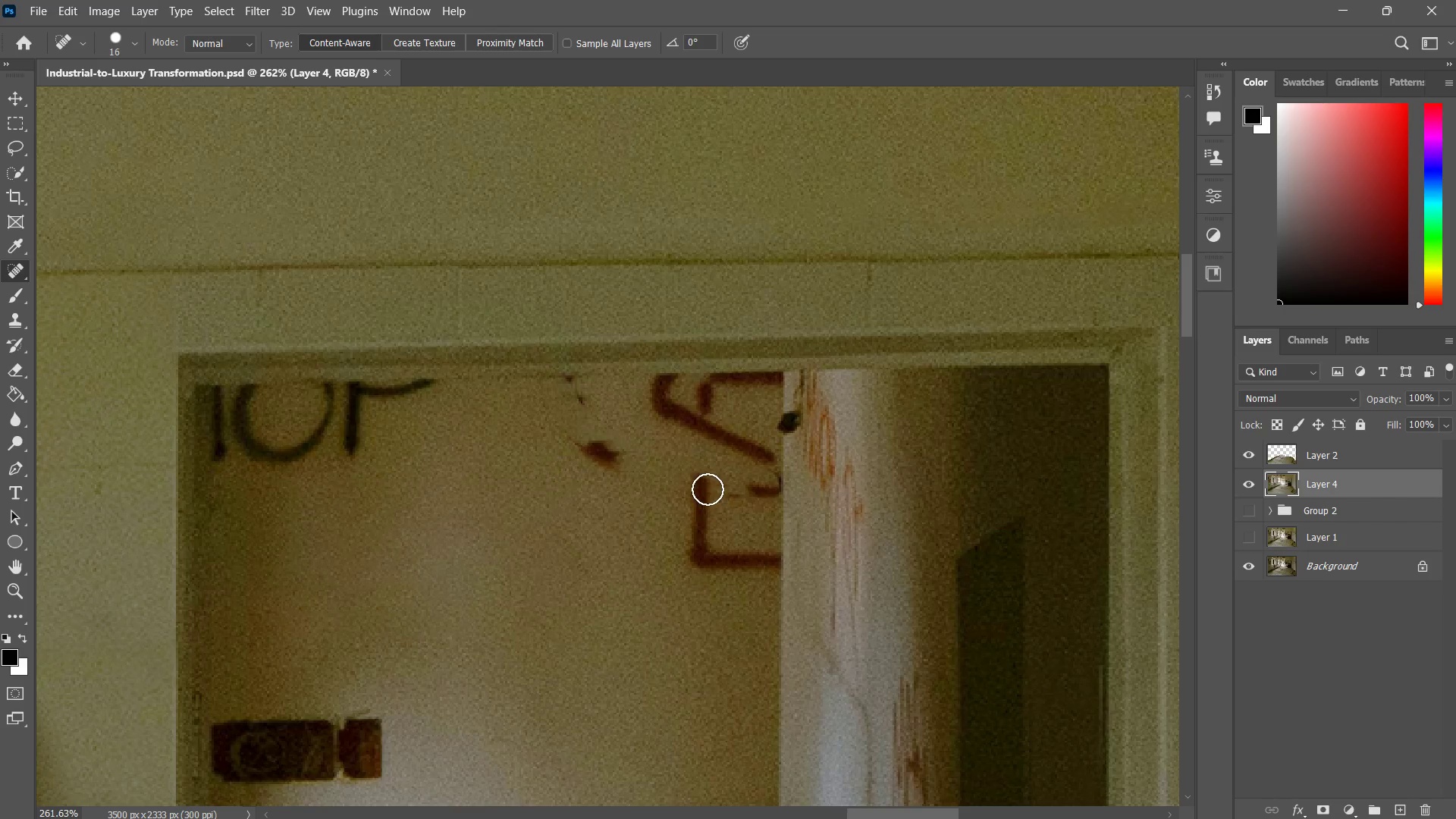 
left_click_drag(start_coordinate=[708, 489], to_coordinate=[691, 504])
 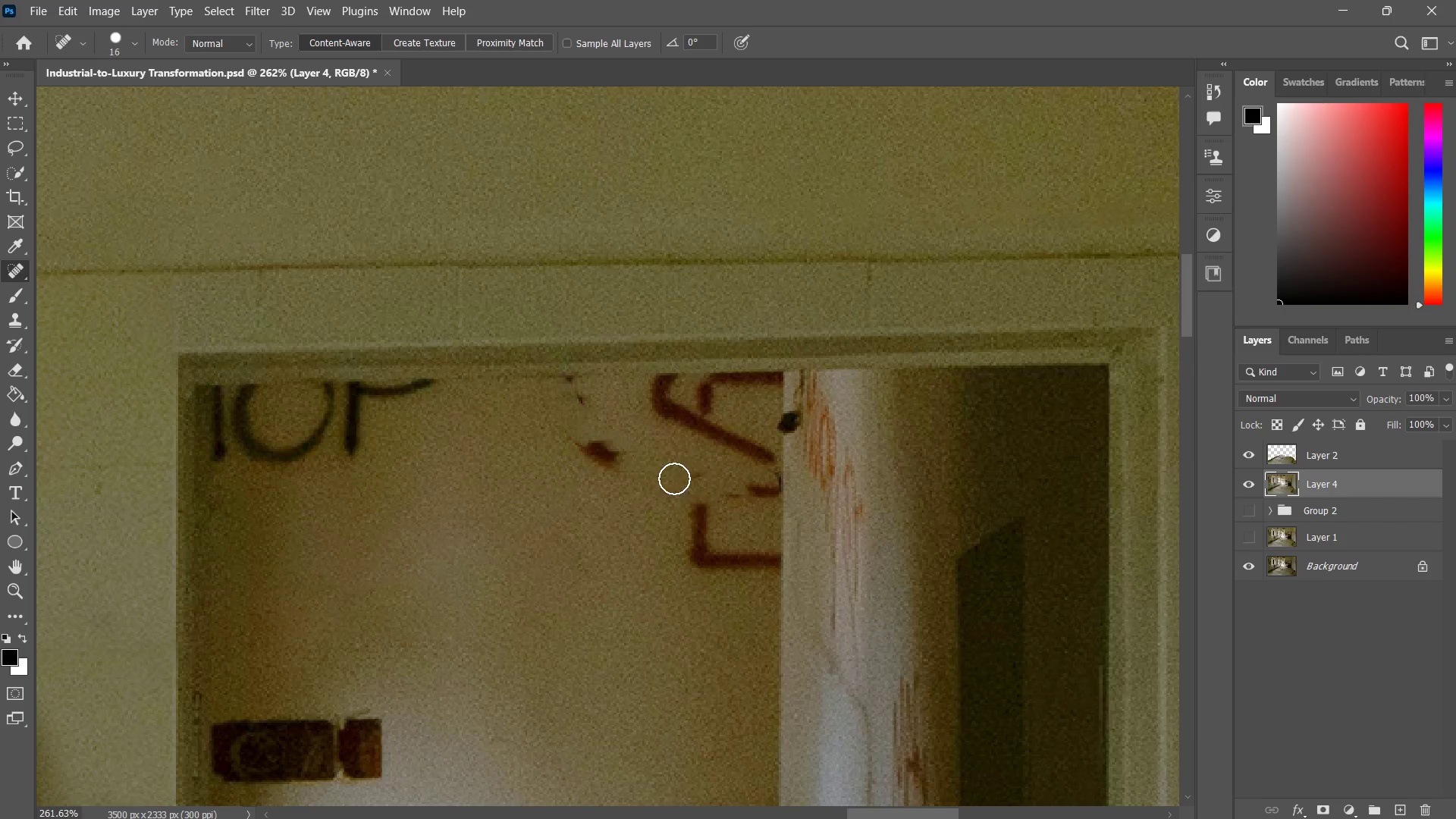 
left_click_drag(start_coordinate=[683, 481], to_coordinate=[619, 463])
 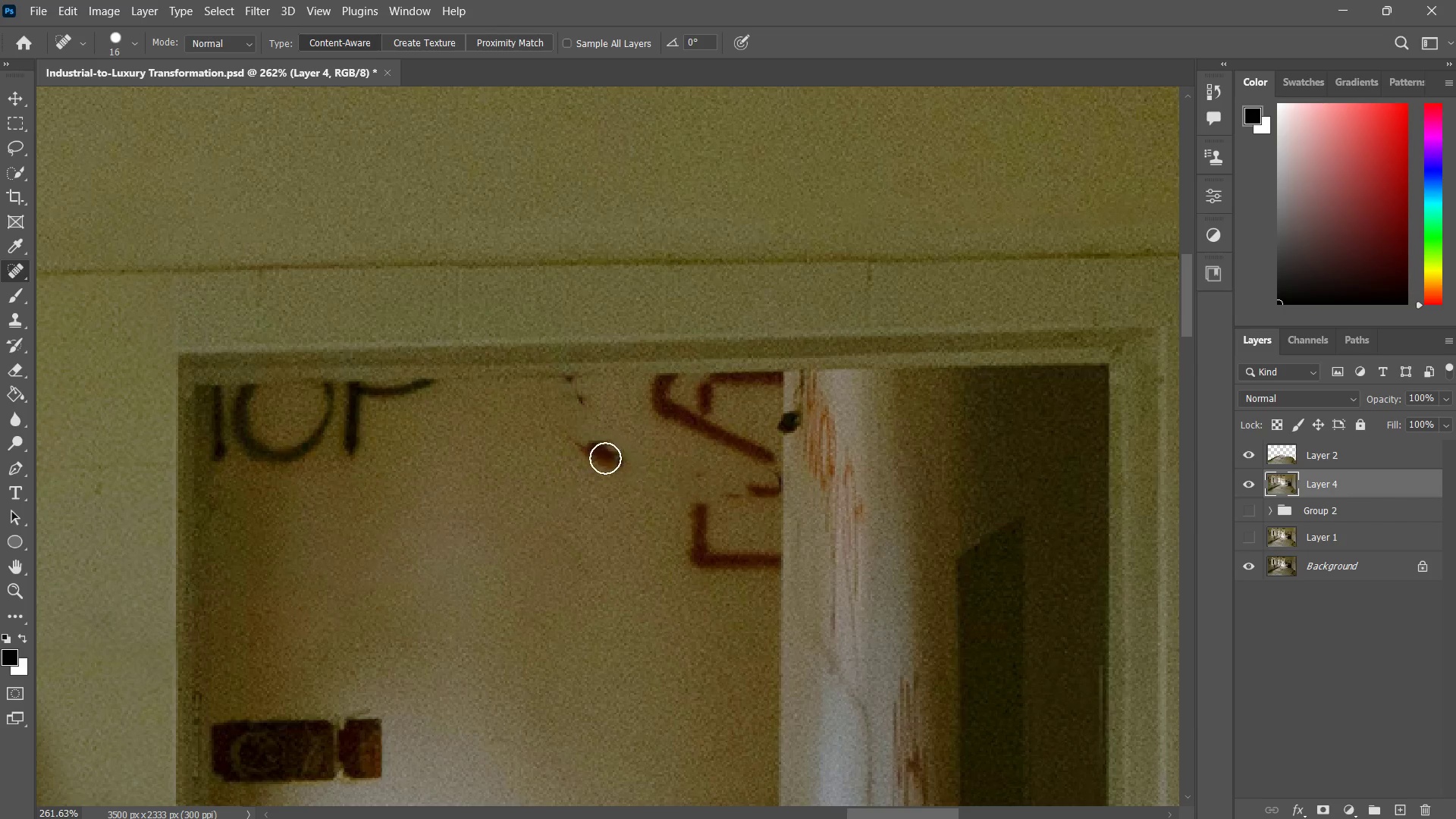 
left_click_drag(start_coordinate=[605, 458], to_coordinate=[596, 458])
 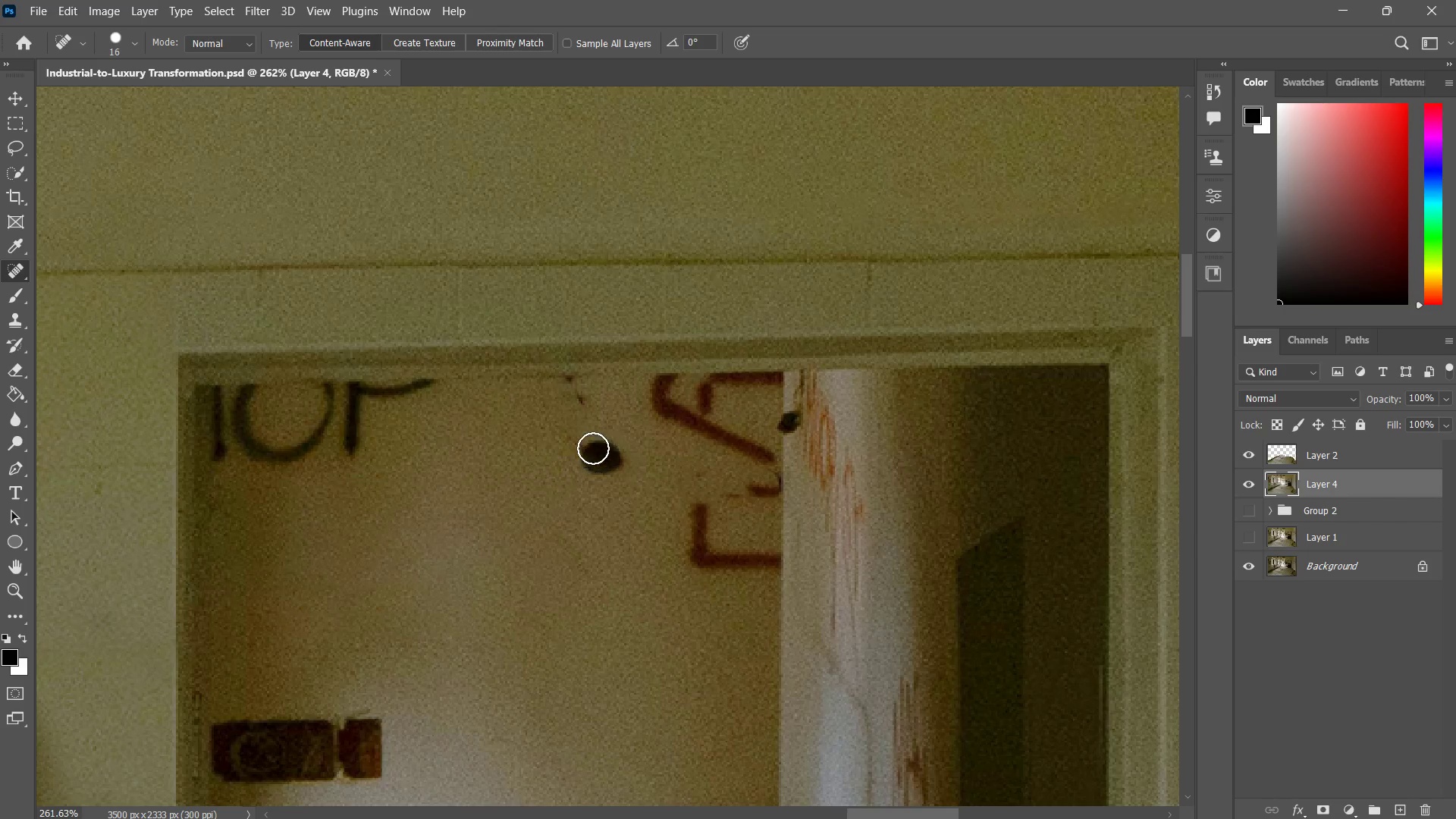 
triple_click([593, 448])
 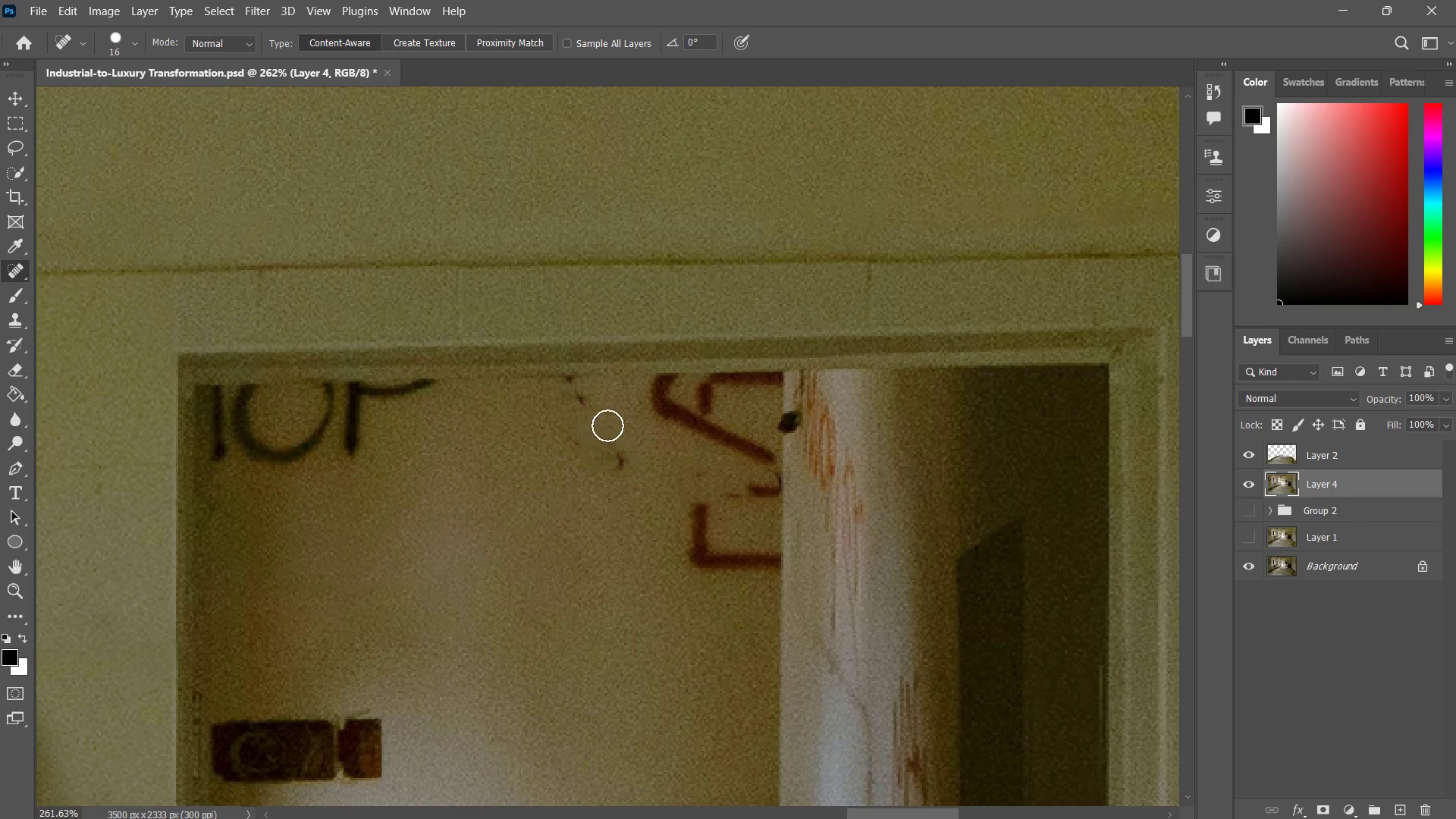 
left_click_drag(start_coordinate=[604, 423], to_coordinate=[570, 402])
 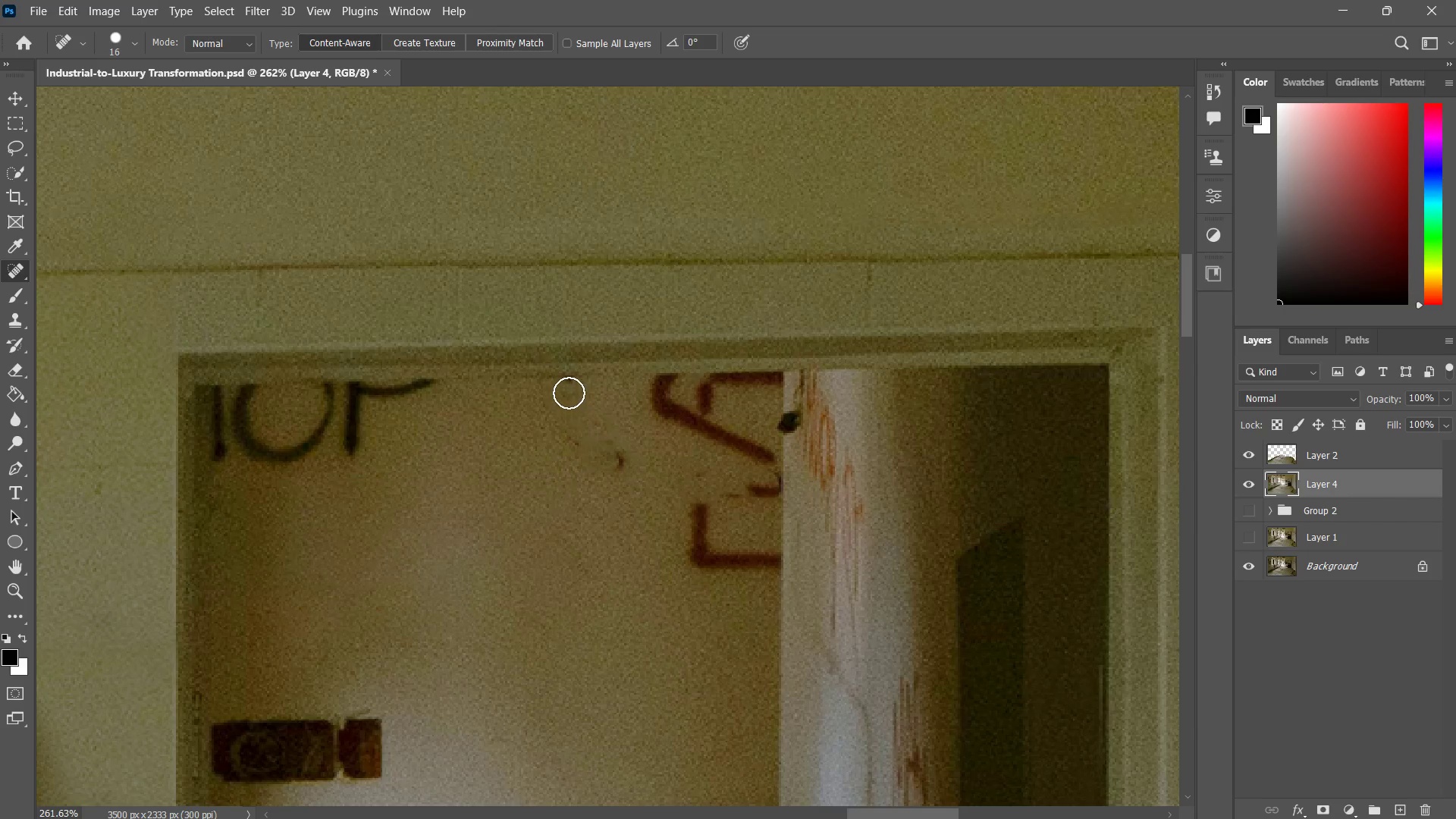 
left_click([570, 391])
 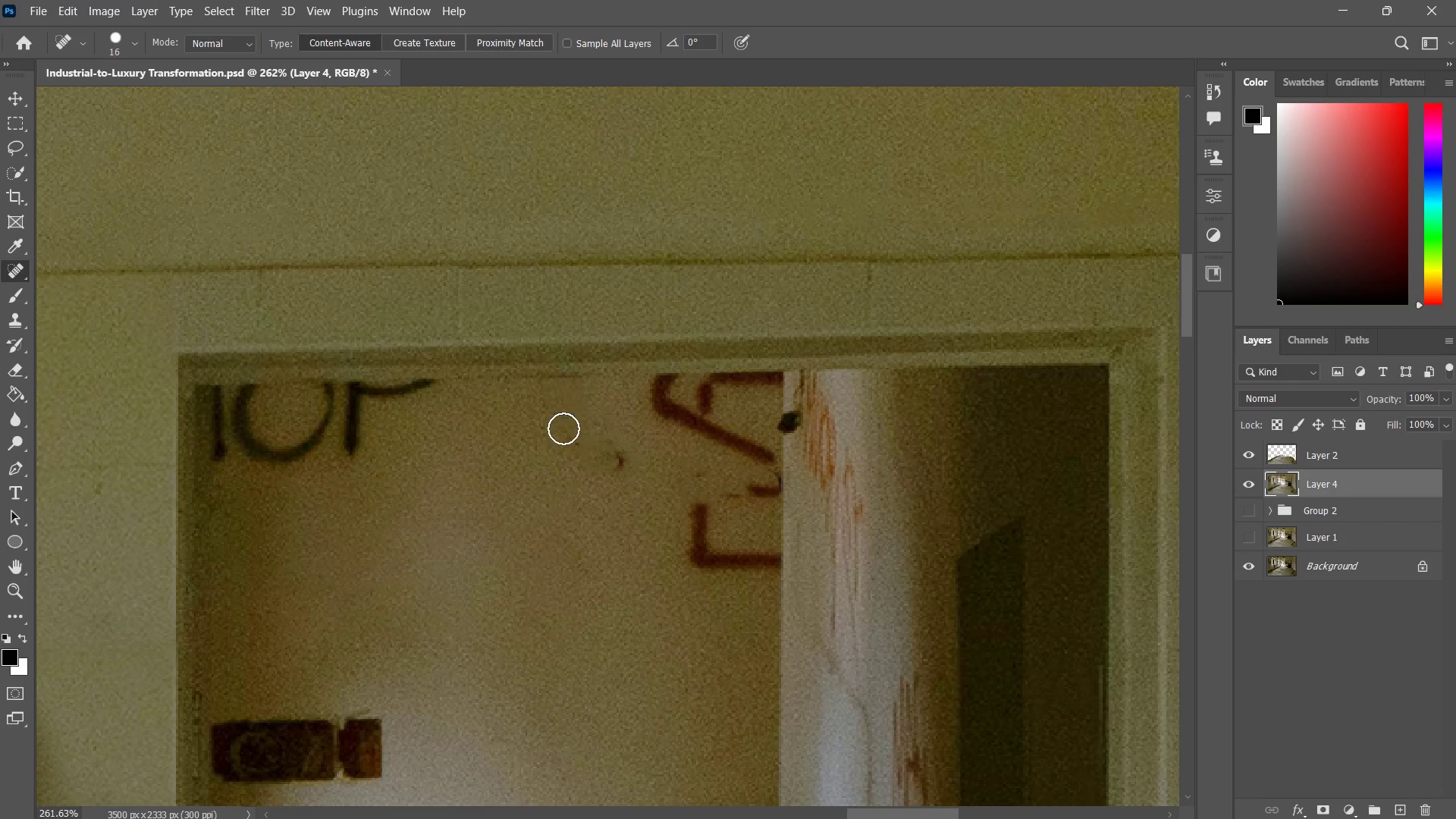 
left_click_drag(start_coordinate=[554, 438], to_coordinate=[619, 463])
 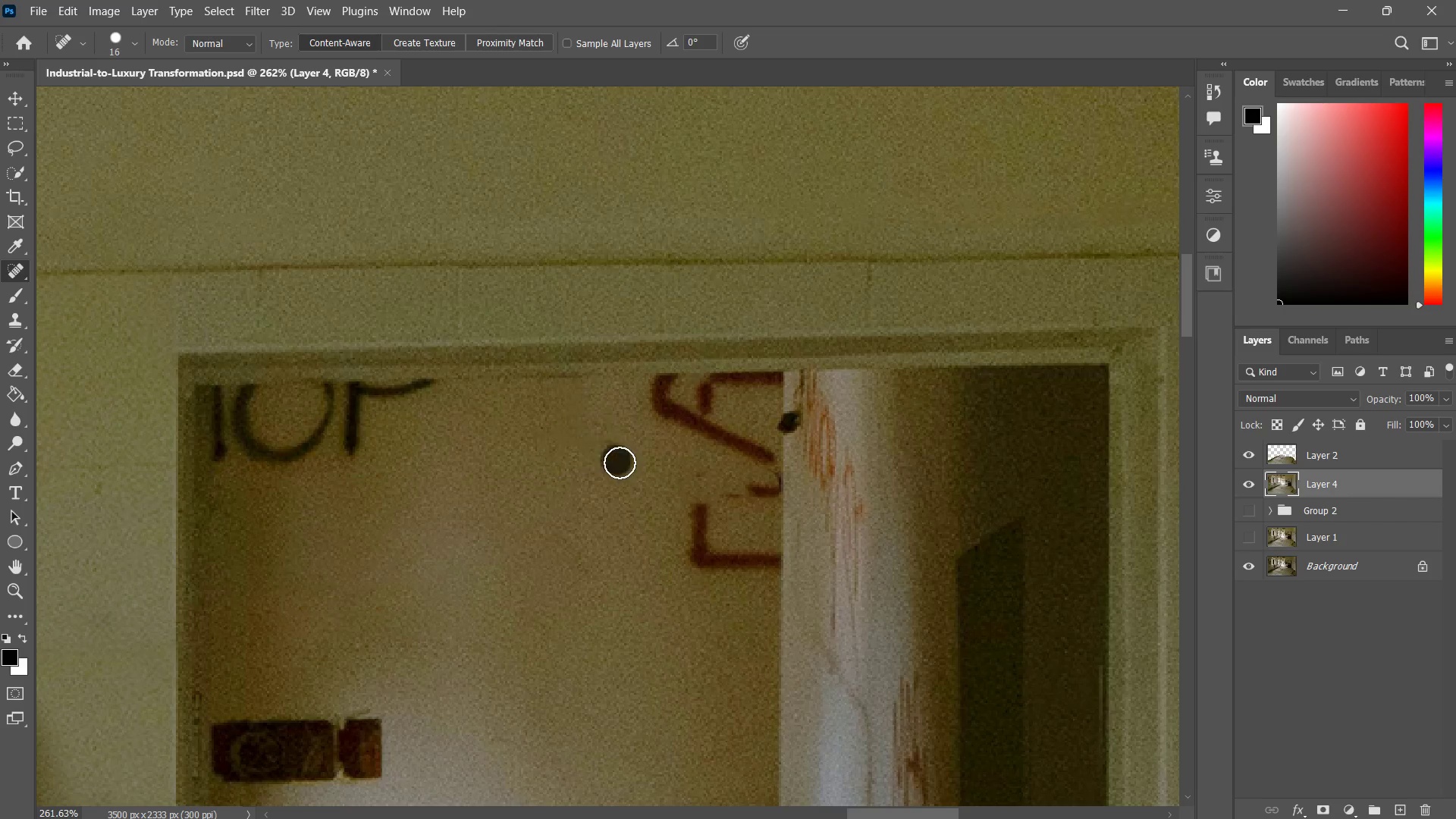 
left_click_drag(start_coordinate=[617, 460], to_coordinate=[647, 499])
 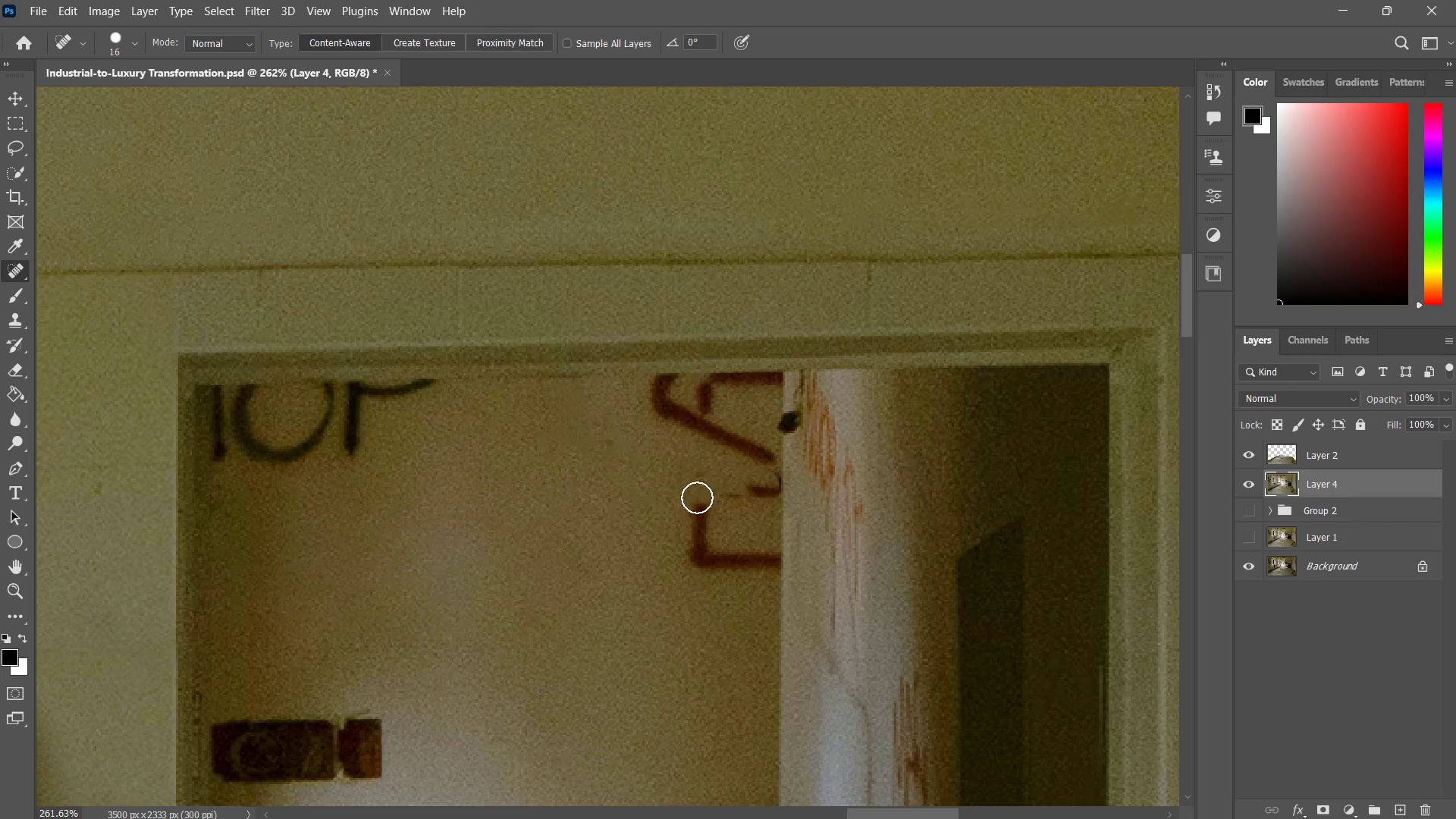 
left_click_drag(start_coordinate=[697, 498], to_coordinate=[695, 563])
 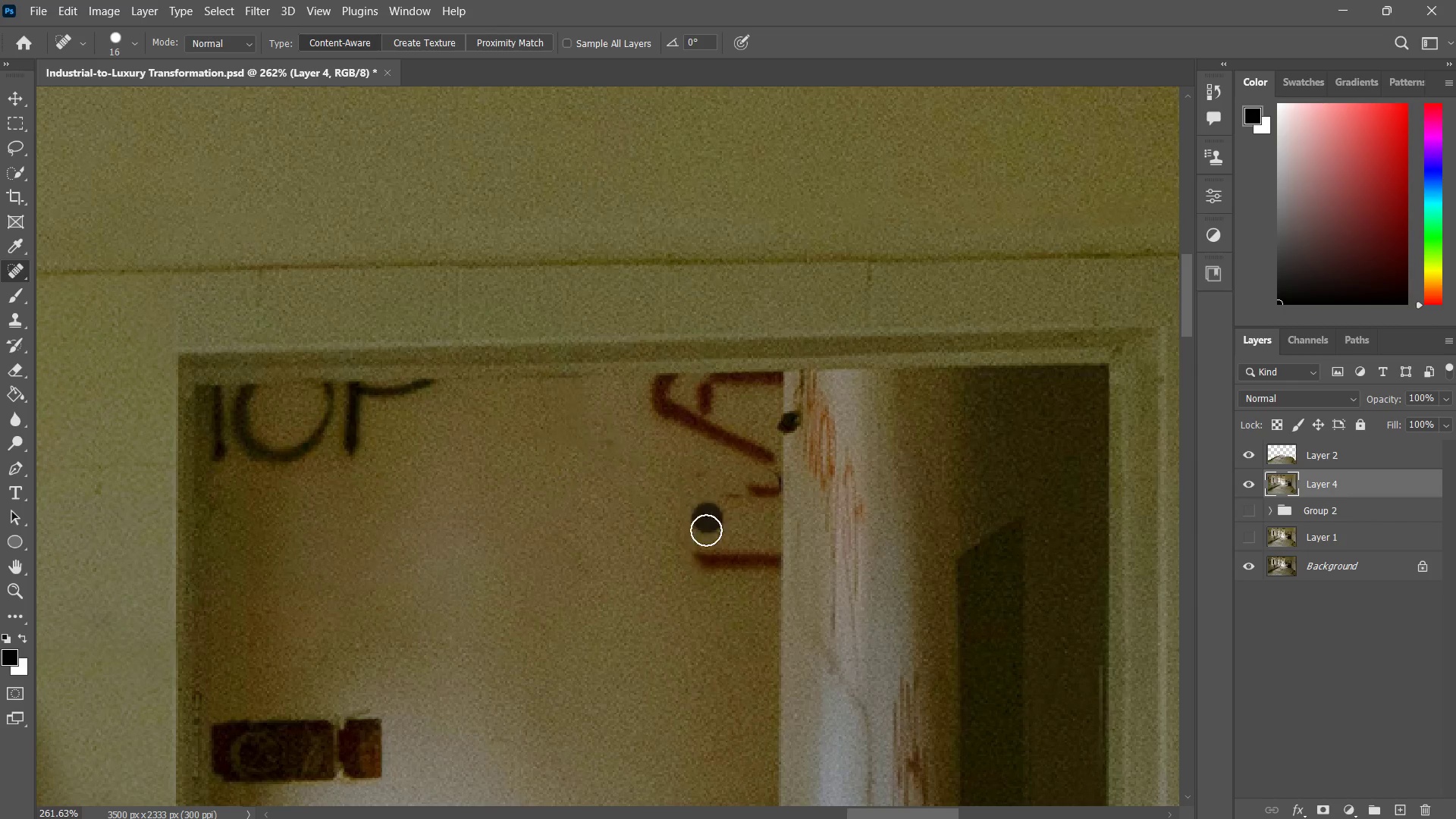 
left_click_drag(start_coordinate=[708, 518], to_coordinate=[773, 560])
 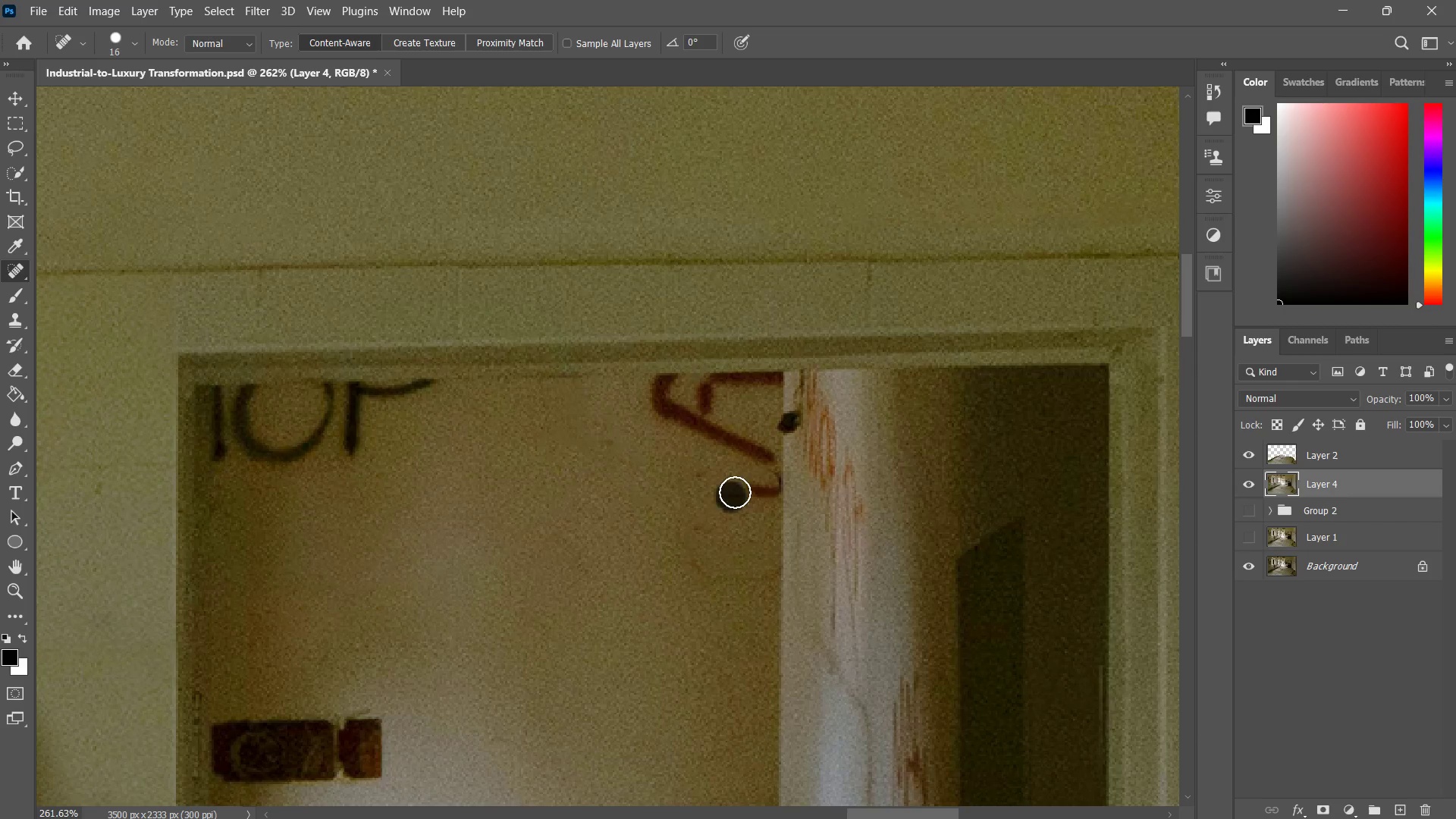 
left_click_drag(start_coordinate=[731, 497], to_coordinate=[770, 491])
 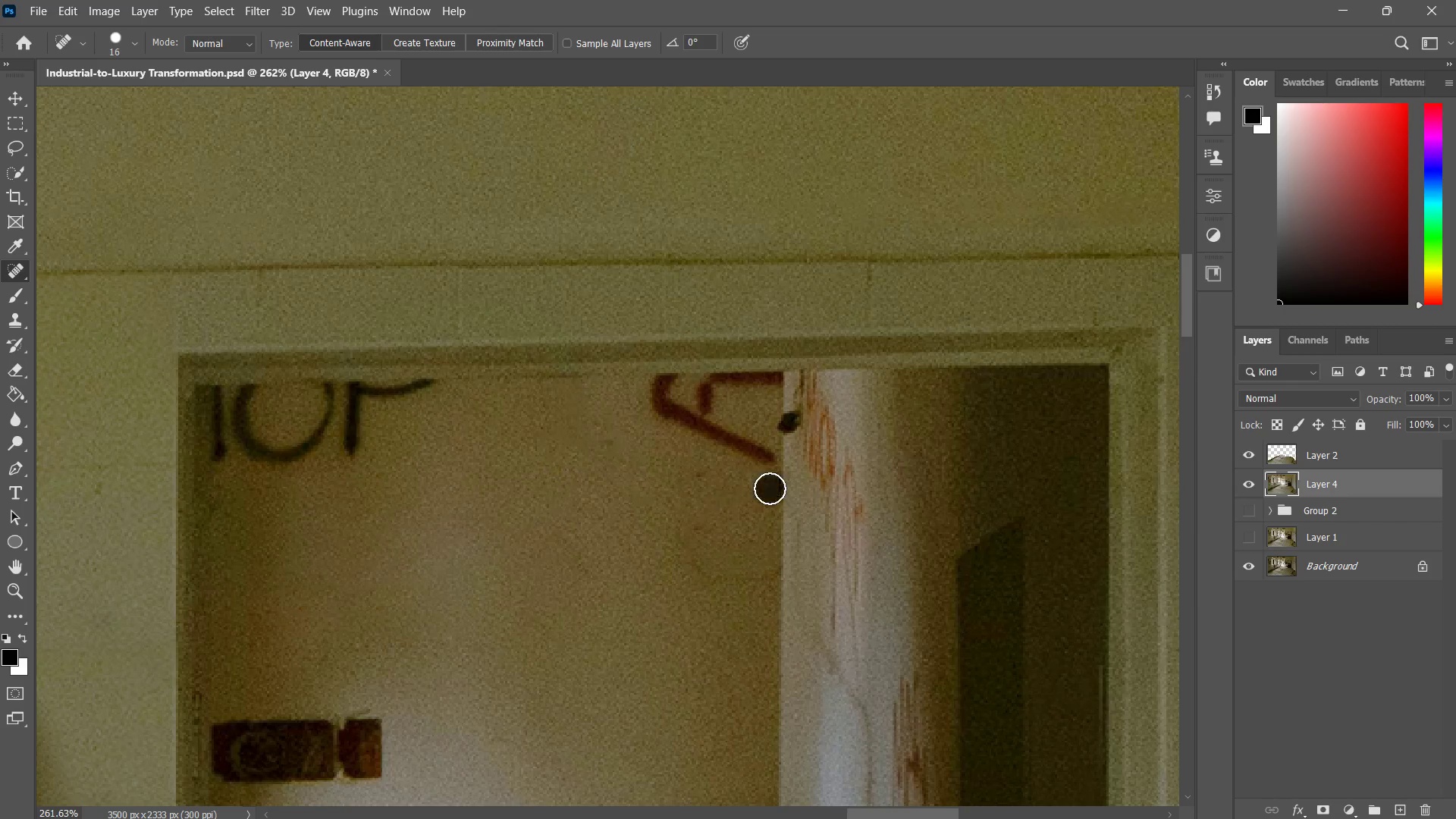 
left_click_drag(start_coordinate=[770, 490], to_coordinate=[665, 389])
 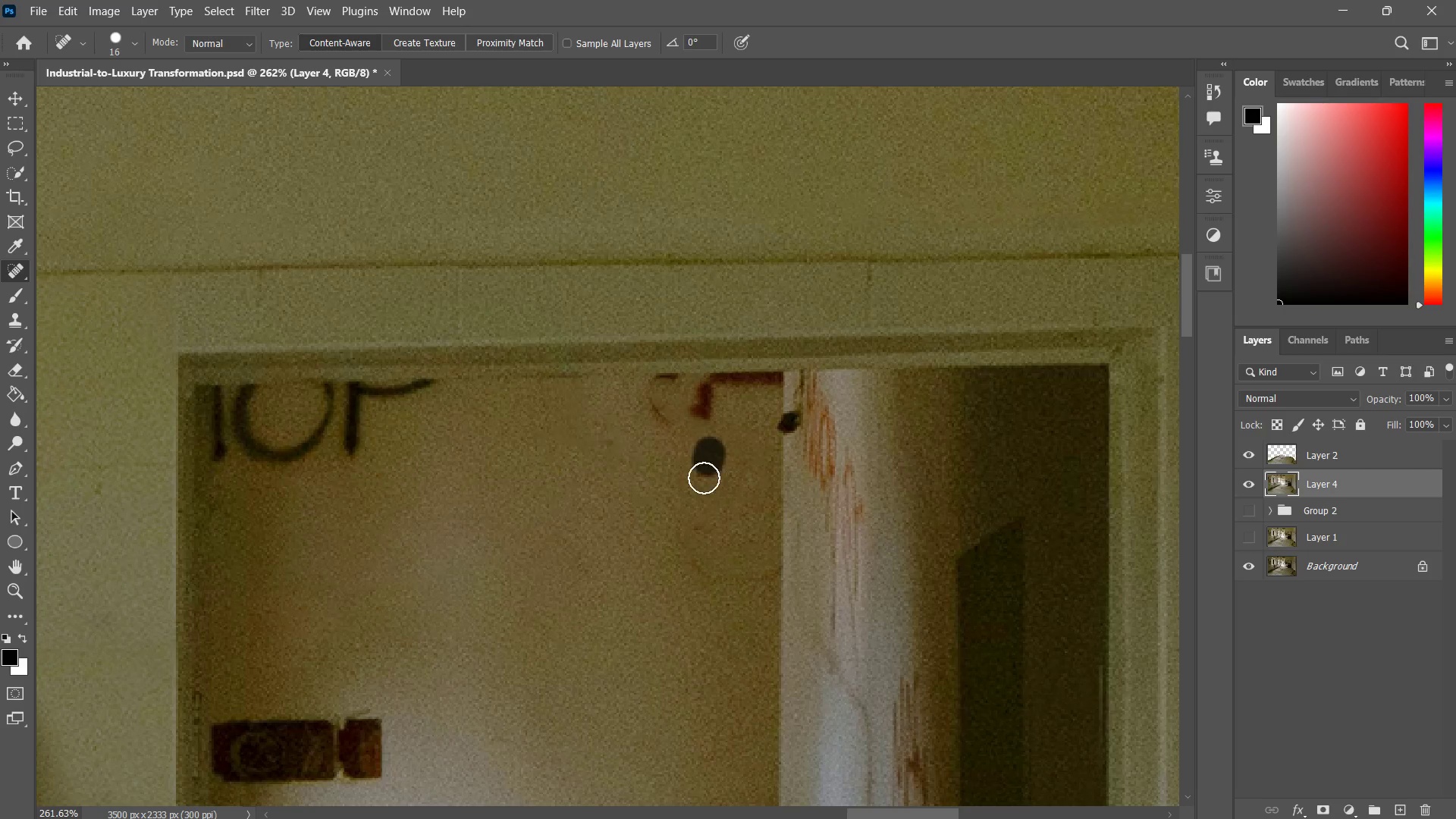 
left_click_drag(start_coordinate=[710, 453], to_coordinate=[701, 508])
 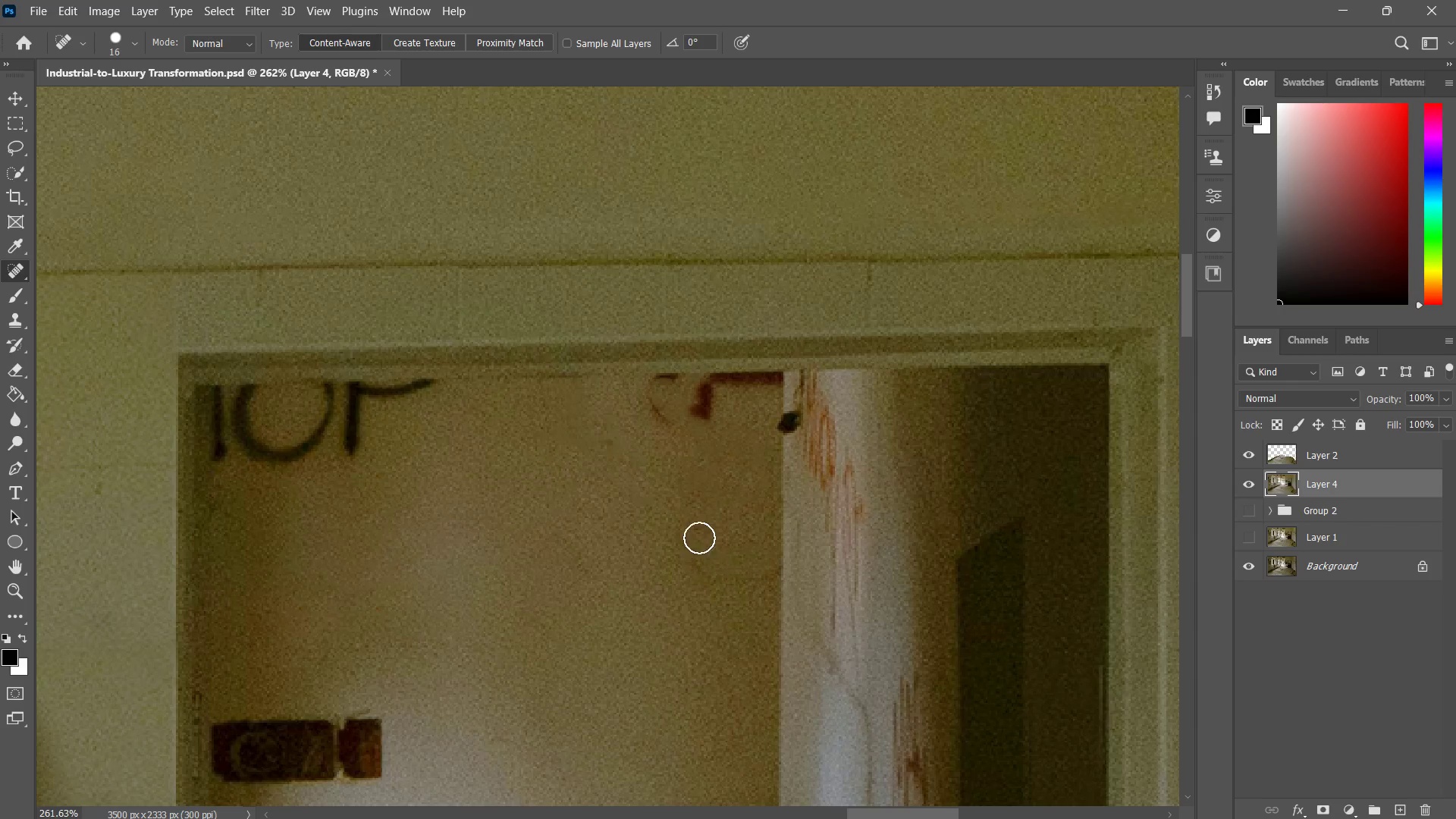 
left_click_drag(start_coordinate=[700, 535], to_coordinate=[708, 571])
 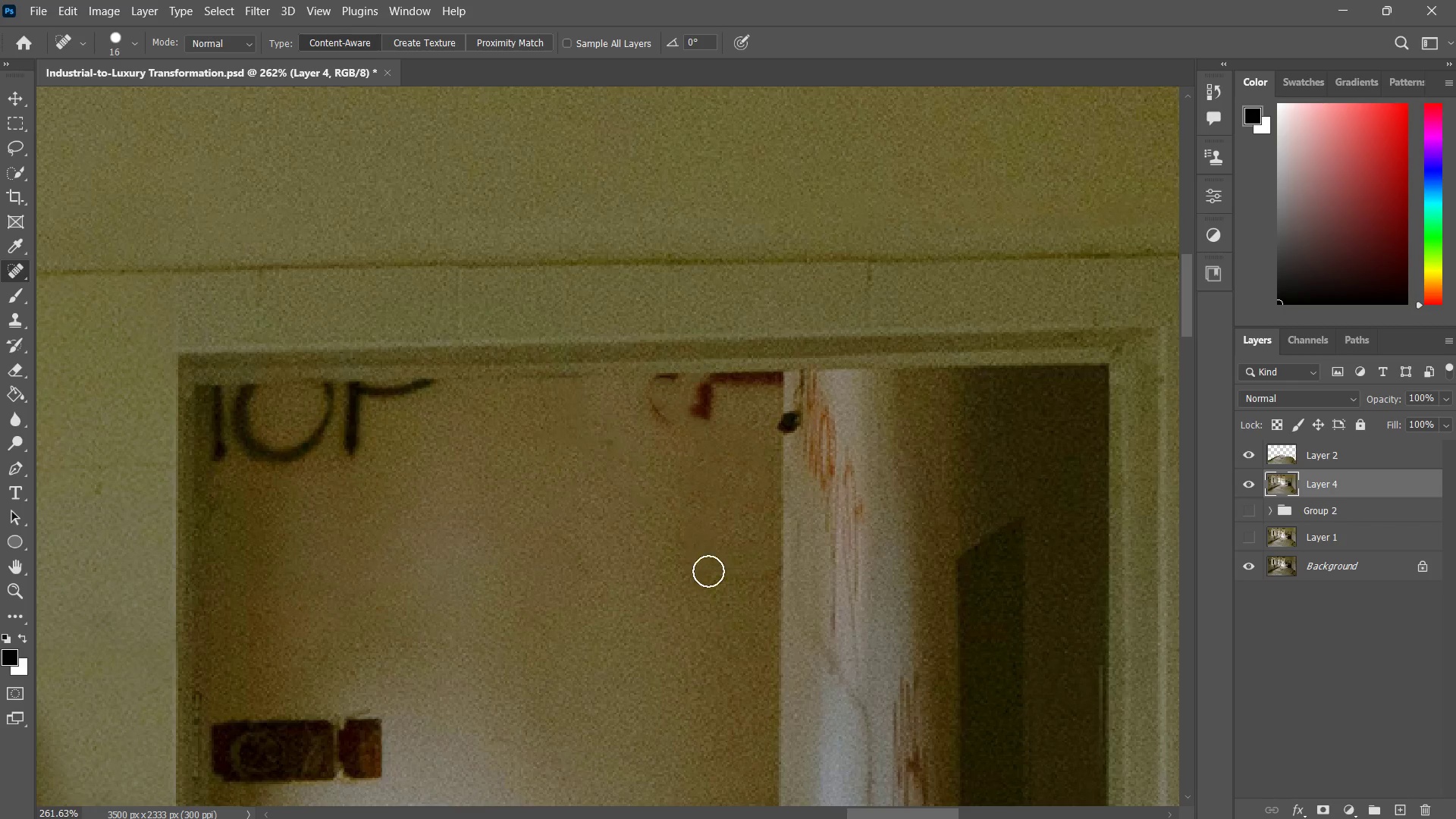 
left_click_drag(start_coordinate=[714, 571], to_coordinate=[765, 575])
 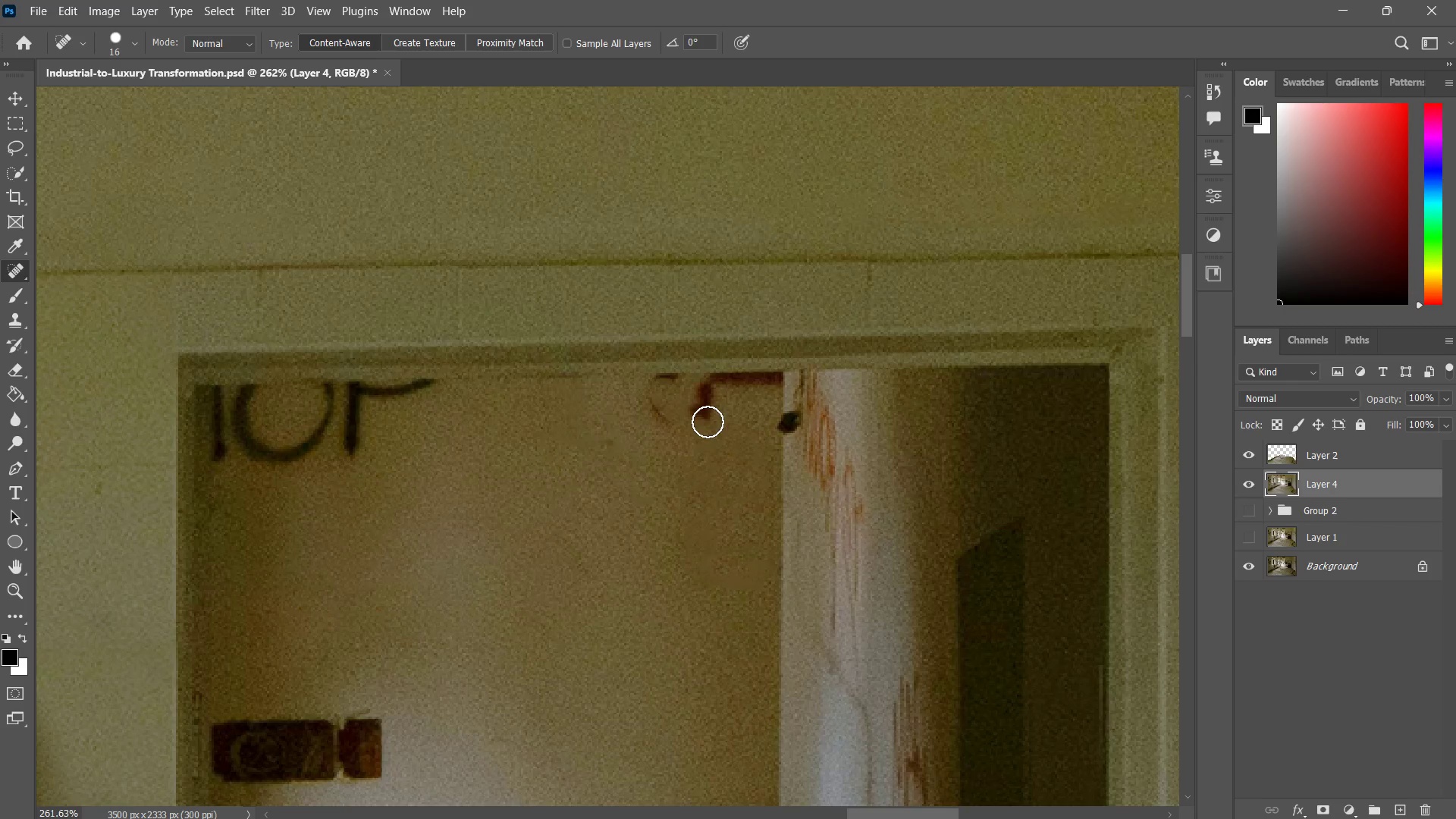 
left_click_drag(start_coordinate=[698, 416], to_coordinate=[770, 385])
 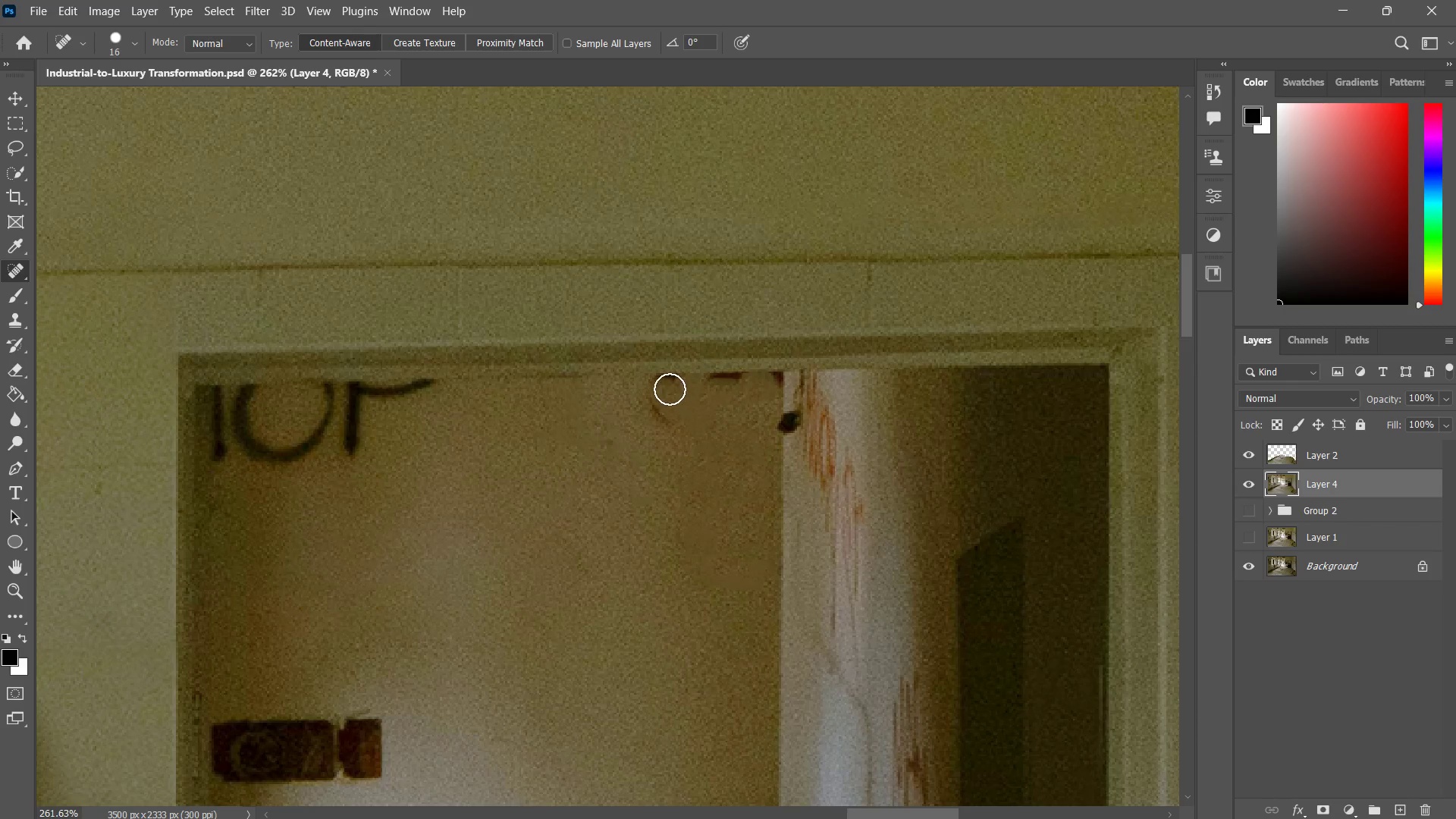 
left_click_drag(start_coordinate=[670, 389], to_coordinate=[665, 418])
 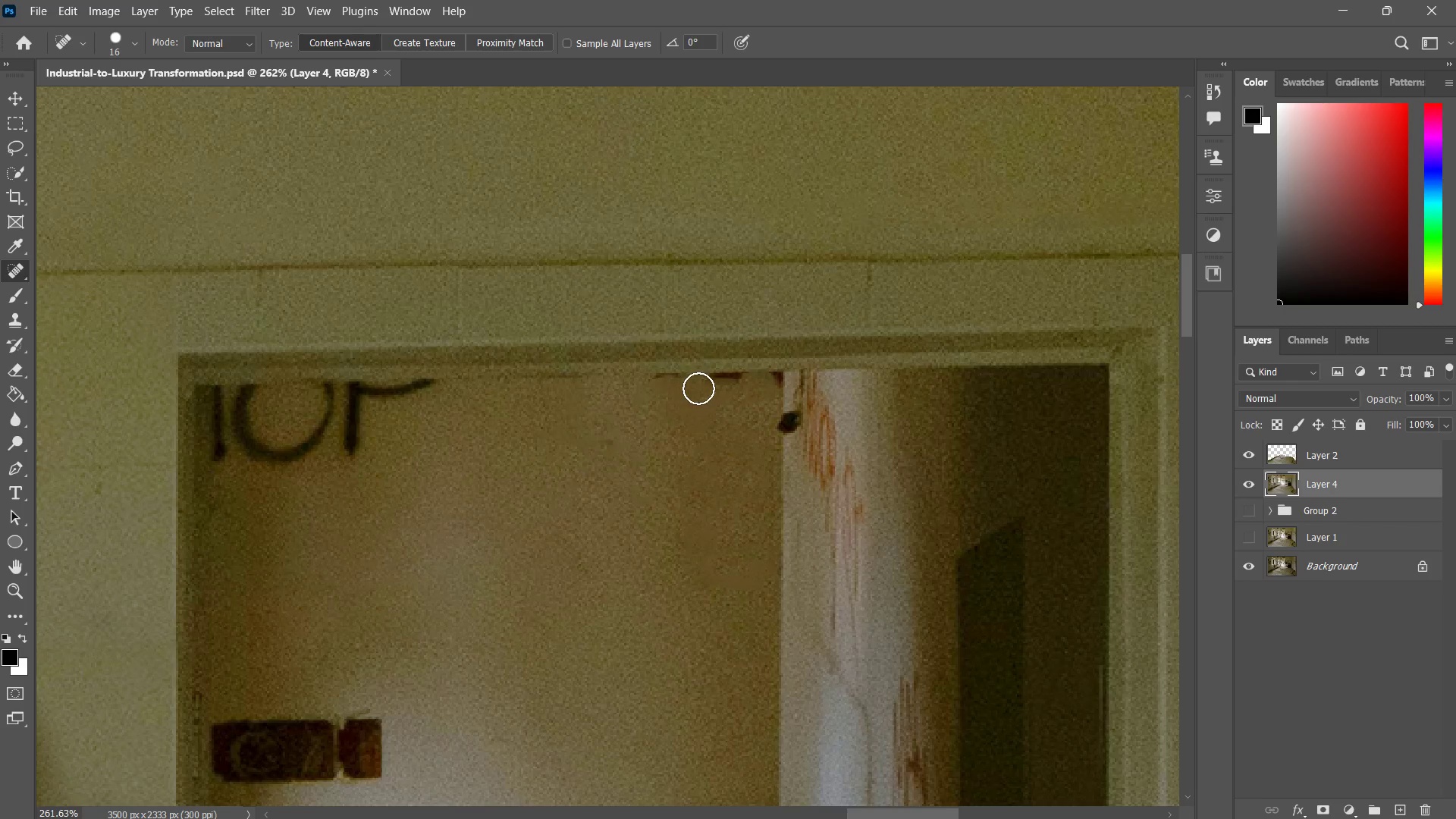 
left_click_drag(start_coordinate=[699, 388], to_coordinate=[730, 385])
 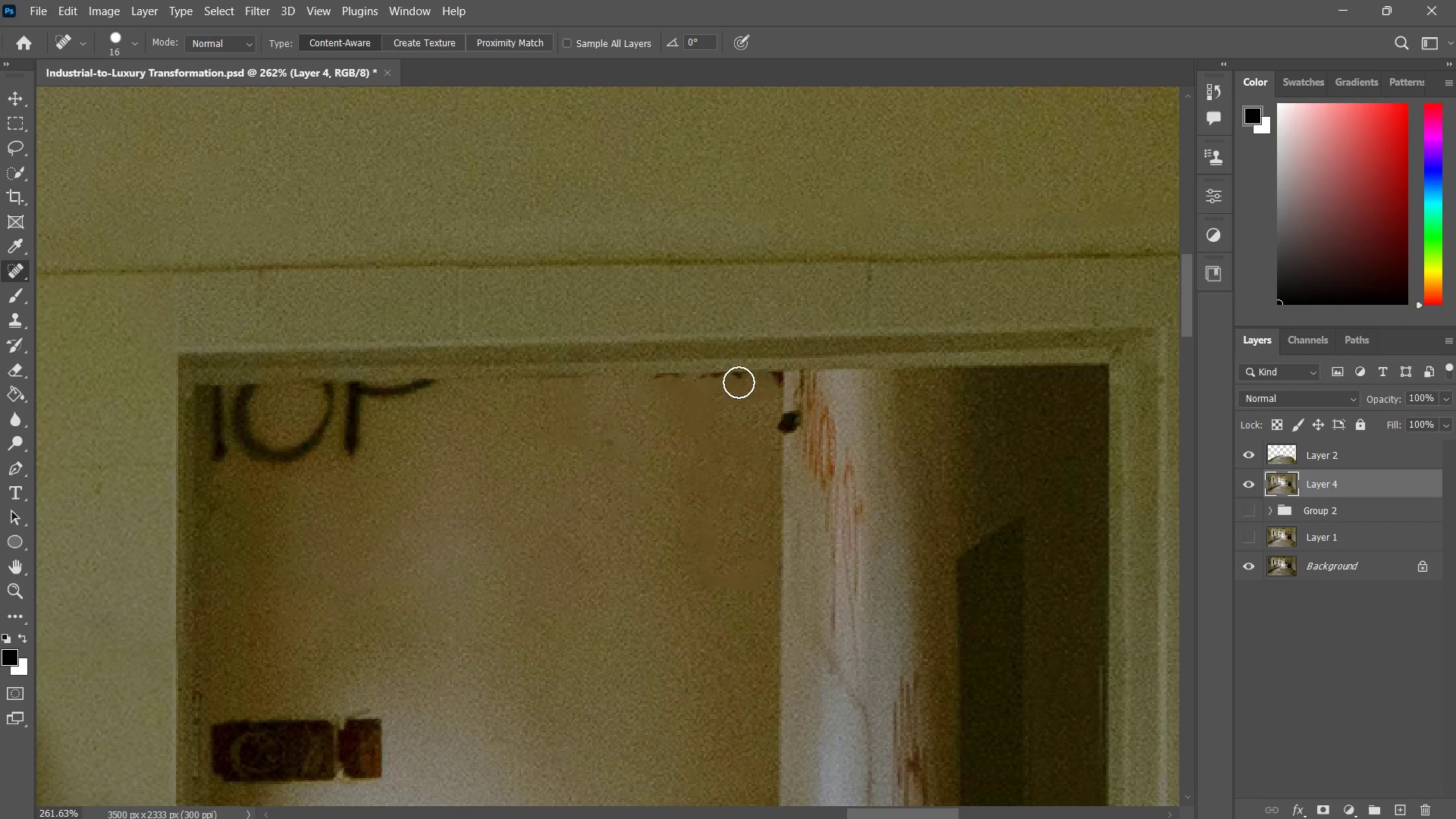 
left_click_drag(start_coordinate=[738, 382], to_coordinate=[726, 383])
 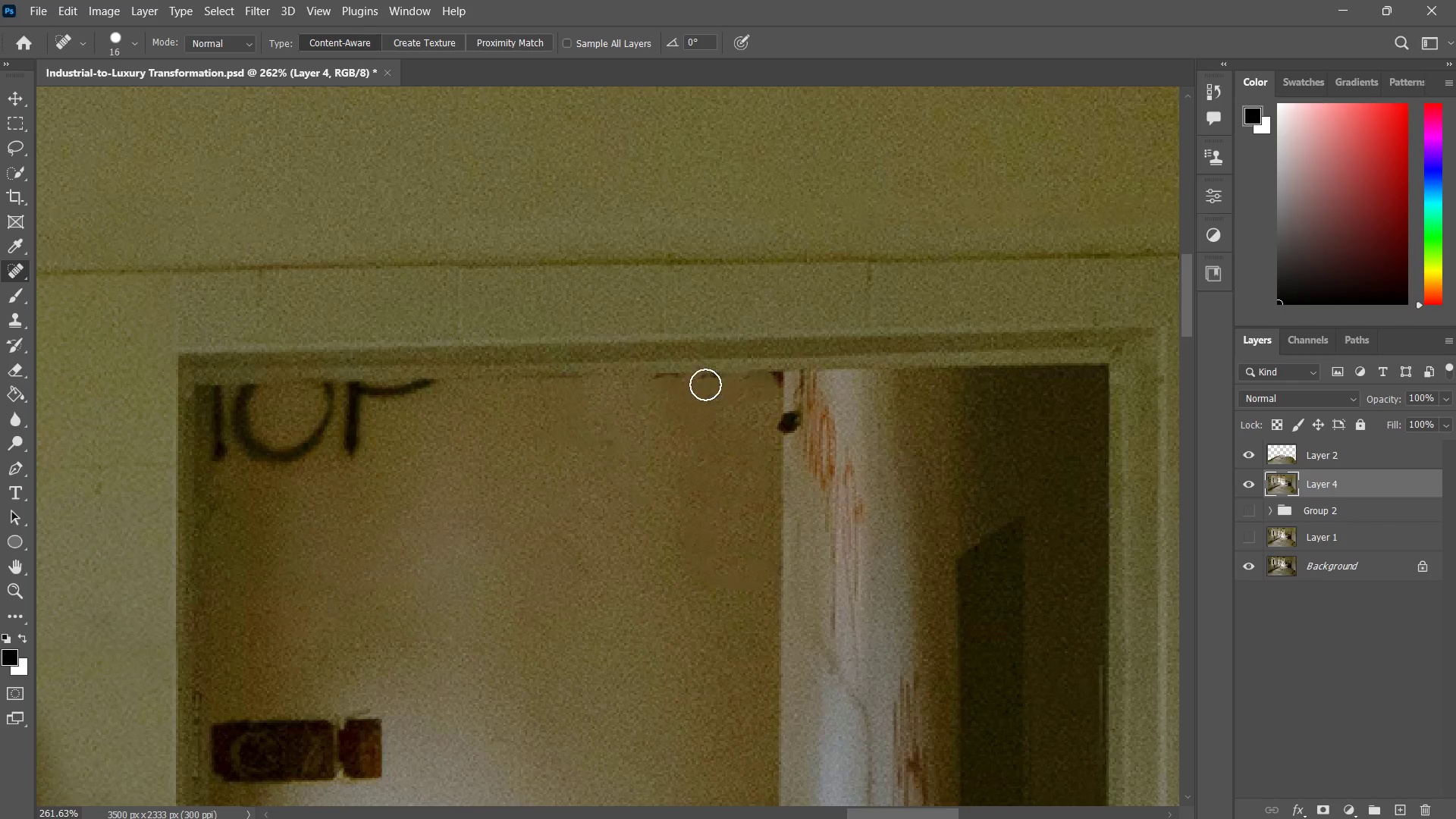 
left_click_drag(start_coordinate=[708, 384], to_coordinate=[687, 387])
 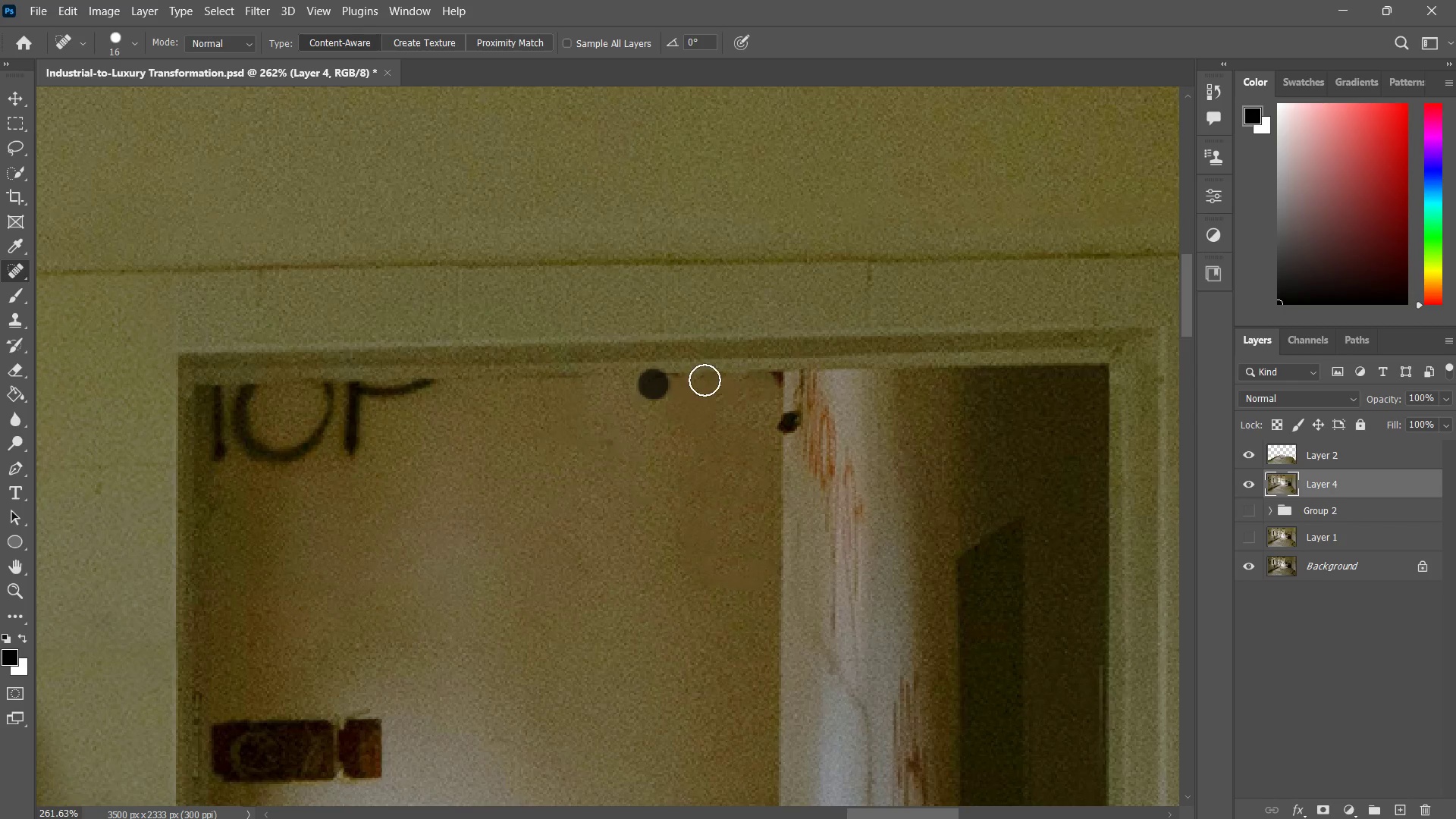 
left_click_drag(start_coordinate=[711, 380], to_coordinate=[739, 382])
 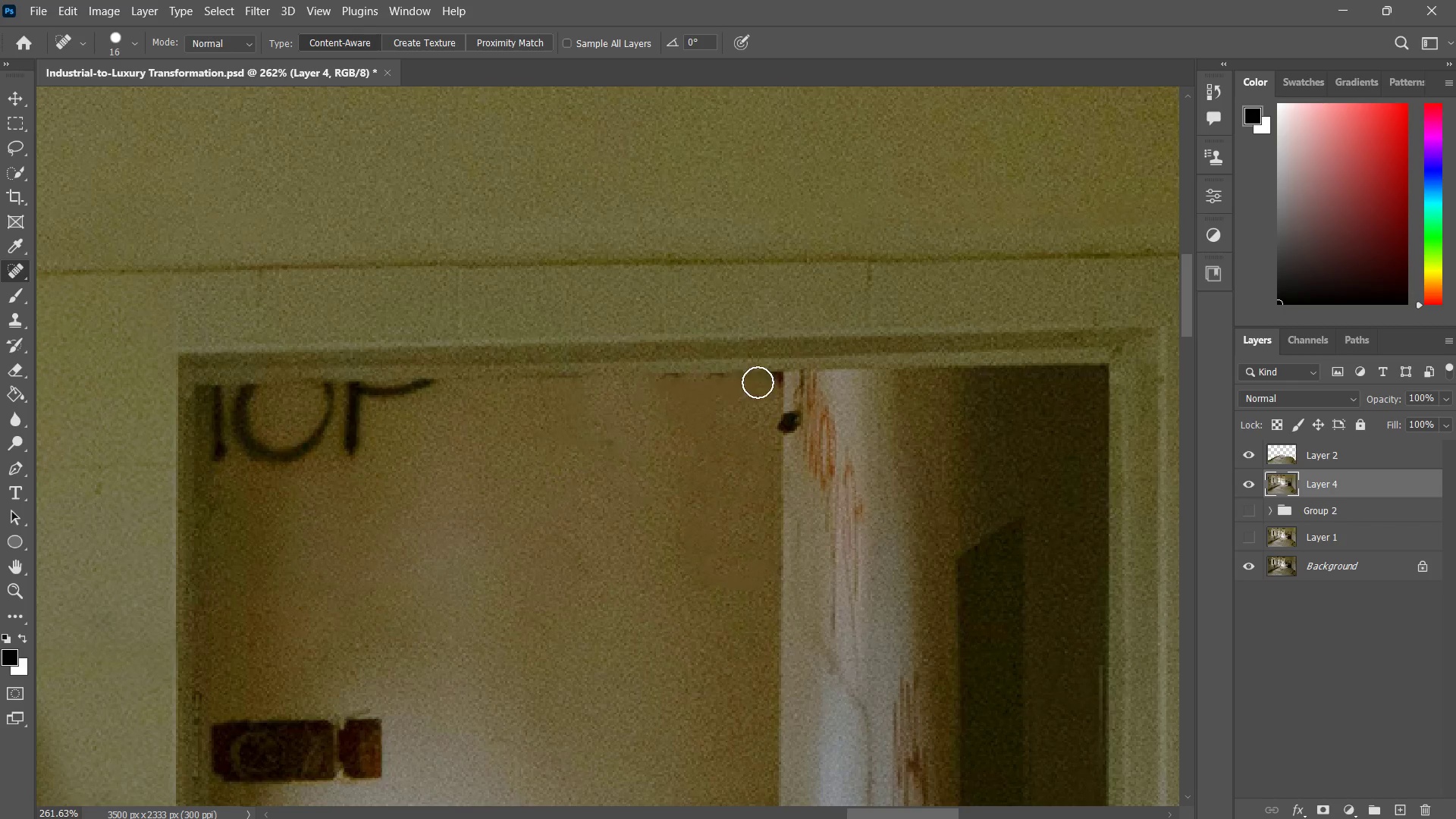 
left_click_drag(start_coordinate=[757, 382], to_coordinate=[768, 382])
 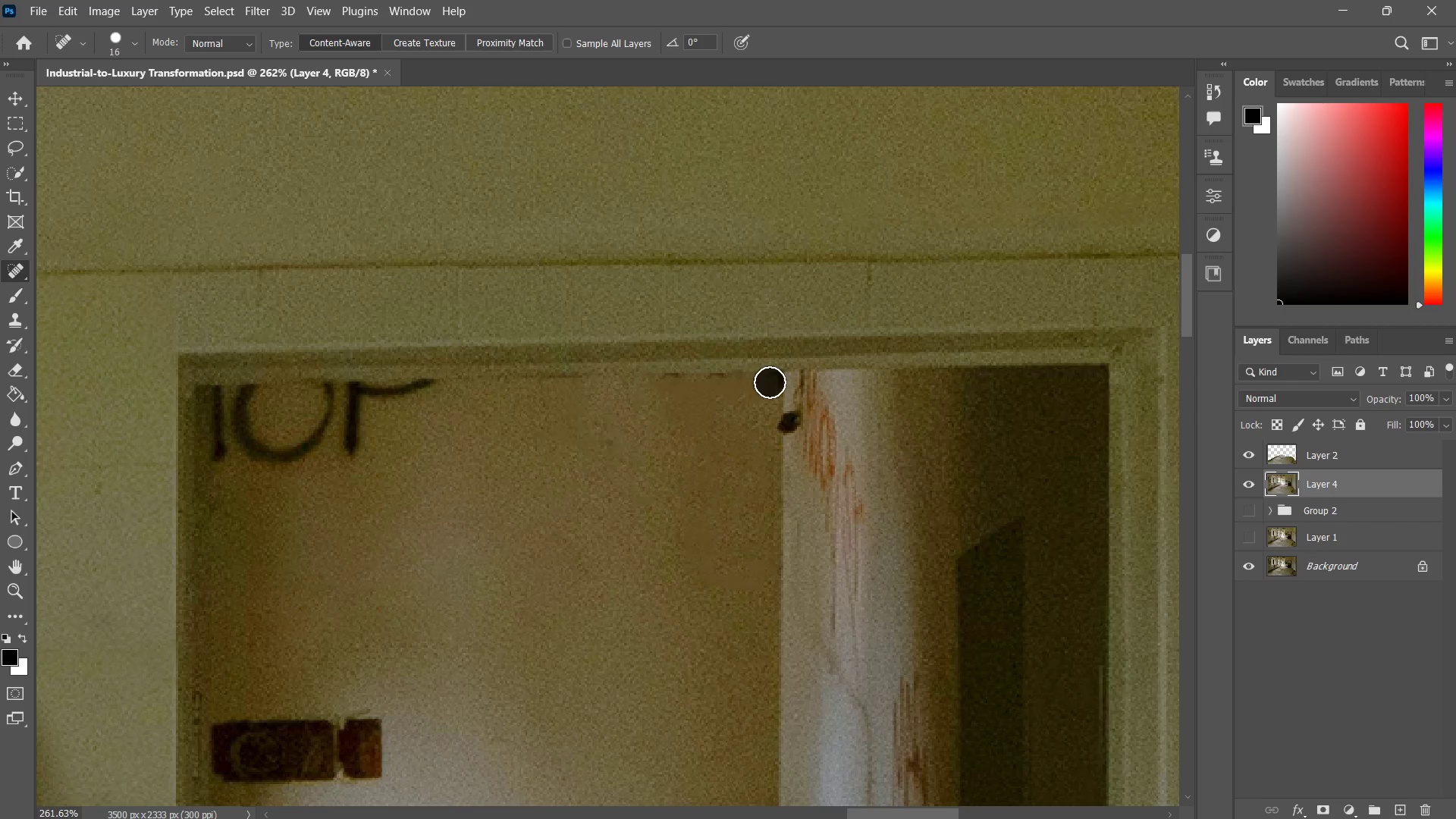 
triple_click([770, 382])
 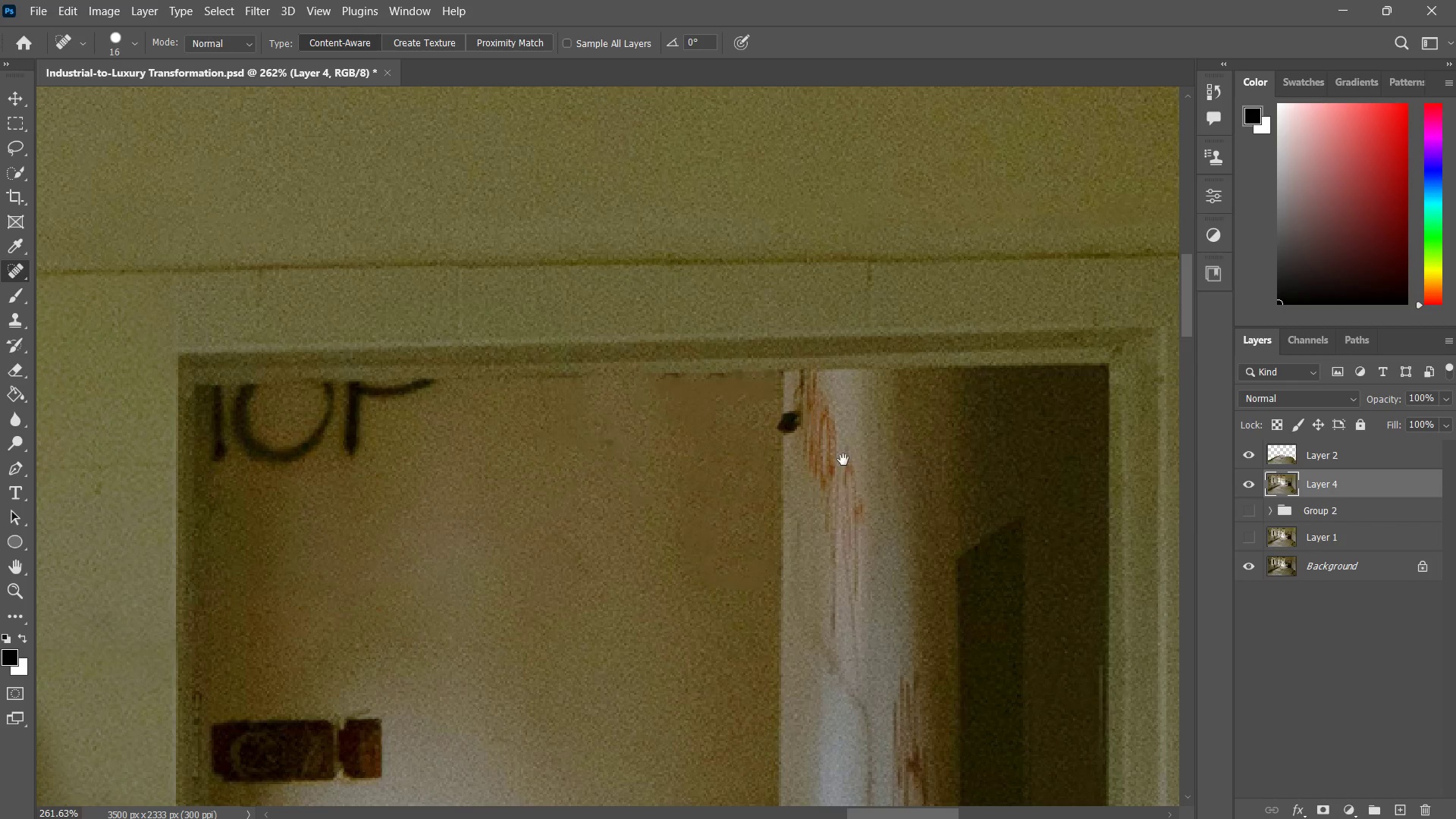 
hold_key(key=Space, duration=0.59)
 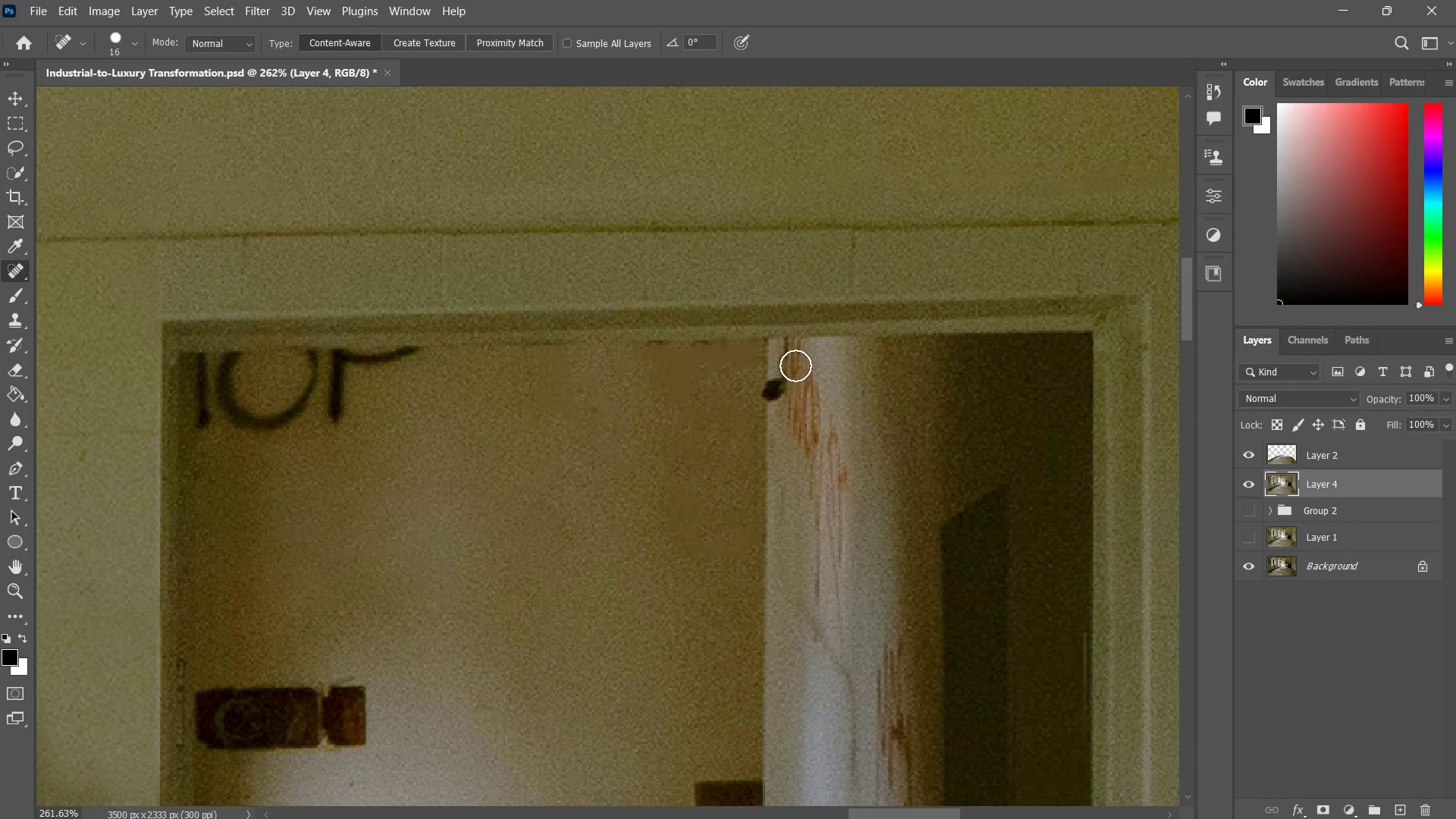 
left_click_drag(start_coordinate=[856, 476], to_coordinate=[840, 444])
 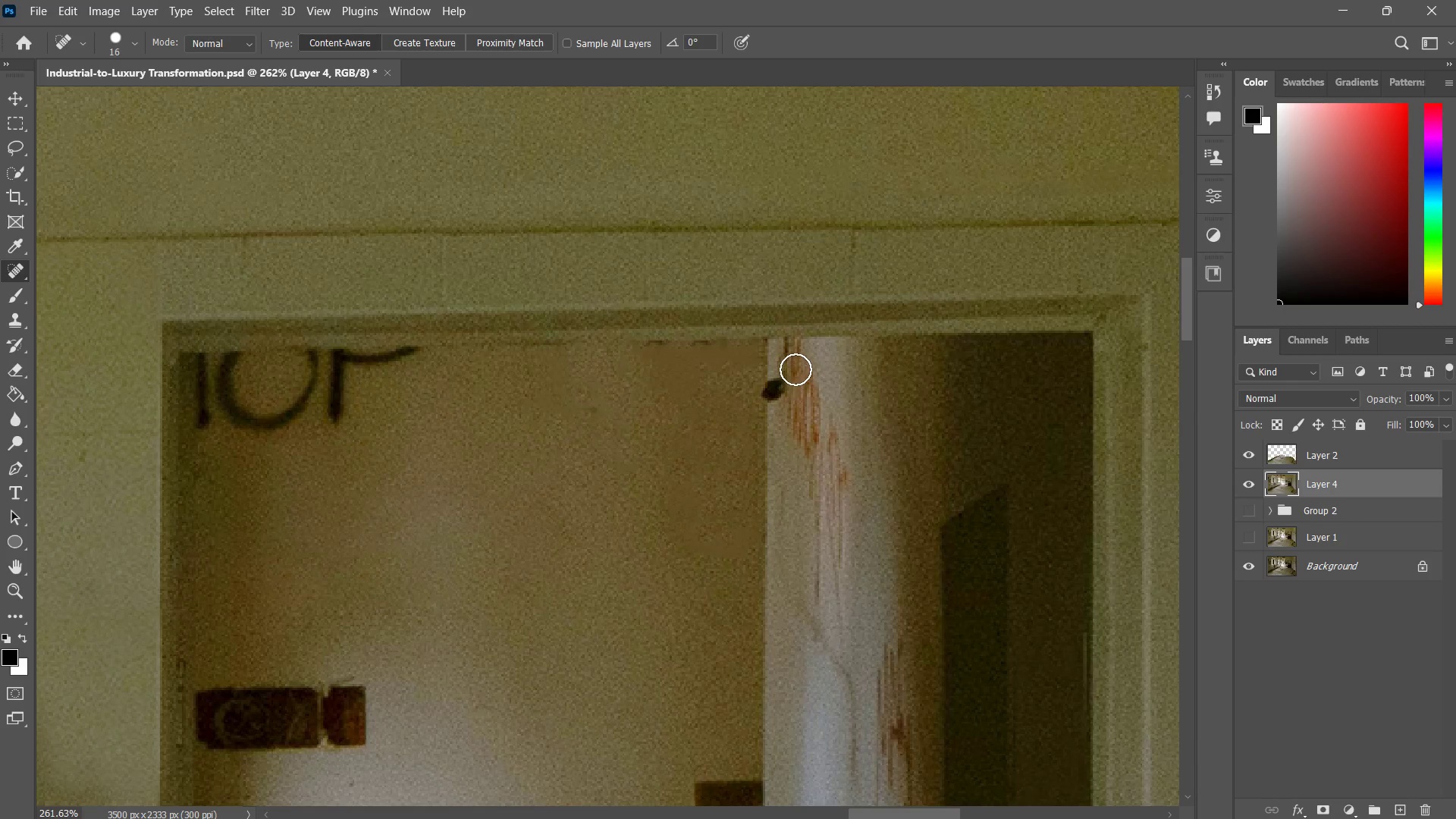 
left_click_drag(start_coordinate=[794, 362], to_coordinate=[790, 423])
 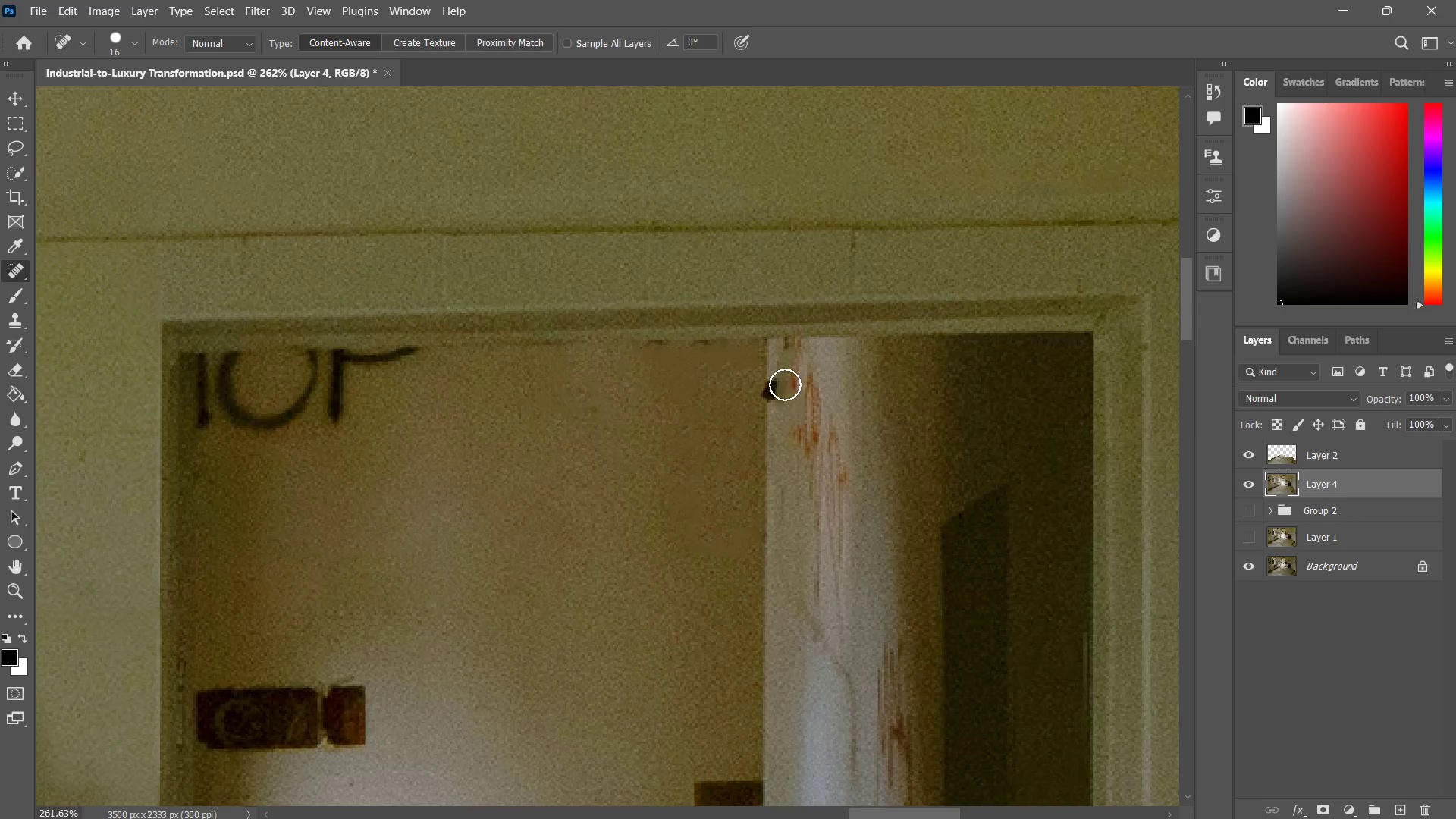 
left_click_drag(start_coordinate=[785, 384], to_coordinate=[785, 394])
 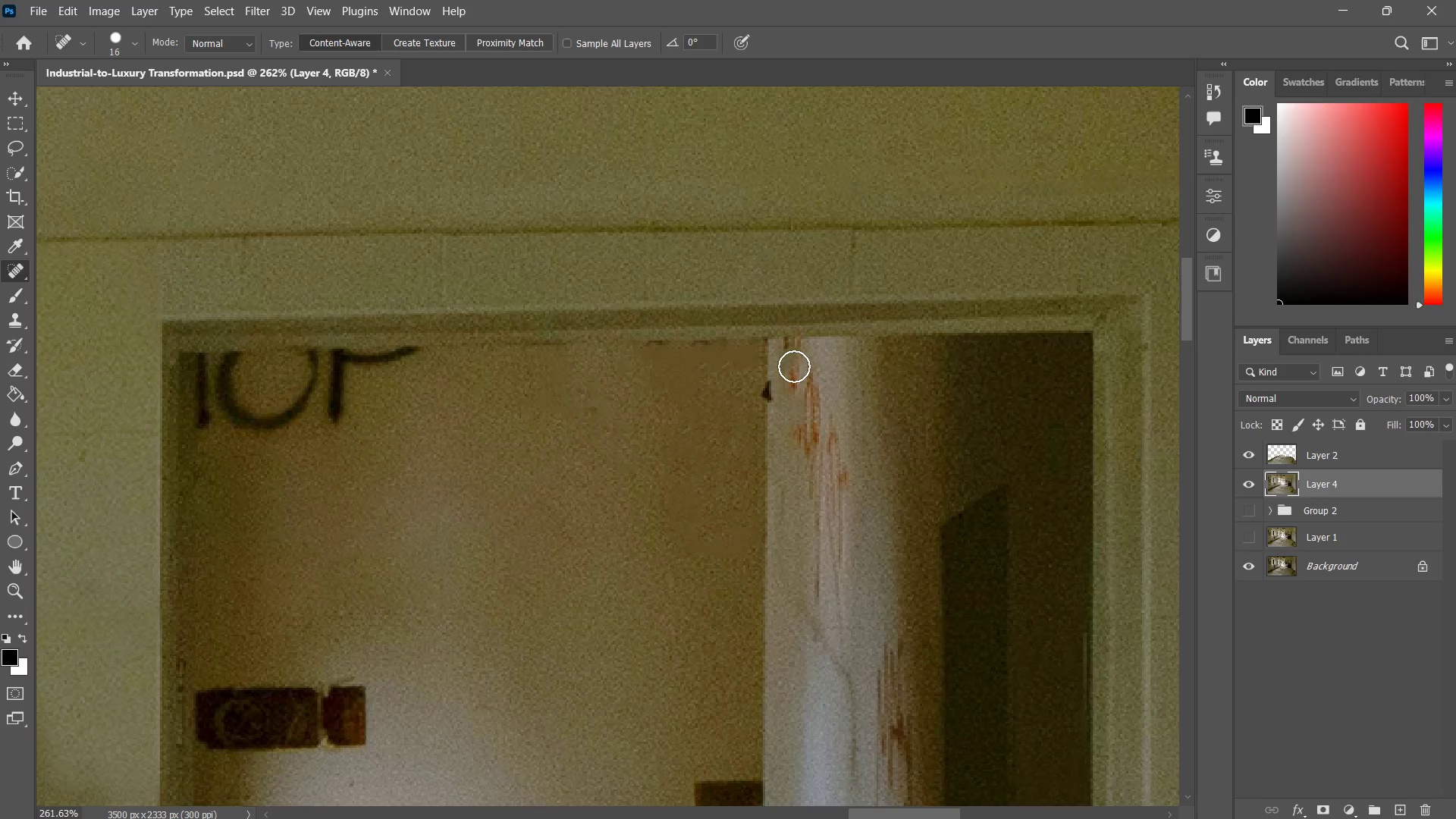 
left_click_drag(start_coordinate=[794, 366], to_coordinate=[802, 366])
 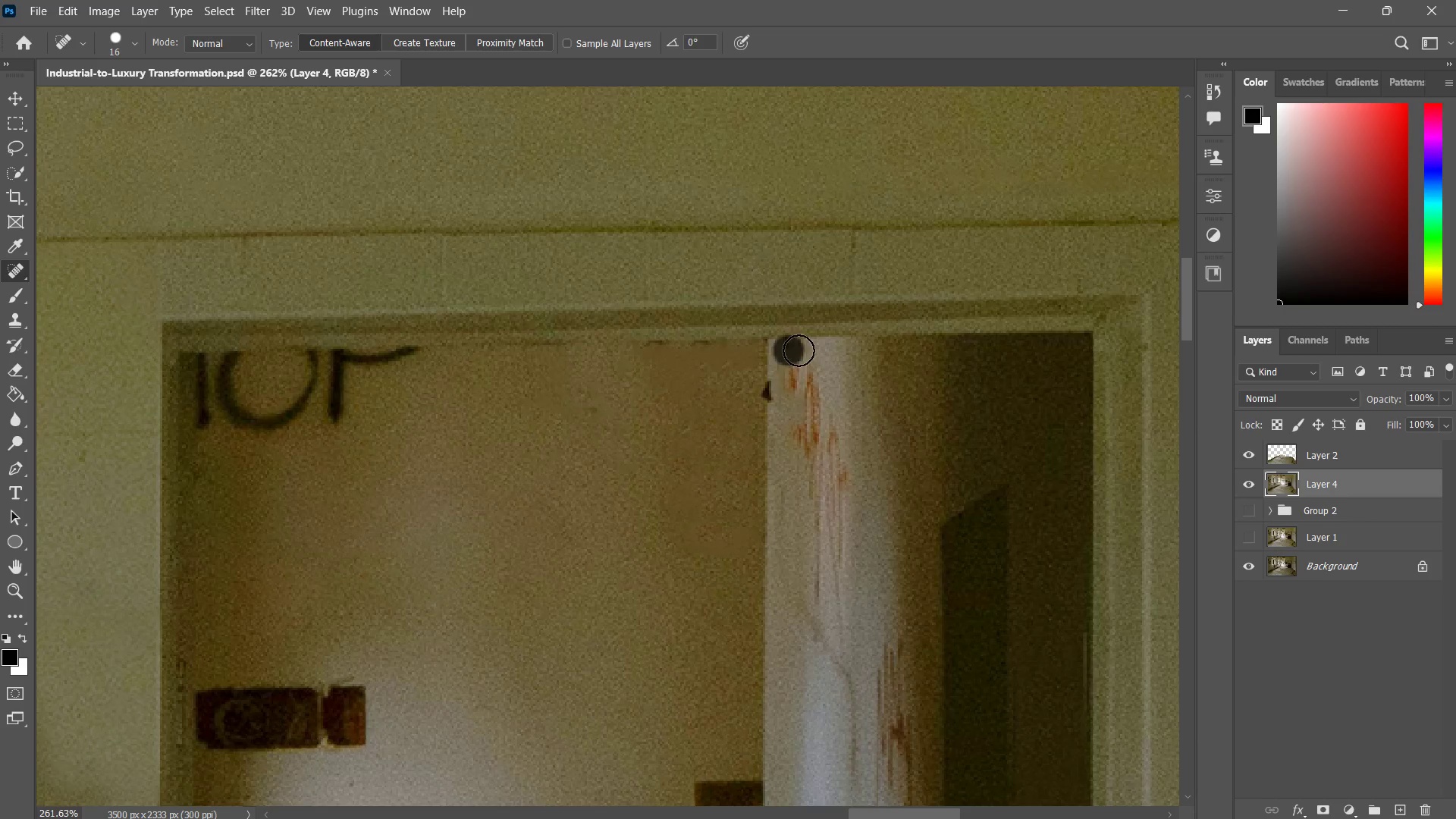 
left_click_drag(start_coordinate=[789, 350], to_coordinate=[814, 378])
 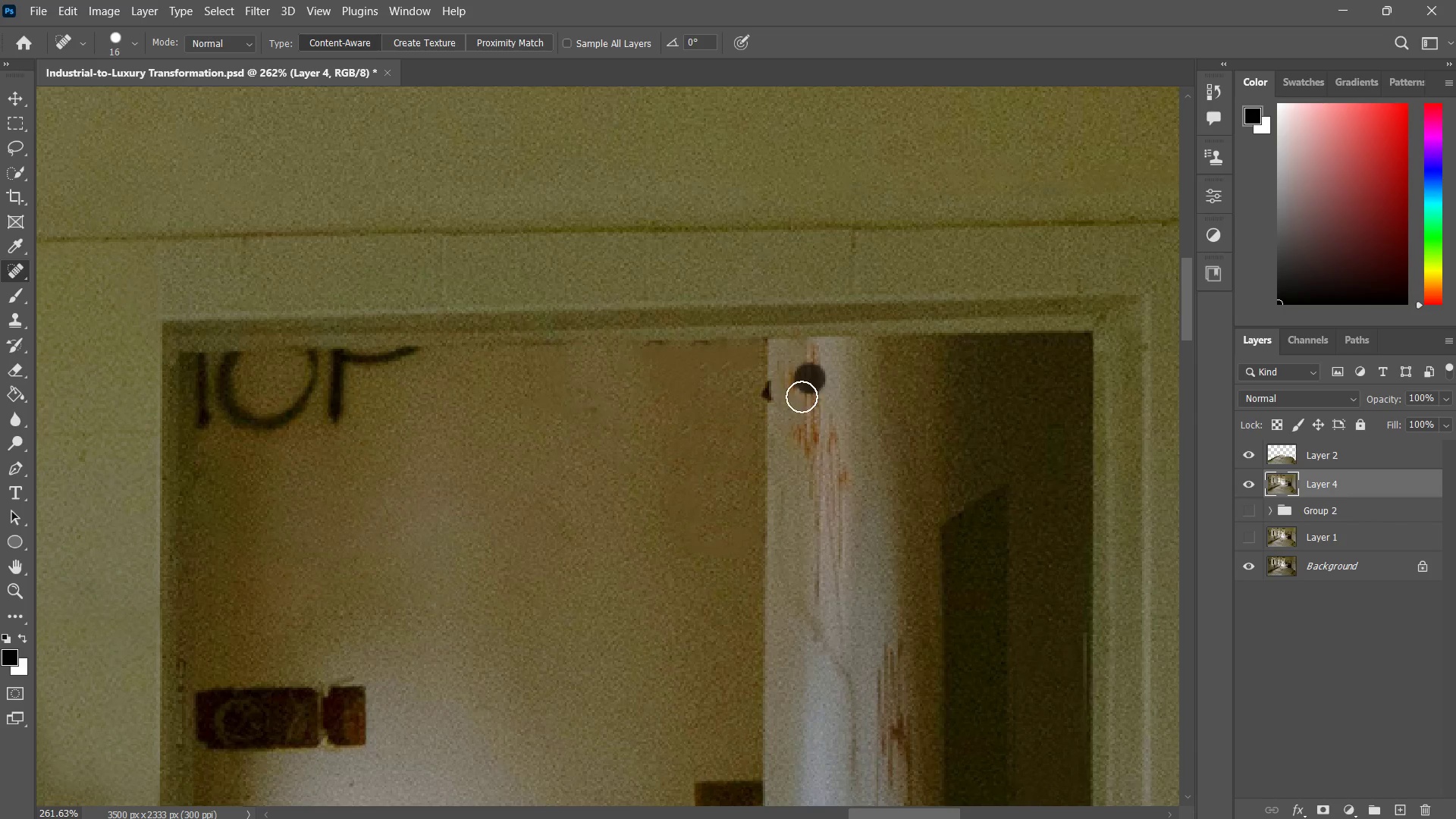 
left_click_drag(start_coordinate=[810, 378], to_coordinate=[797, 435])
 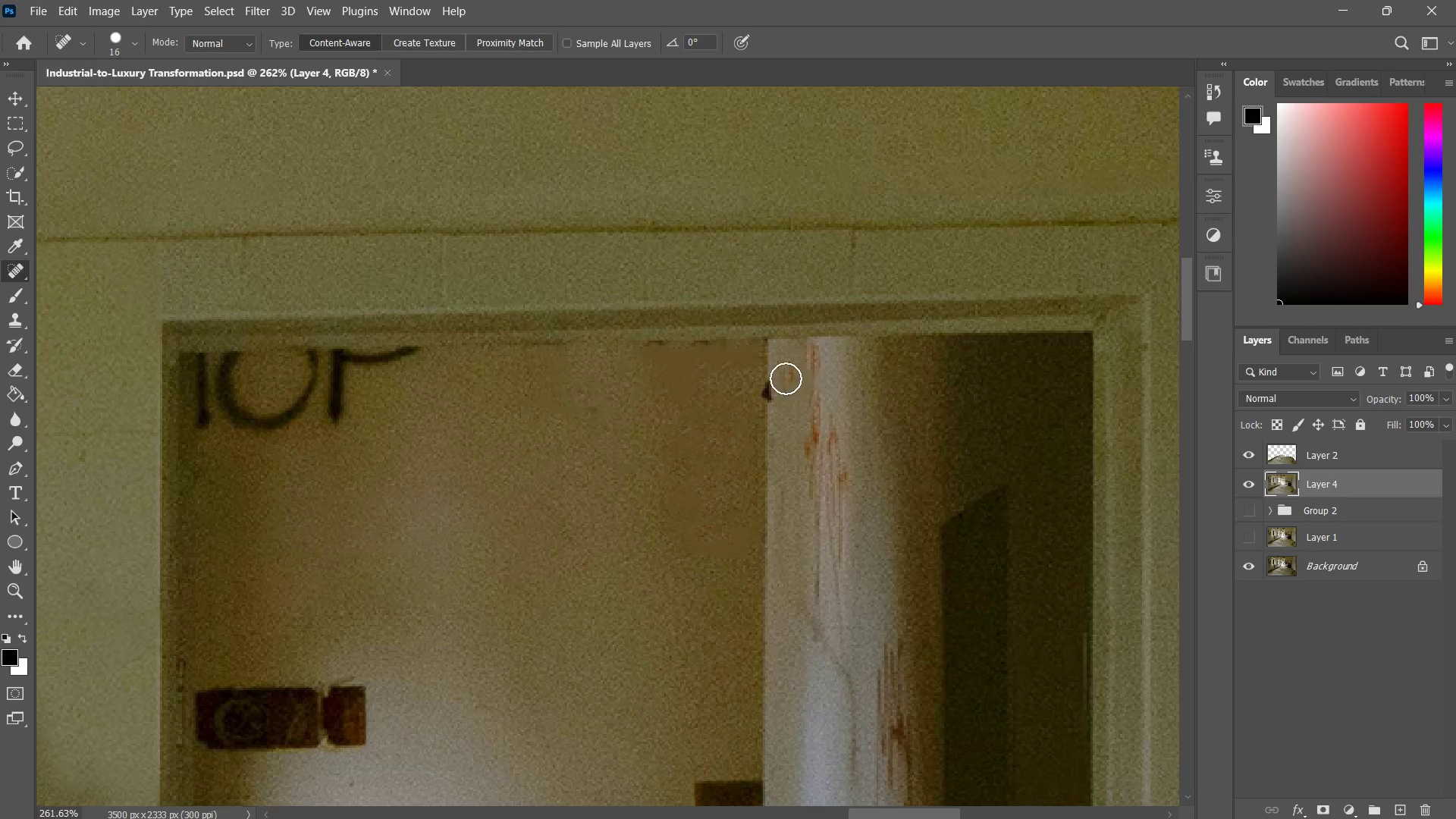 
left_click_drag(start_coordinate=[786, 378], to_coordinate=[842, 498])
 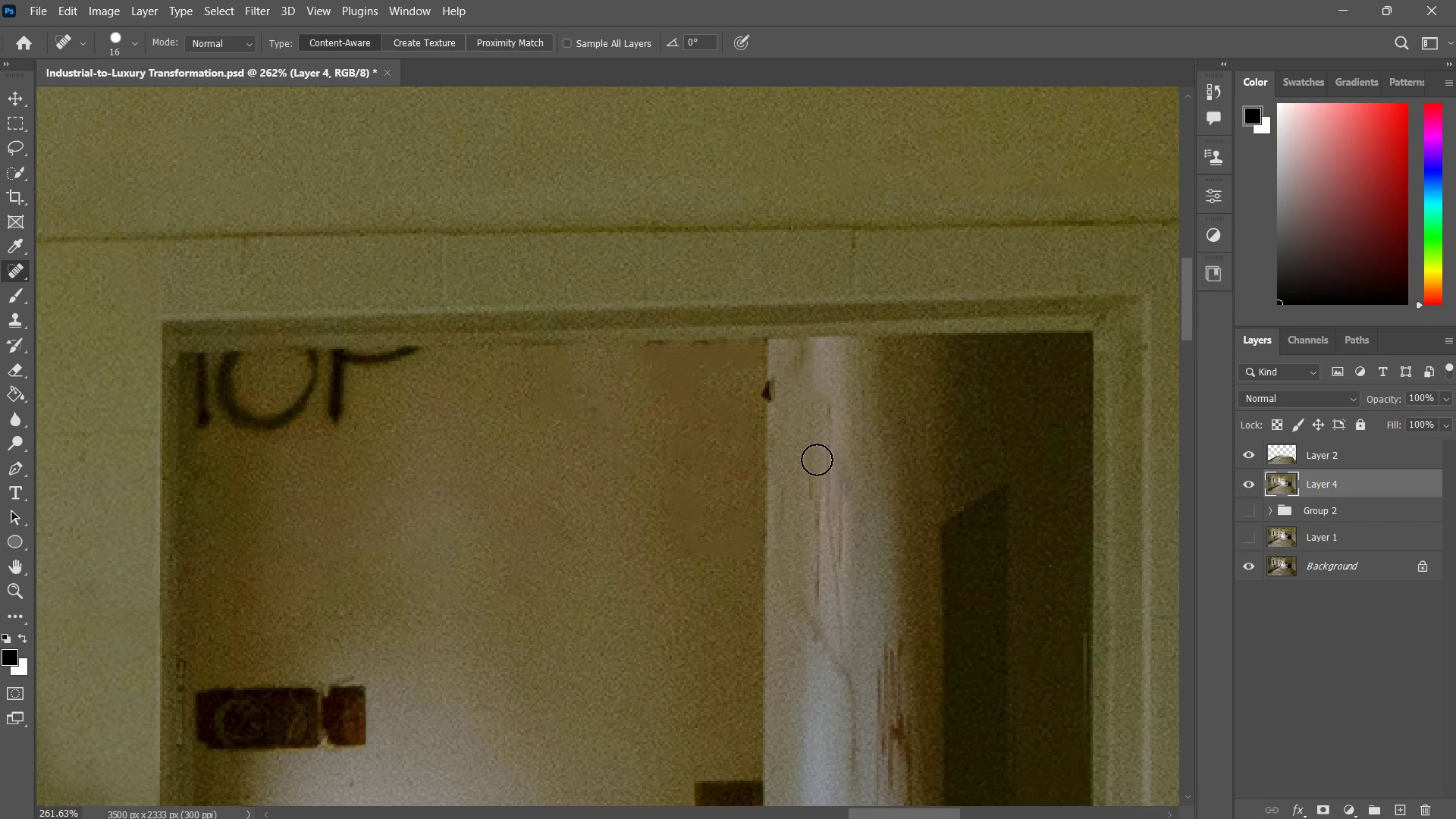 
left_click_drag(start_coordinate=[817, 460], to_coordinate=[820, 557])
 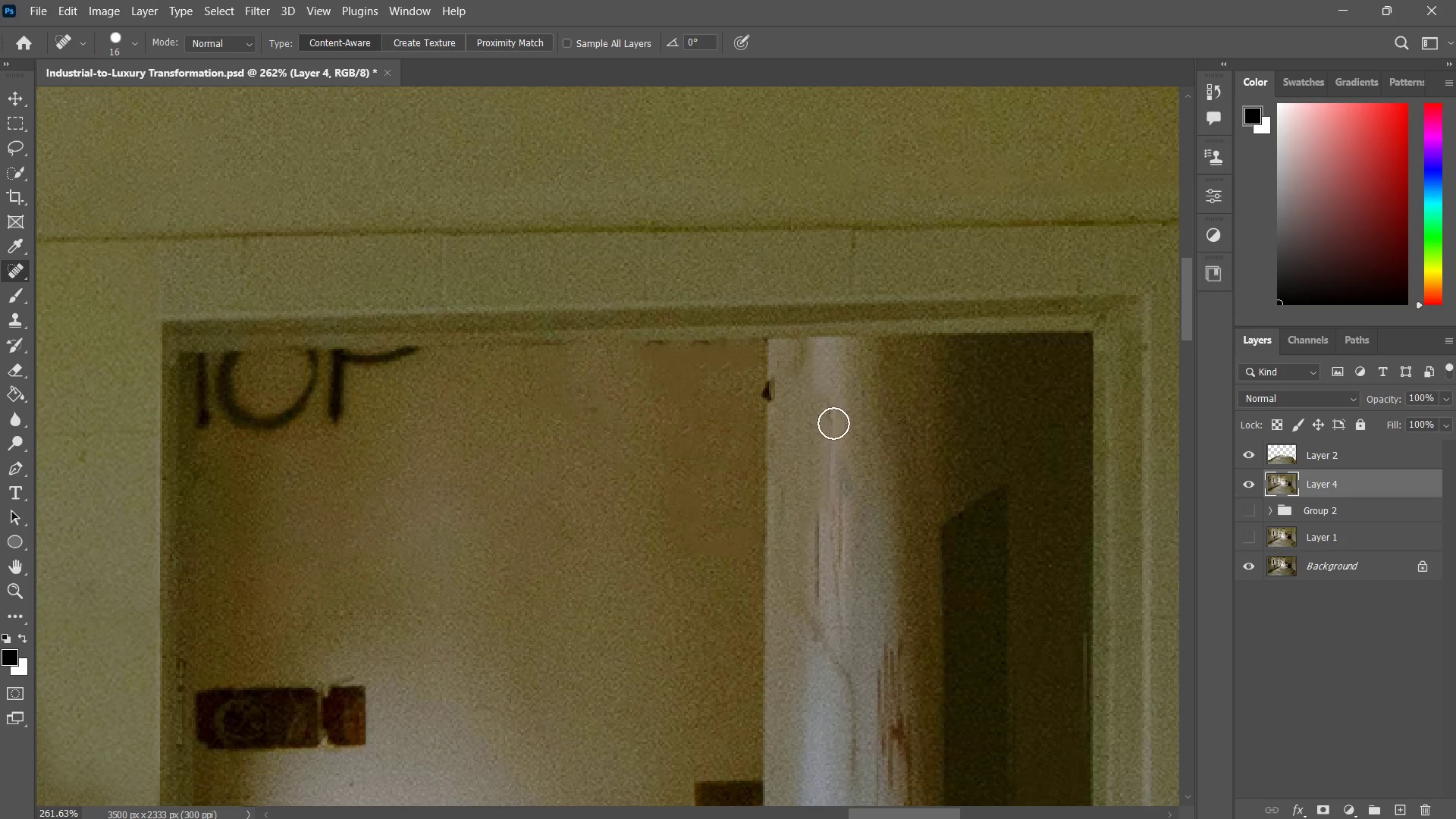 
left_click_drag(start_coordinate=[833, 423], to_coordinate=[834, 539])
 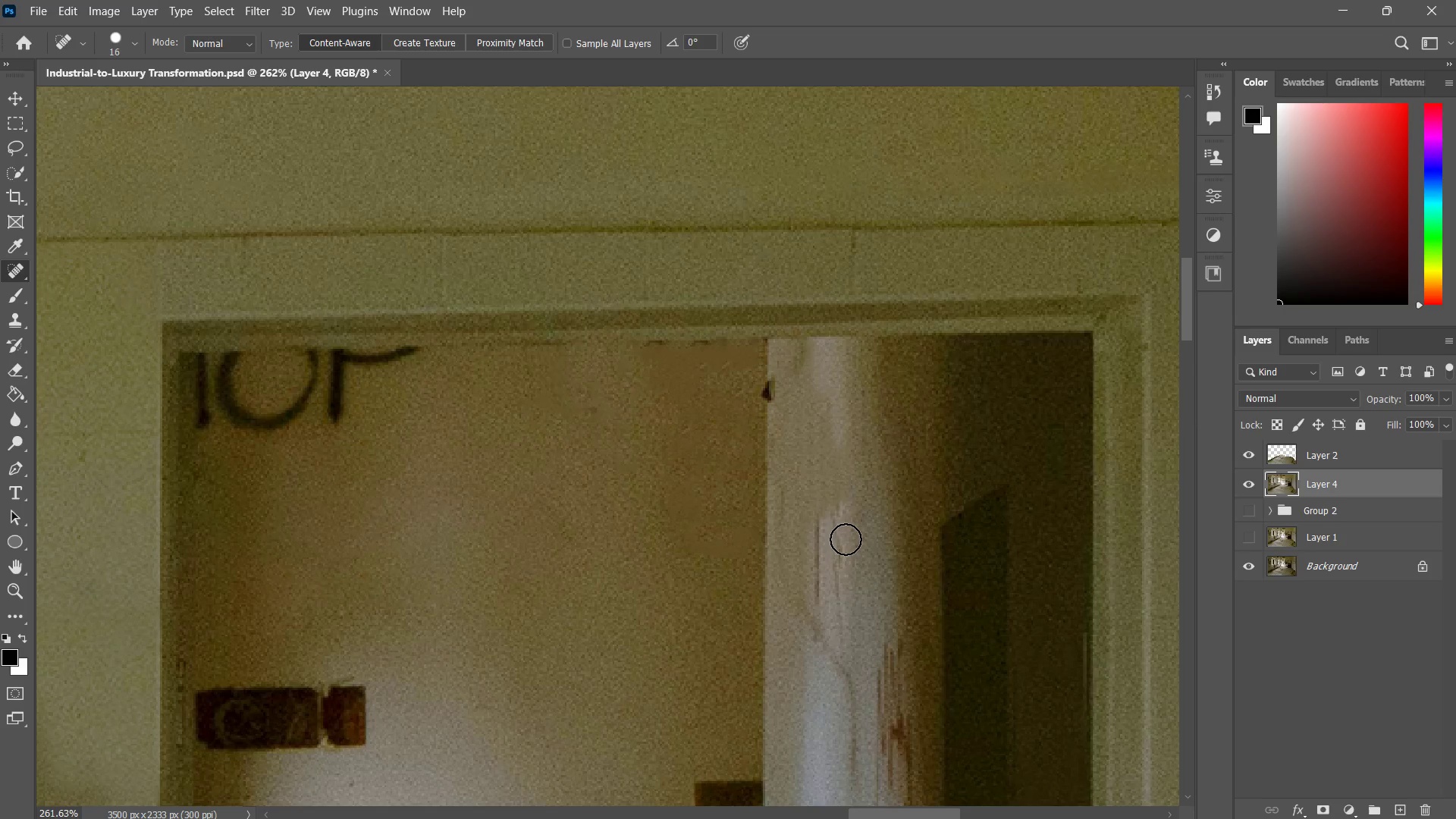 
left_click_drag(start_coordinate=[846, 539], to_coordinate=[843, 568])
 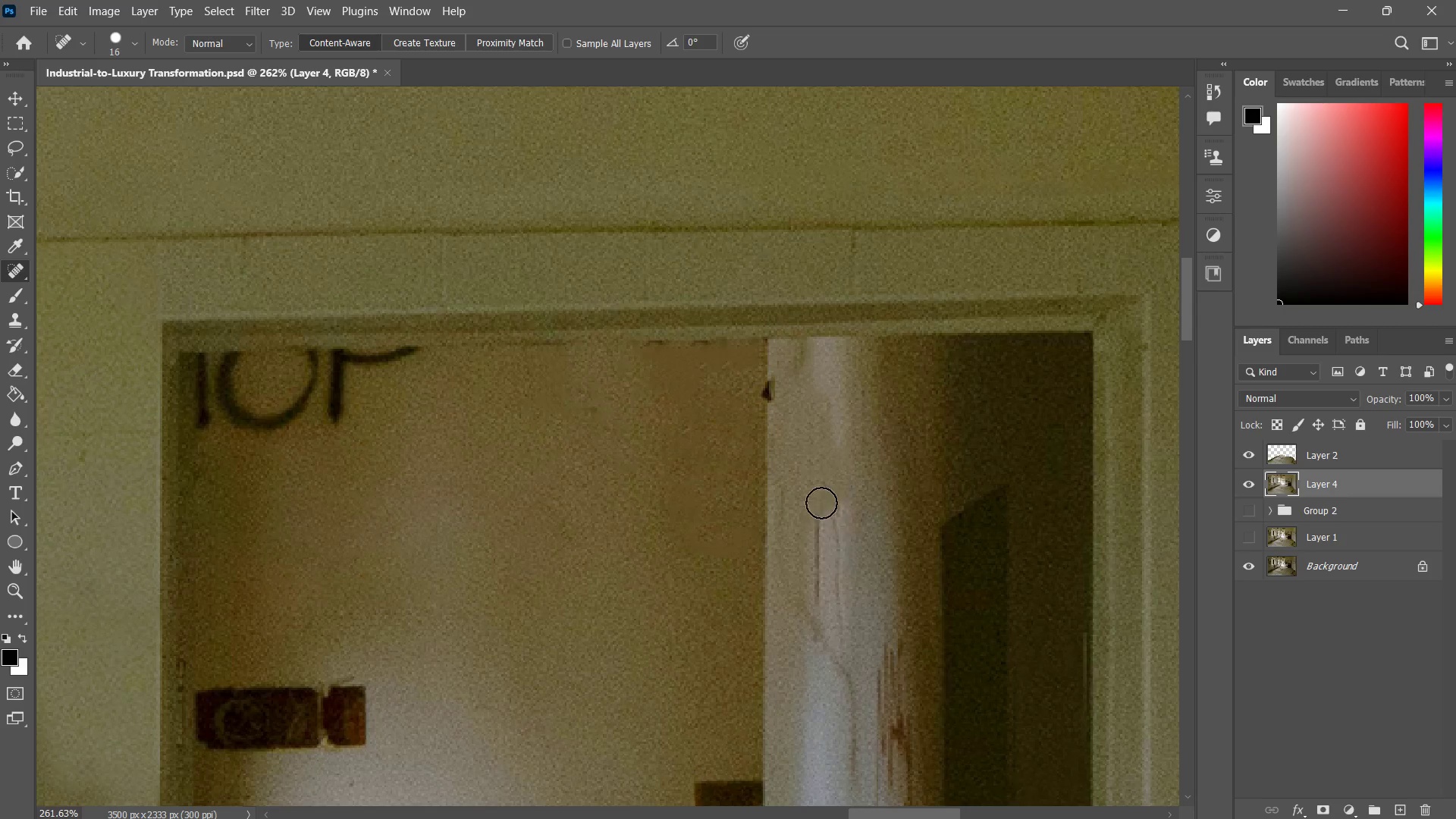 
left_click_drag(start_coordinate=[821, 503], to_coordinate=[821, 602])
 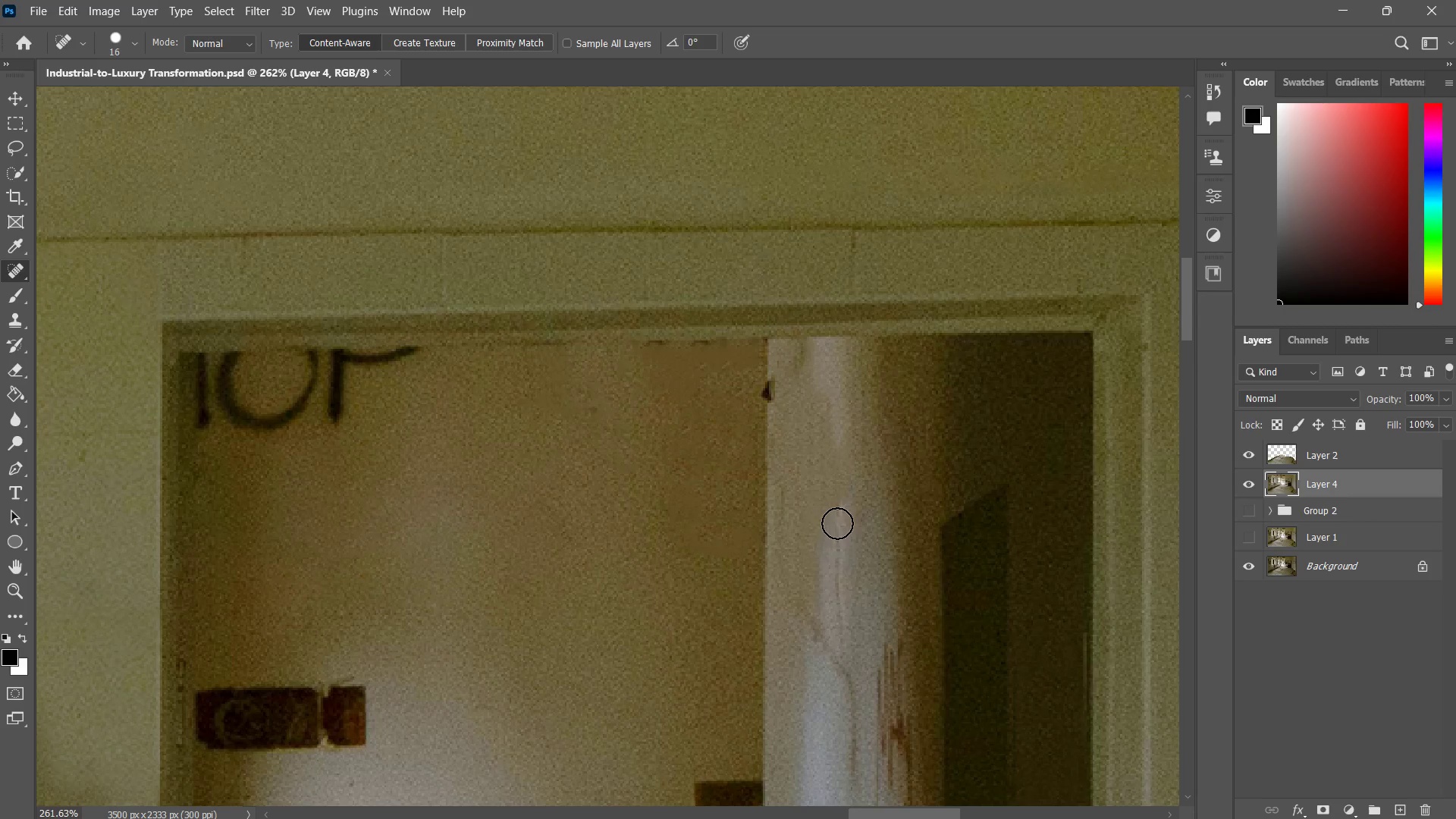 
left_click_drag(start_coordinate=[841, 520], to_coordinate=[835, 567])
 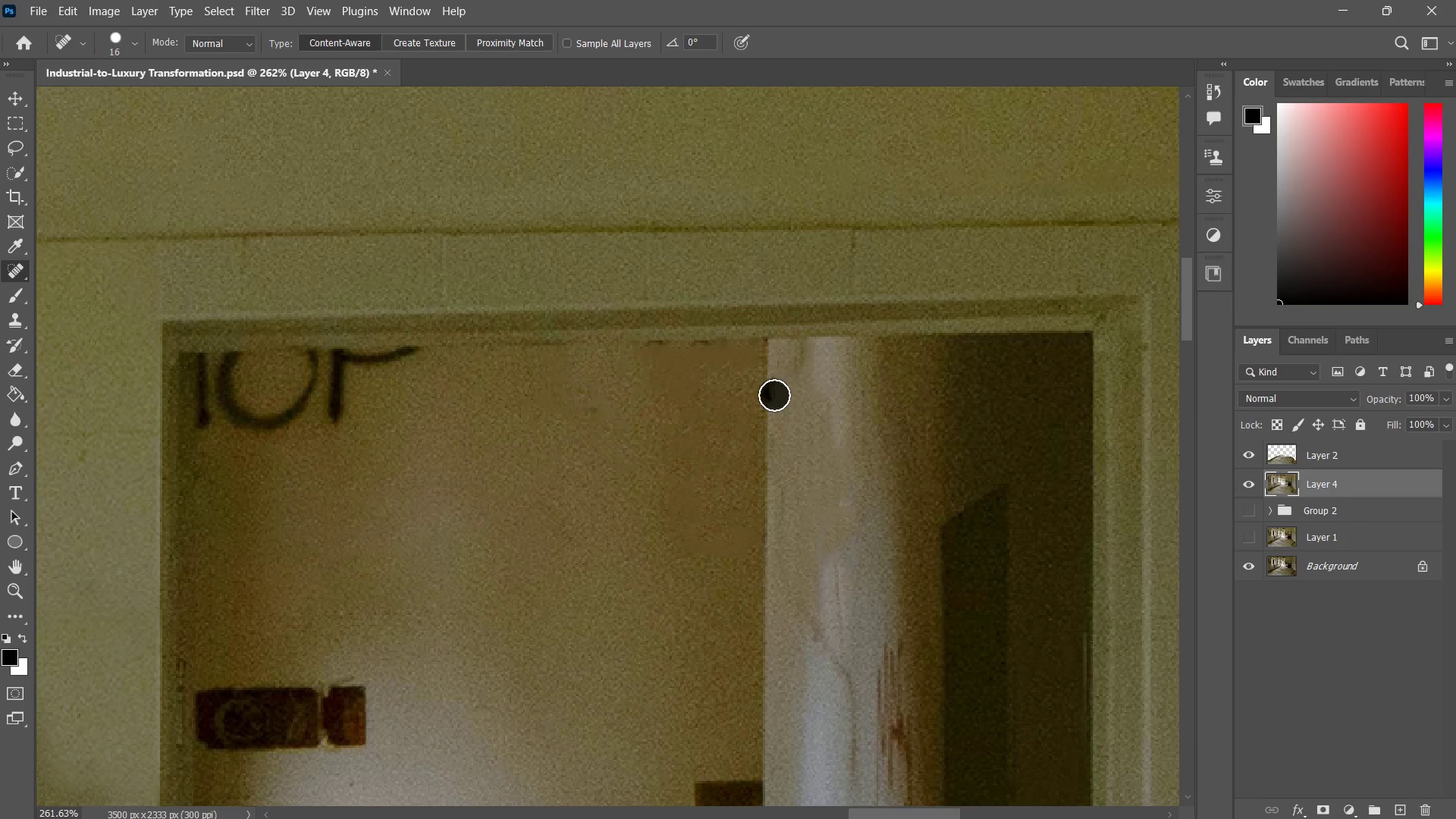 
double_click([770, 391])
 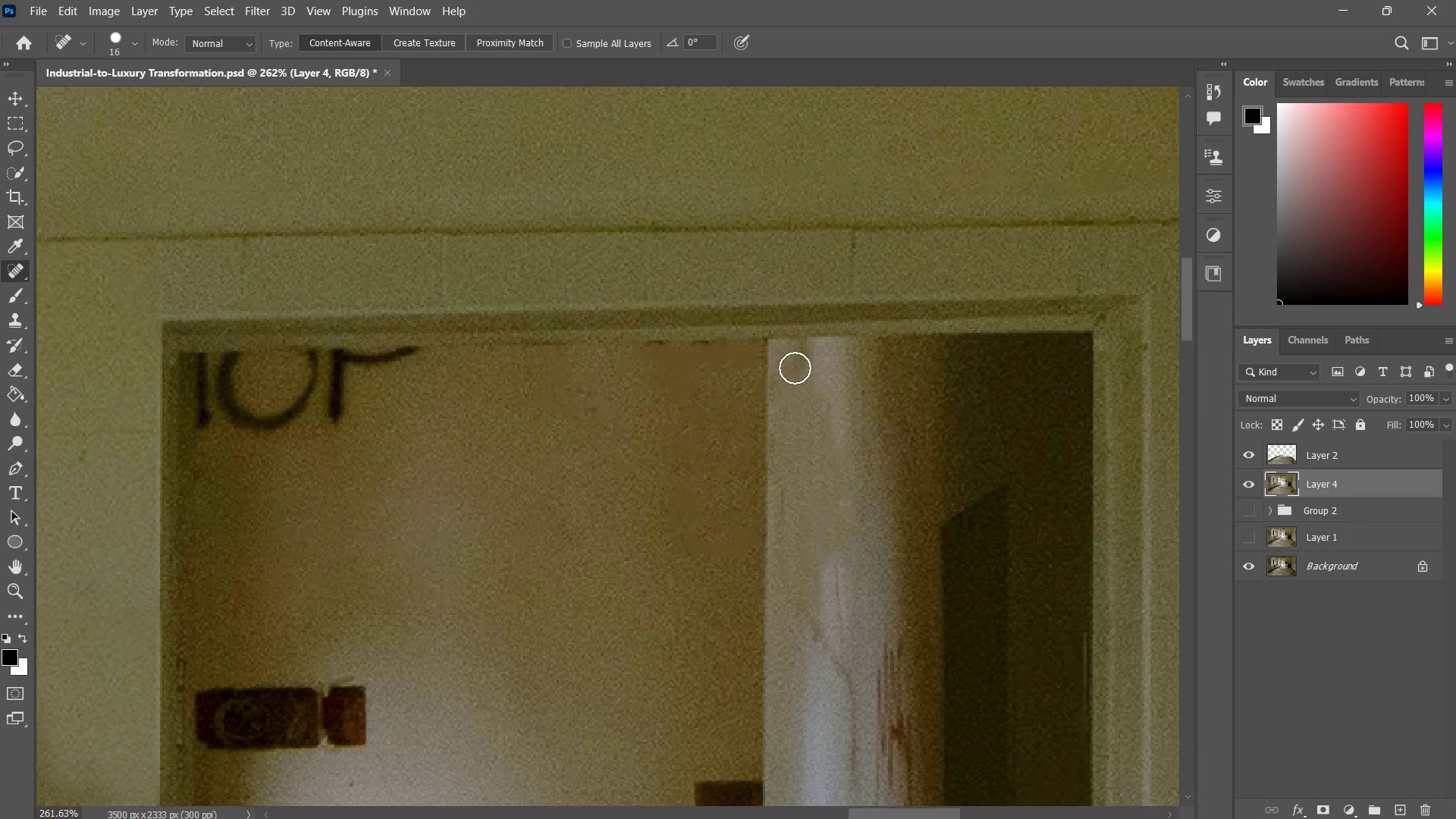 
triple_click([795, 368])
 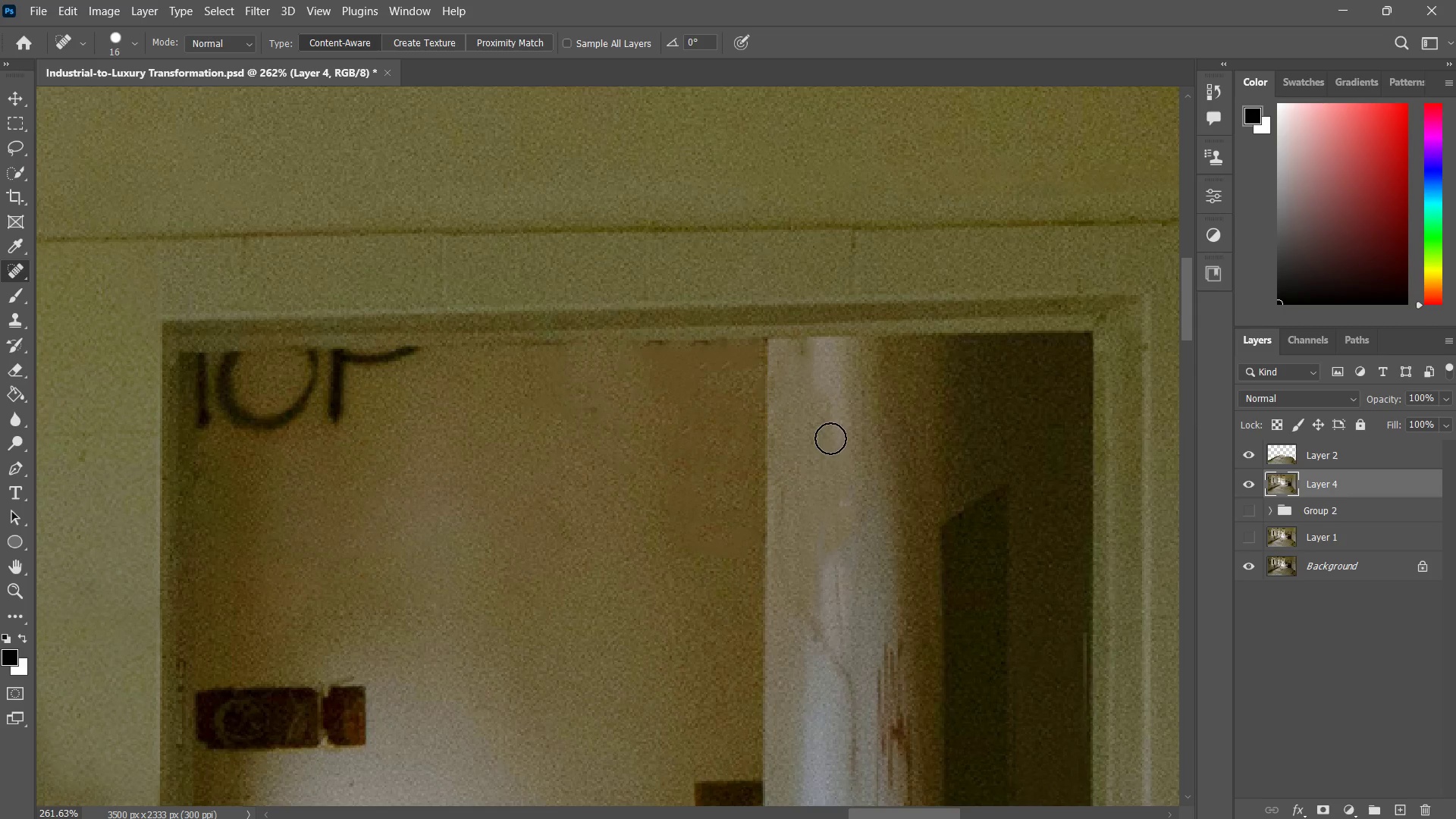 
hold_key(key=Space, duration=0.7)
 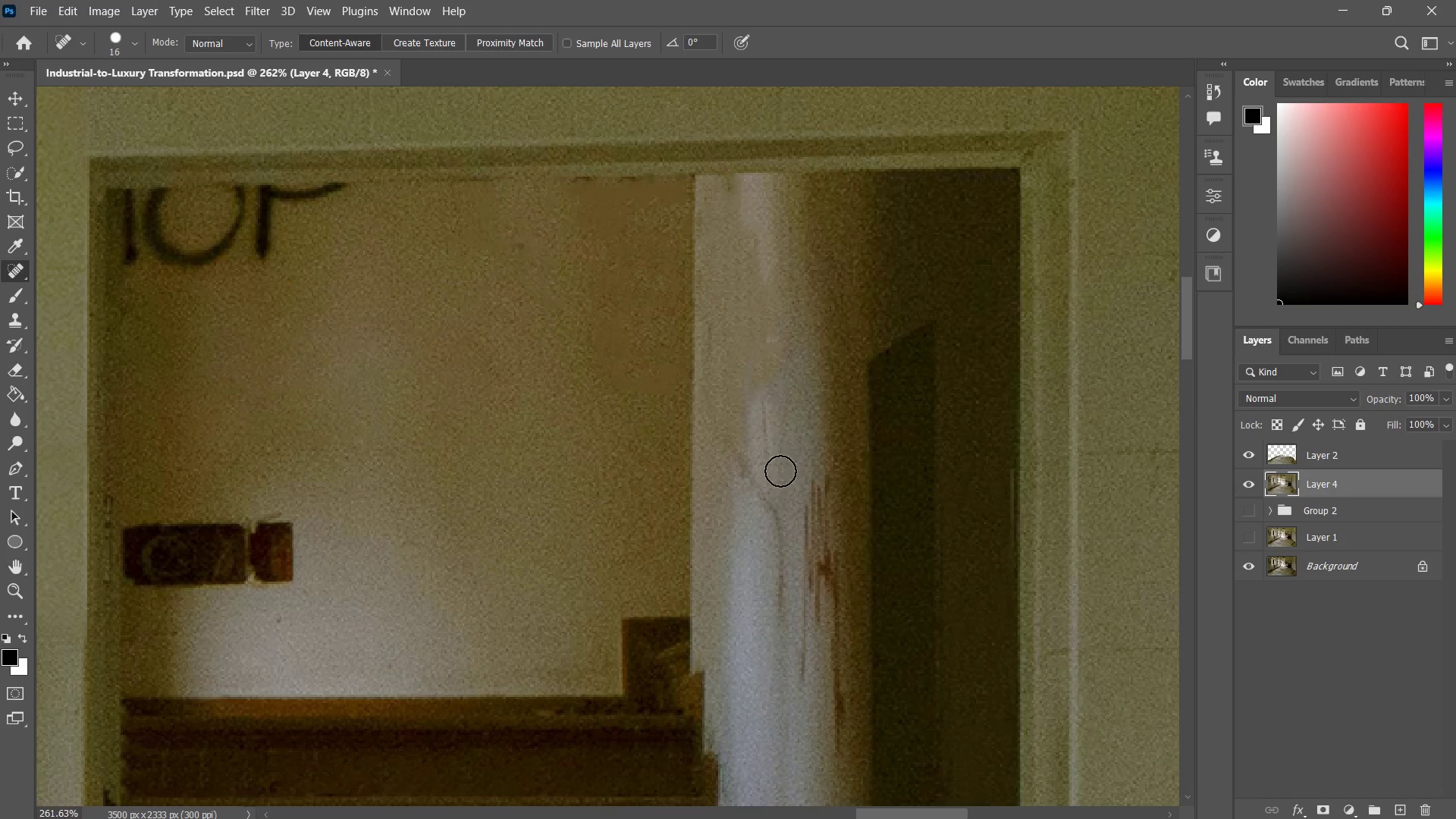 
left_click_drag(start_coordinate=[848, 477], to_coordinate=[792, 359])
 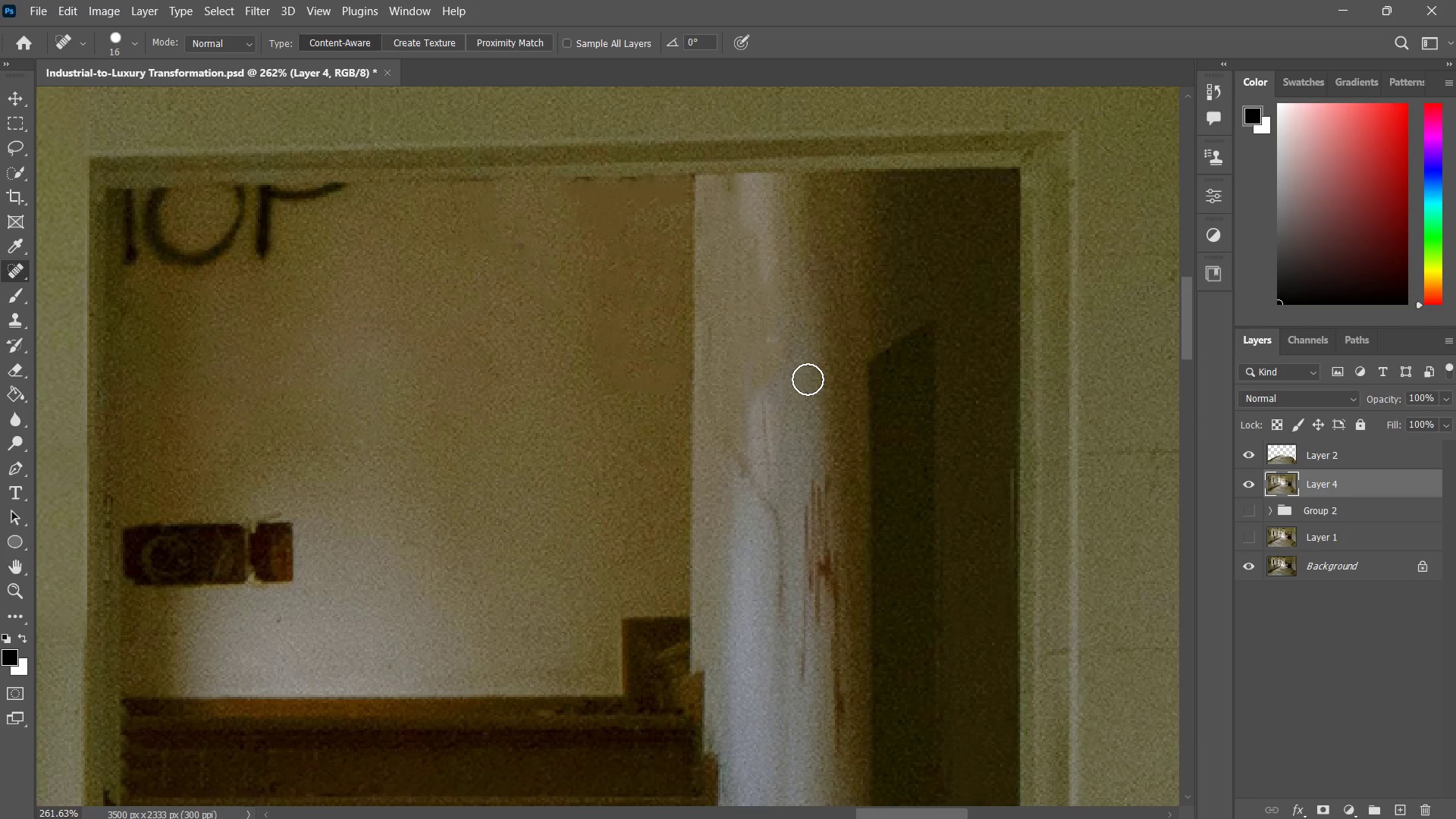 
key(D)
 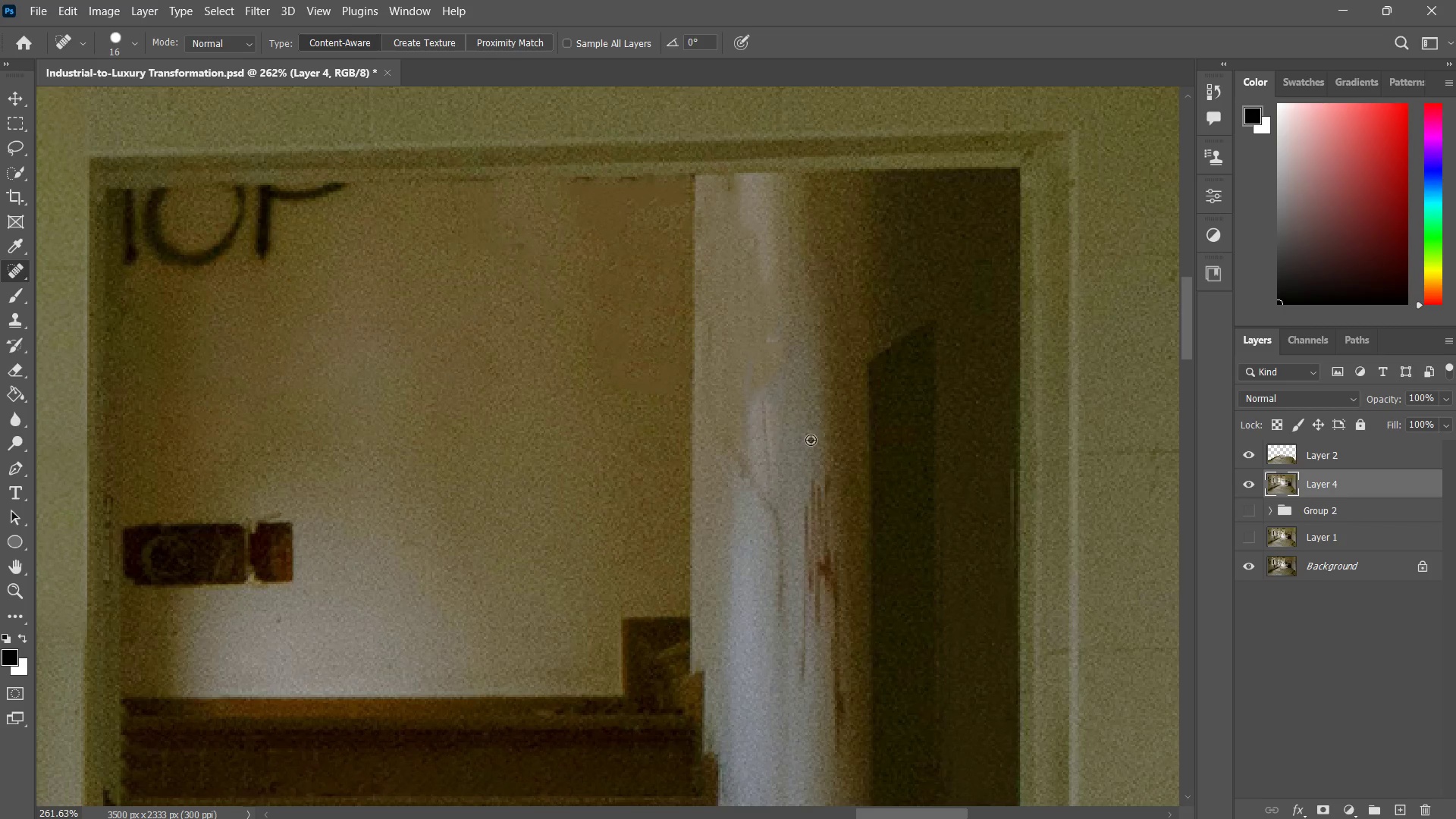 
hold_key(key=AltLeft, duration=0.58)
left_click([795, 440])
 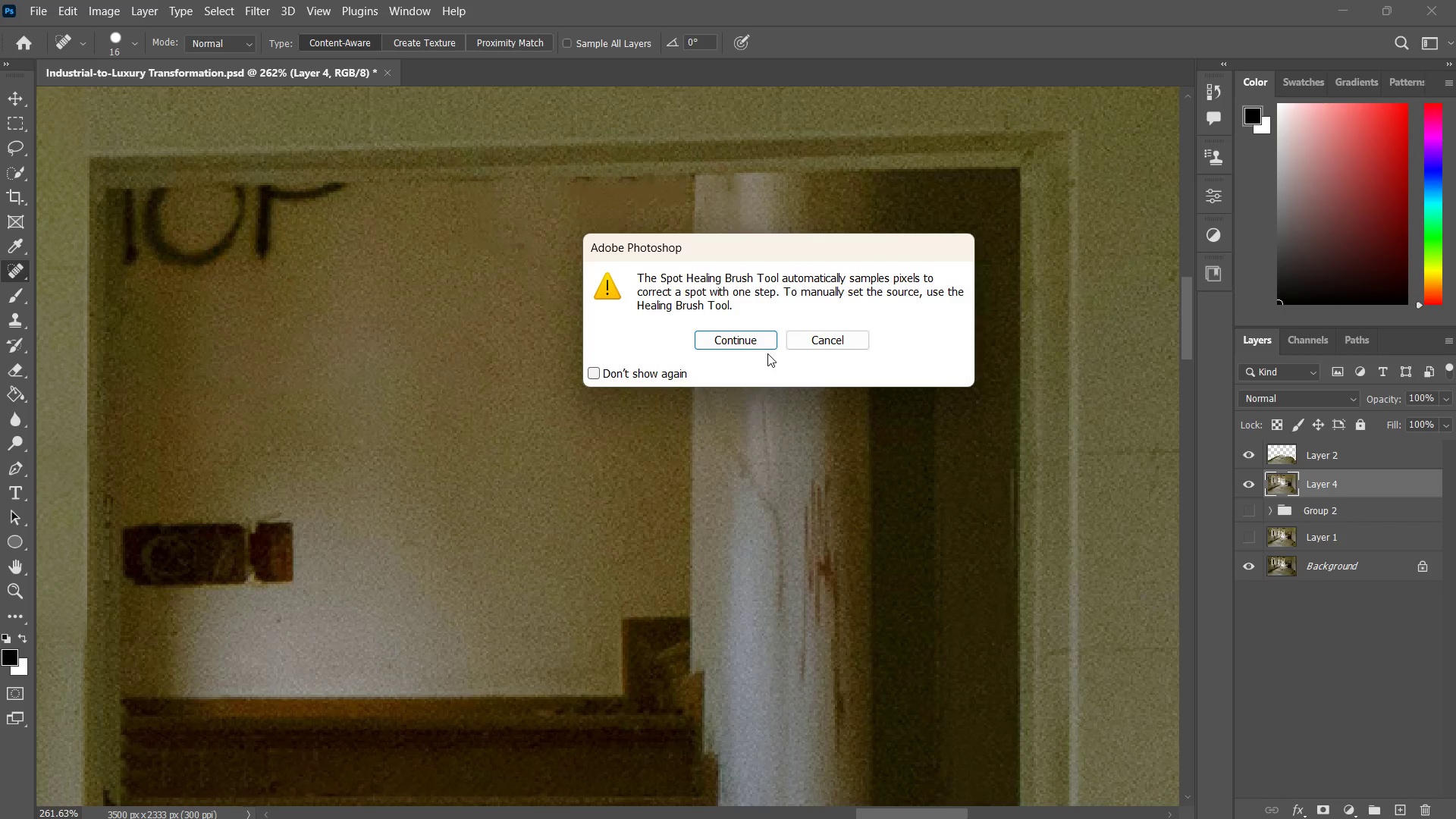 
key(Escape)
 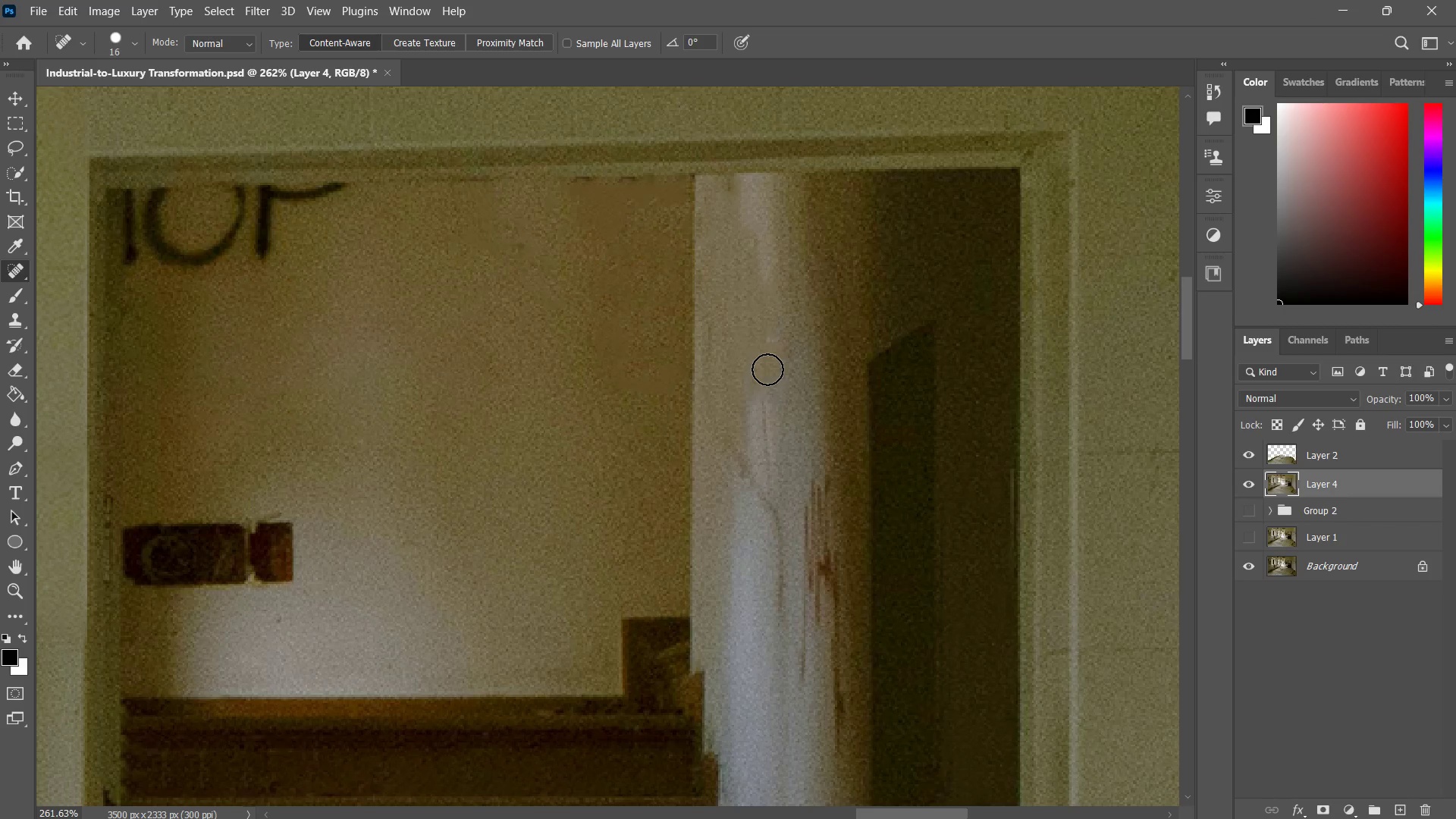 
key(S)
 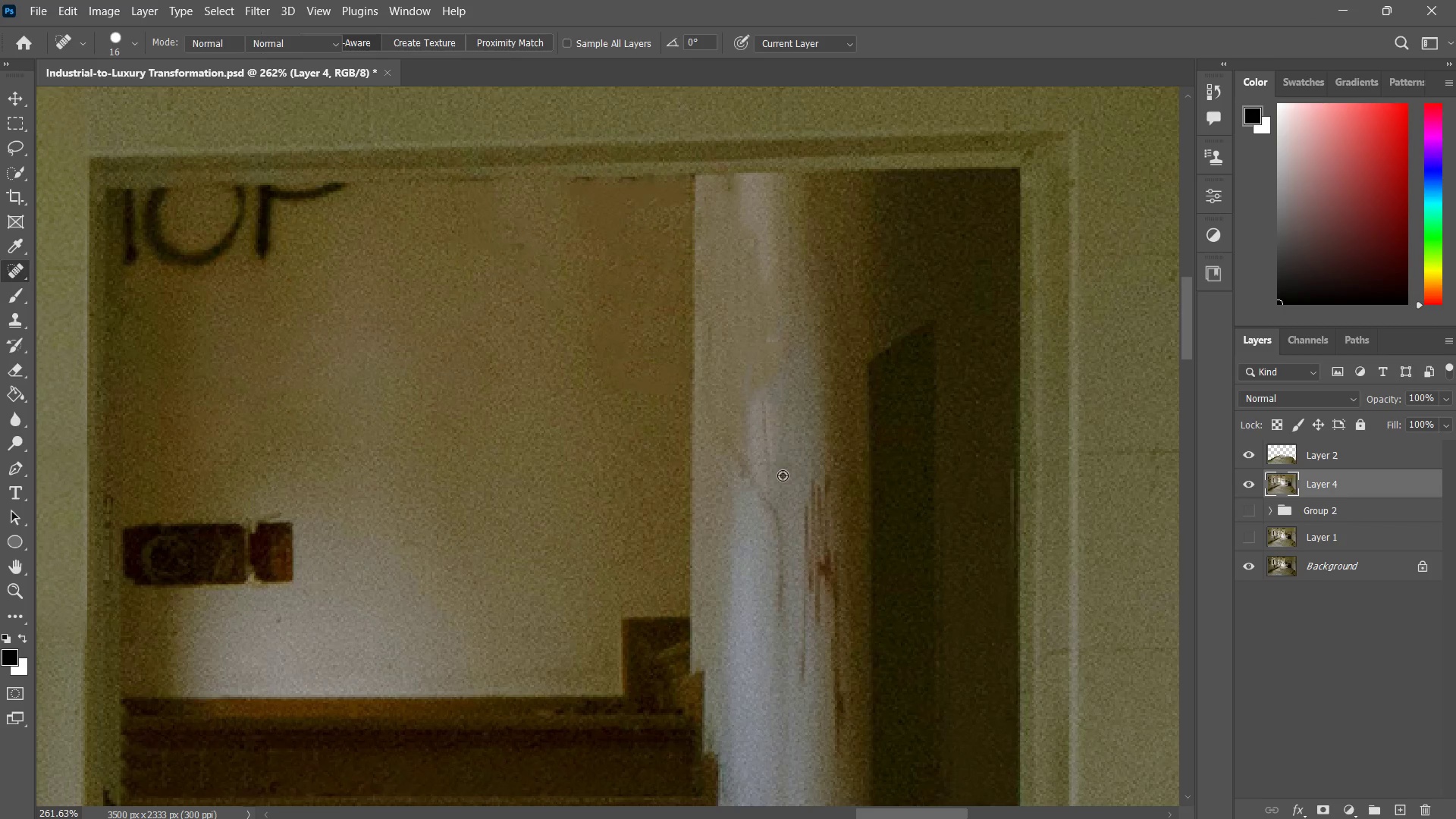 
hold_key(key=AltLeft, duration=0.48)
left_click([792, 475])
 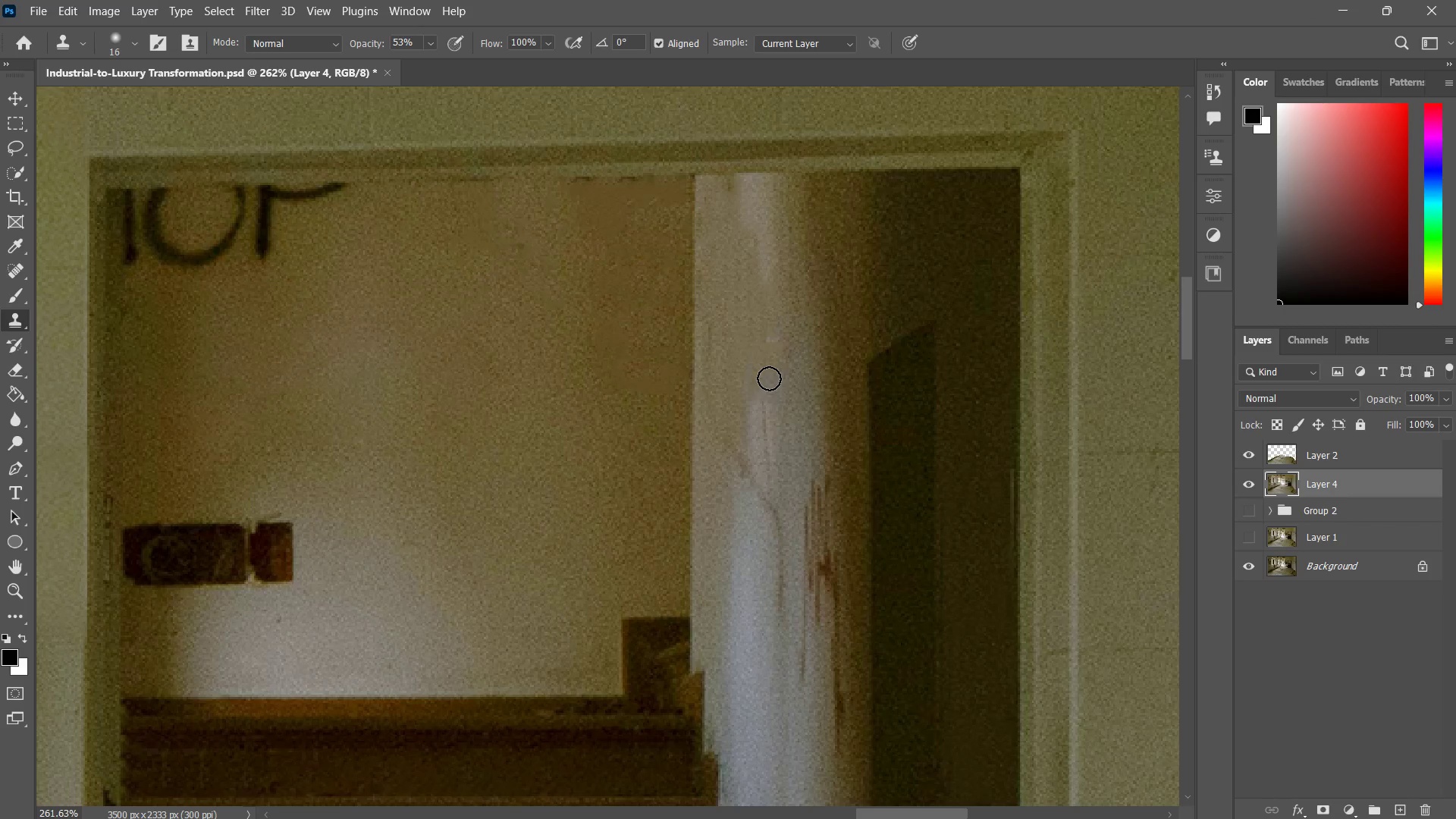 
left_click_drag(start_coordinate=[769, 378], to_coordinate=[731, 303])
 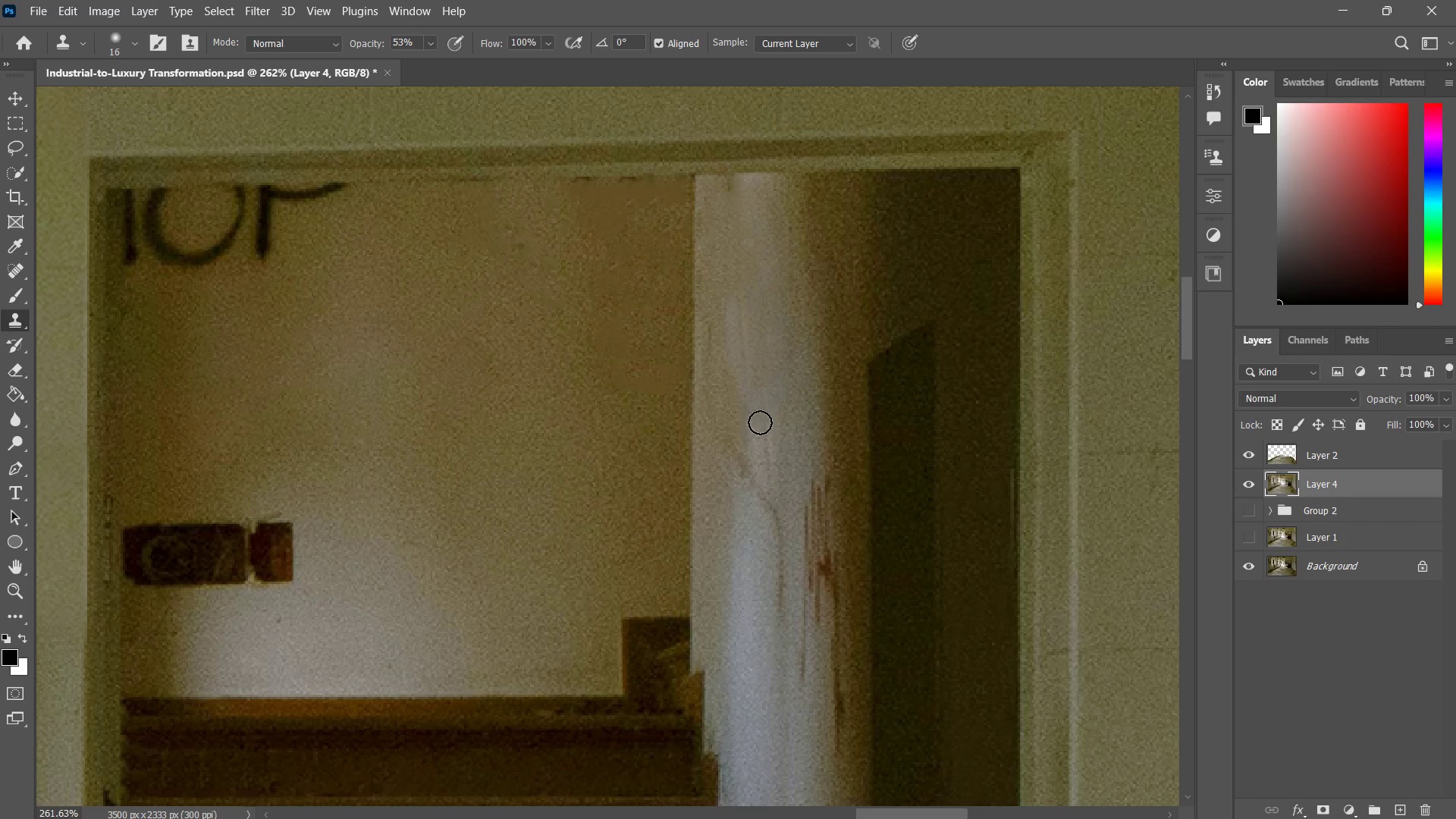 
type(zjJJ)
 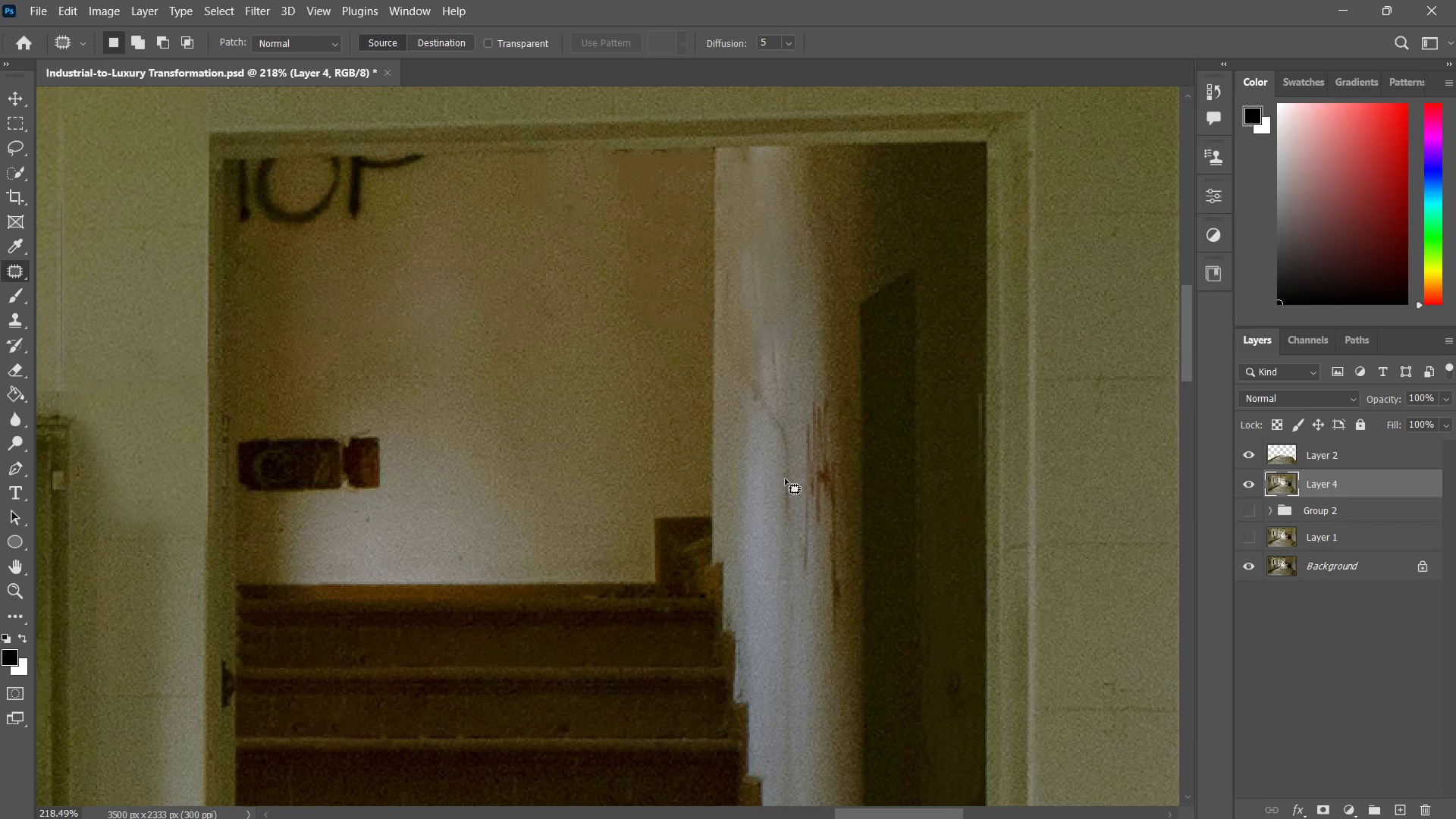 
left_click_drag(start_coordinate=[801, 435], to_coordinate=[786, 507])
 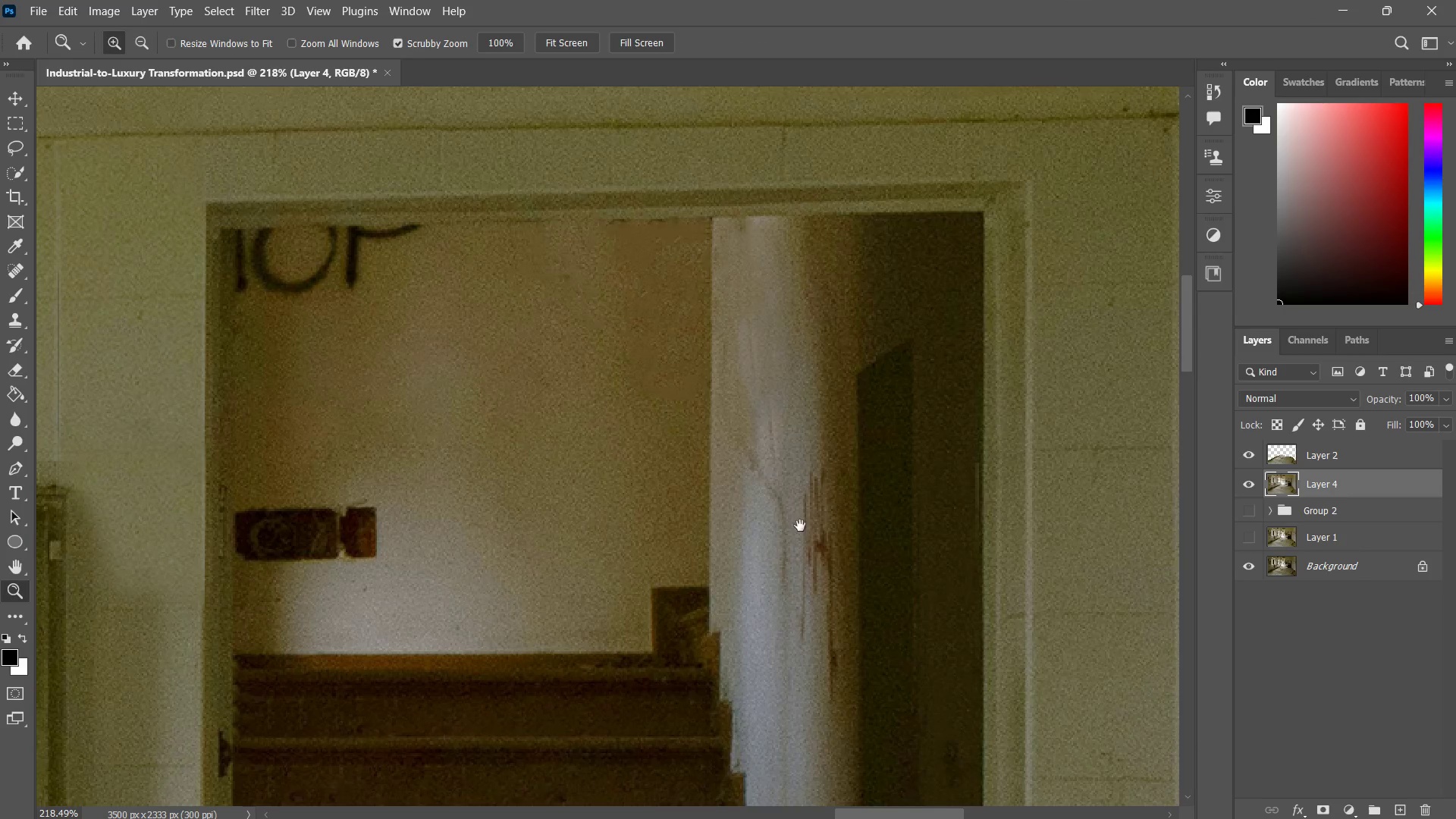 
hold_key(key=Space, duration=0.7)
 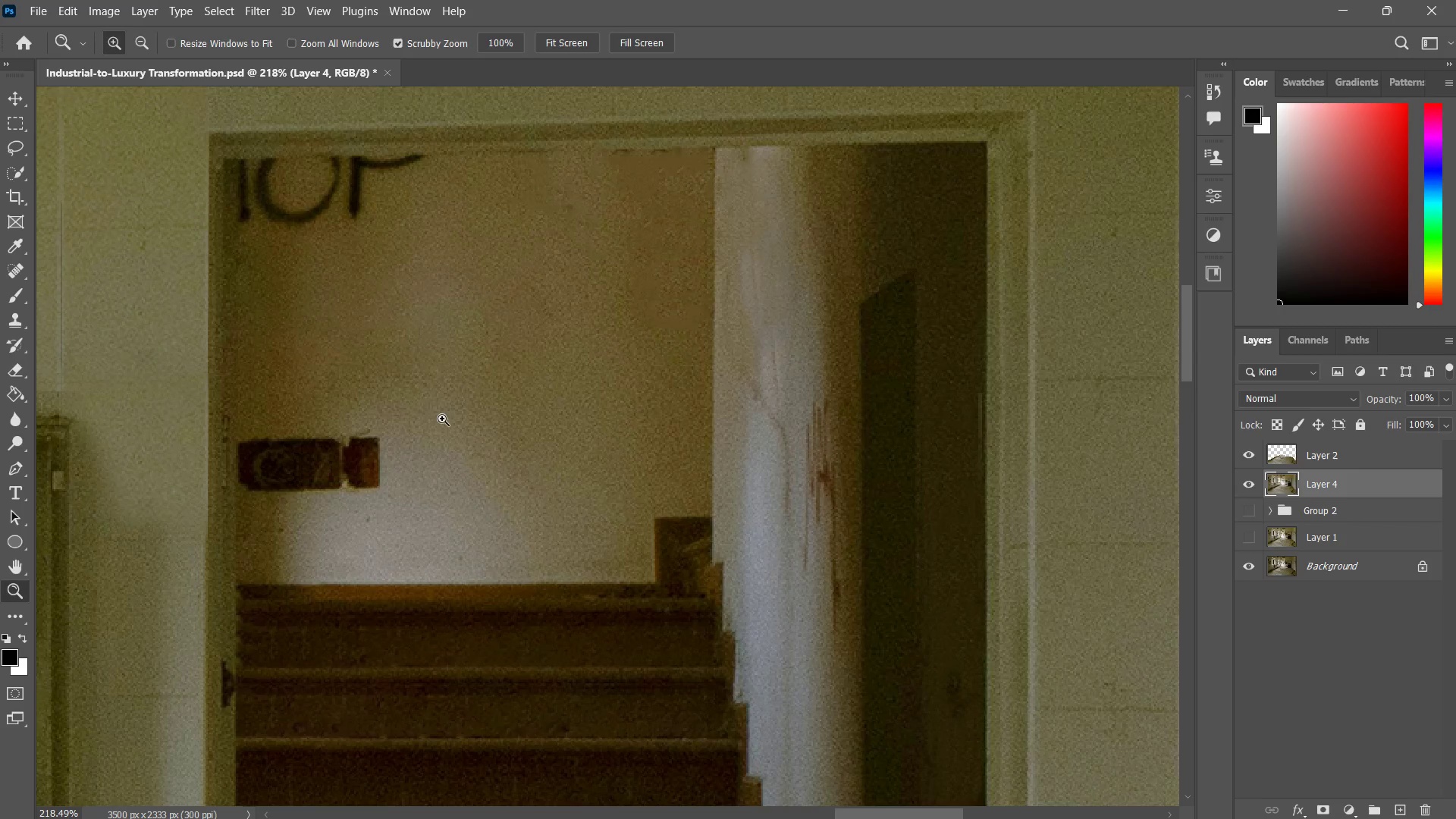 
left_click_drag(start_coordinate=[814, 521], to_coordinate=[817, 451])
 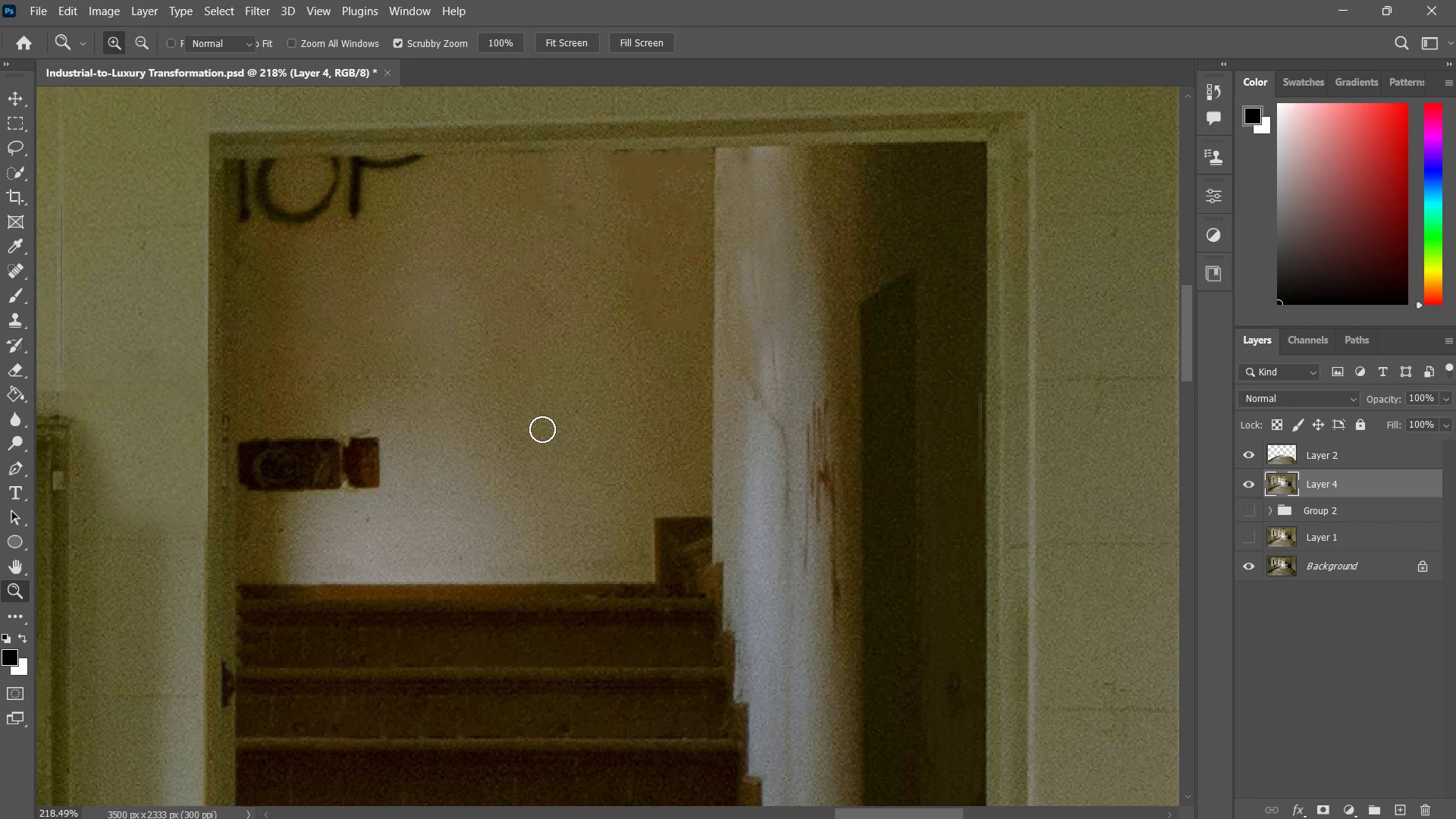 
left_click_drag(start_coordinate=[813, 397], to_coordinate=[817, 400])
 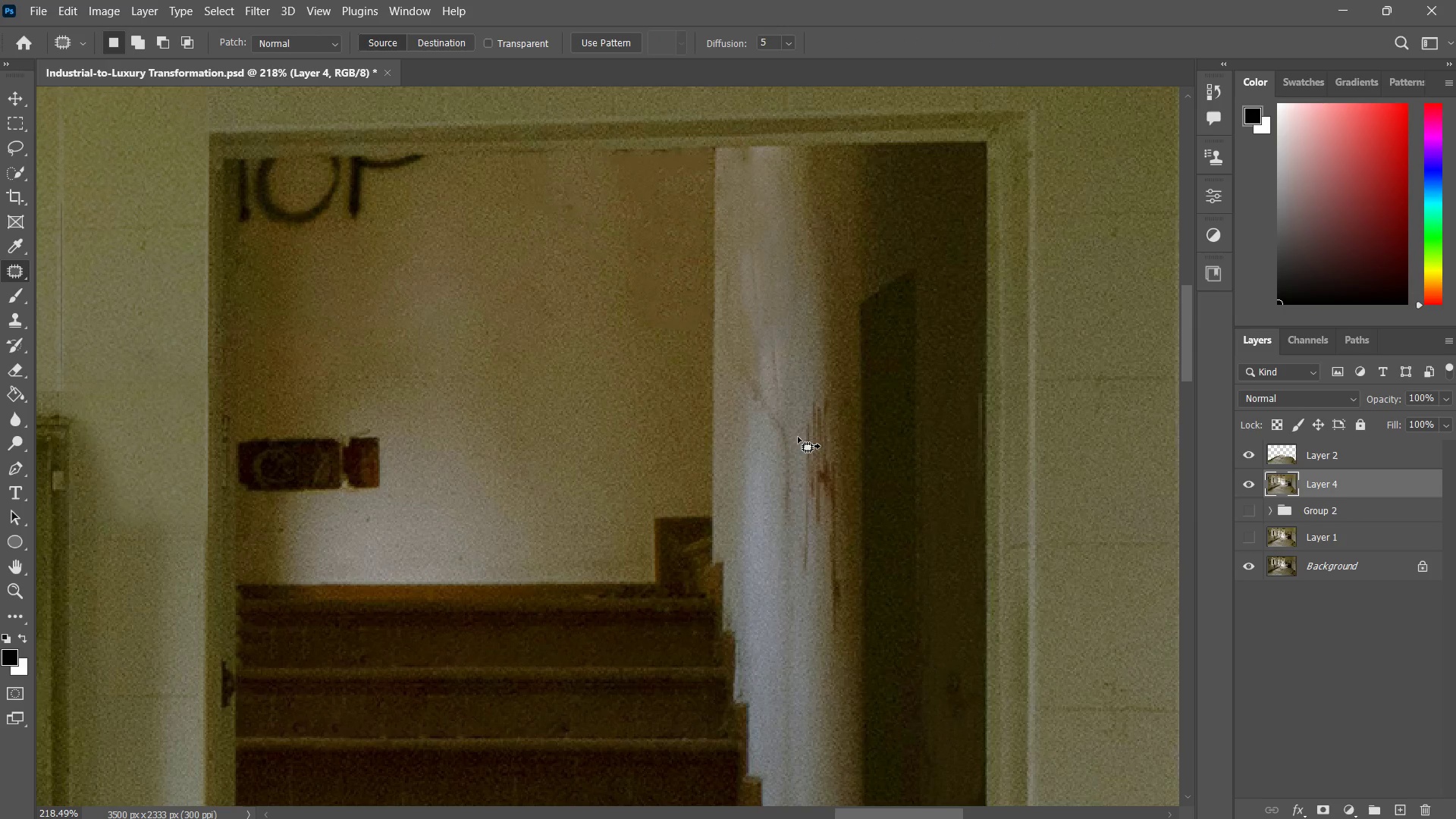 
left_click_drag(start_coordinate=[798, 437], to_coordinate=[733, 365])
 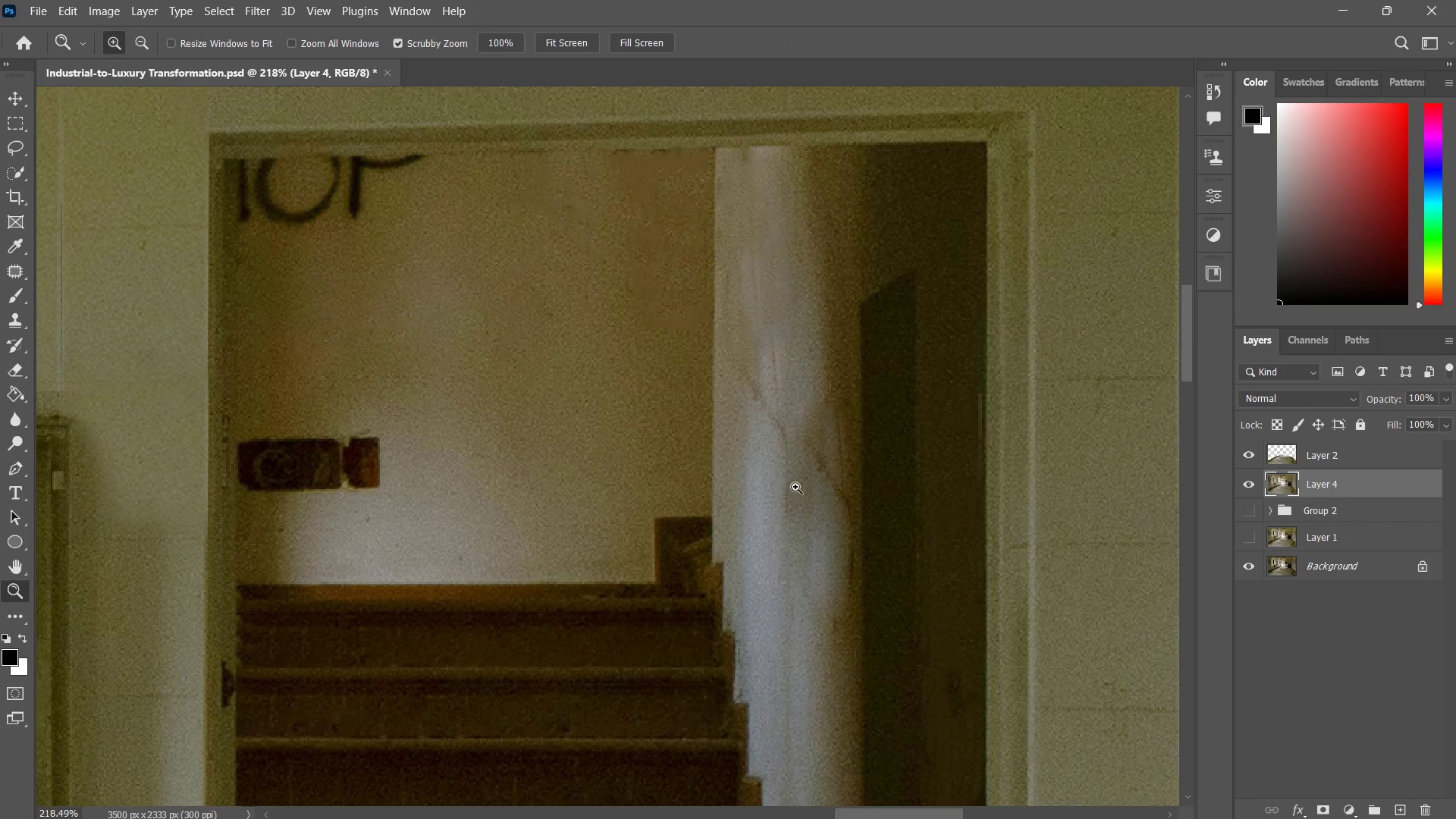 
key(Control+ControlLeft)
 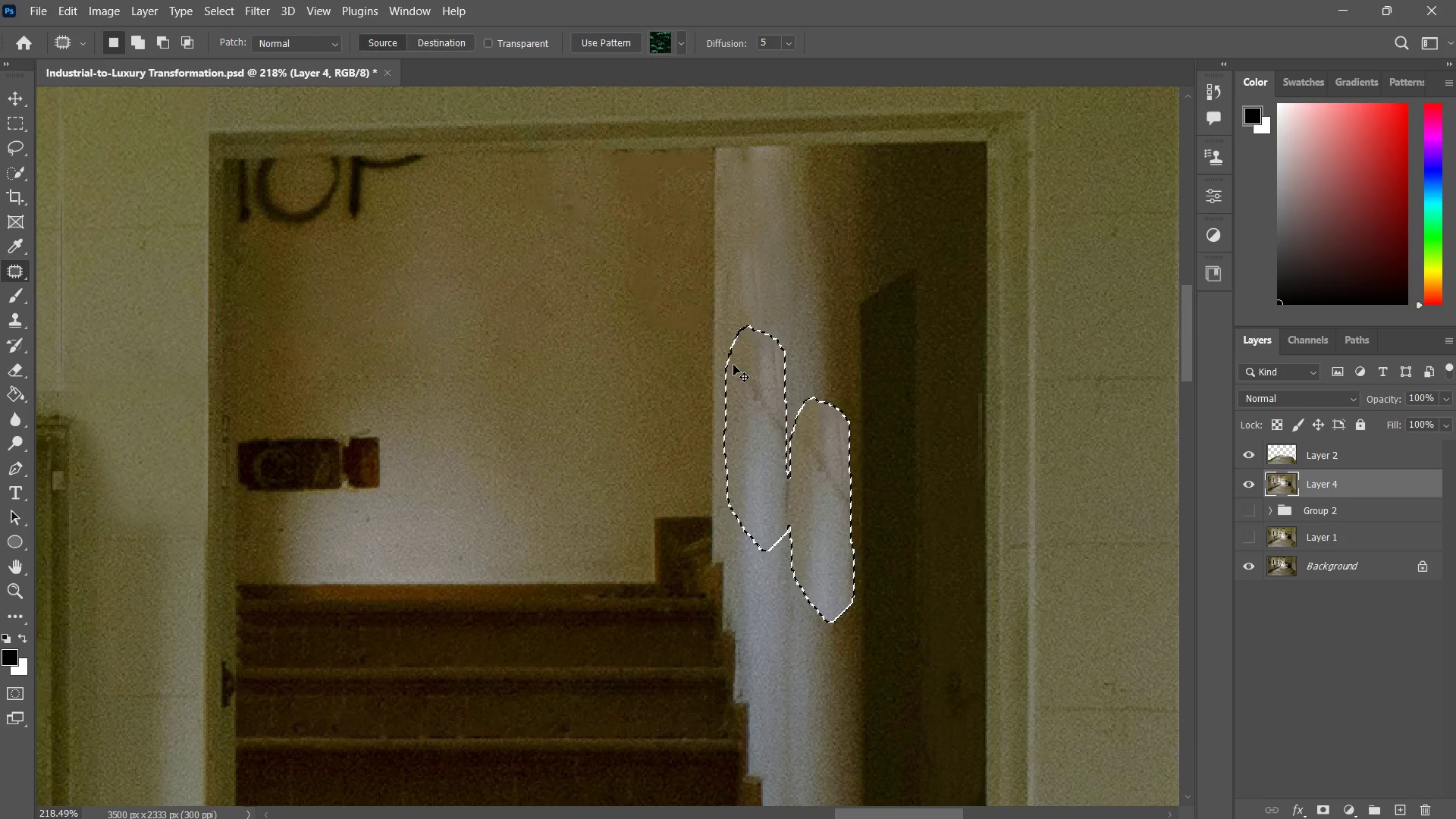 
key(Control+D)
 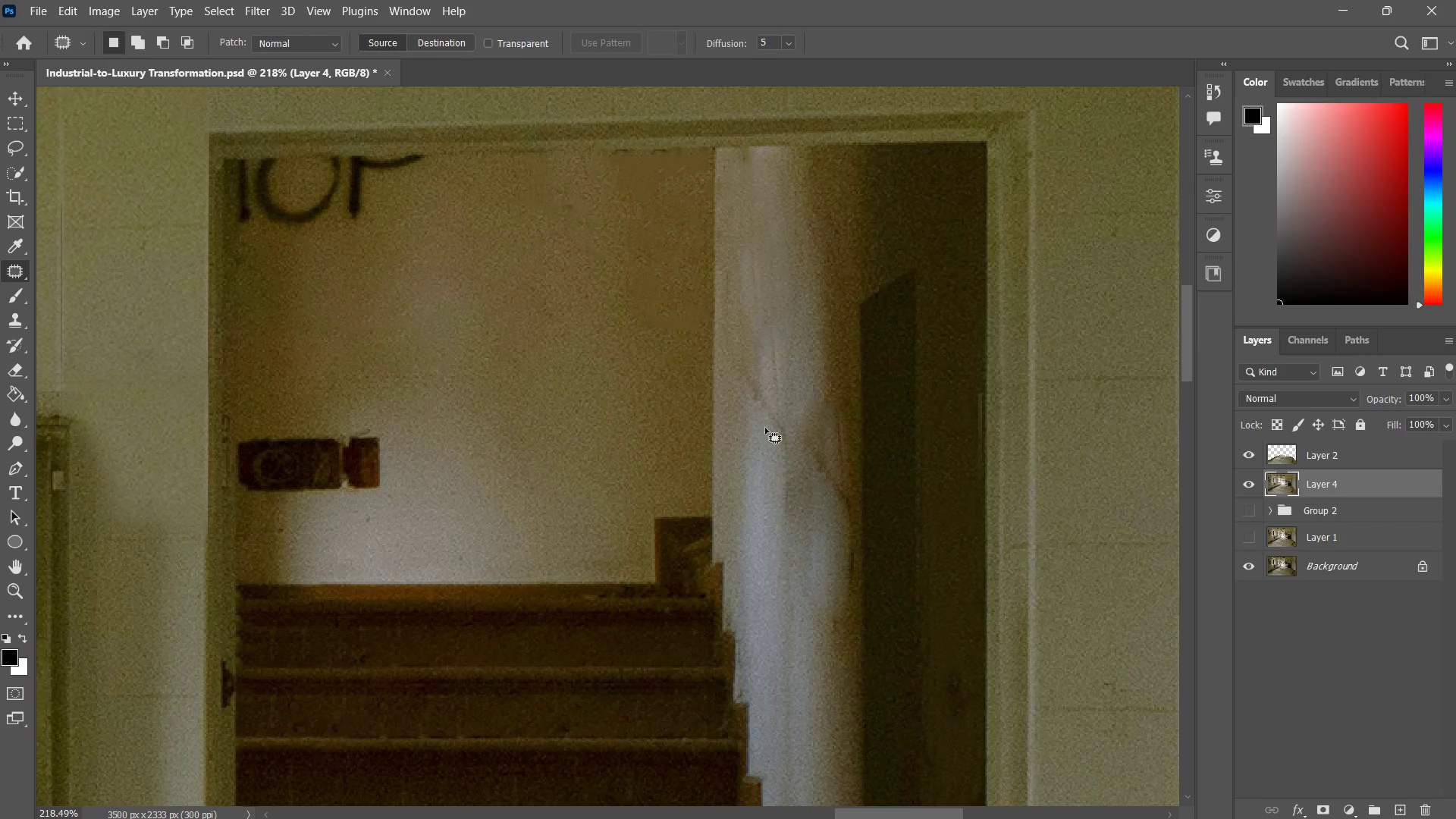 
type(zzjJJ)
 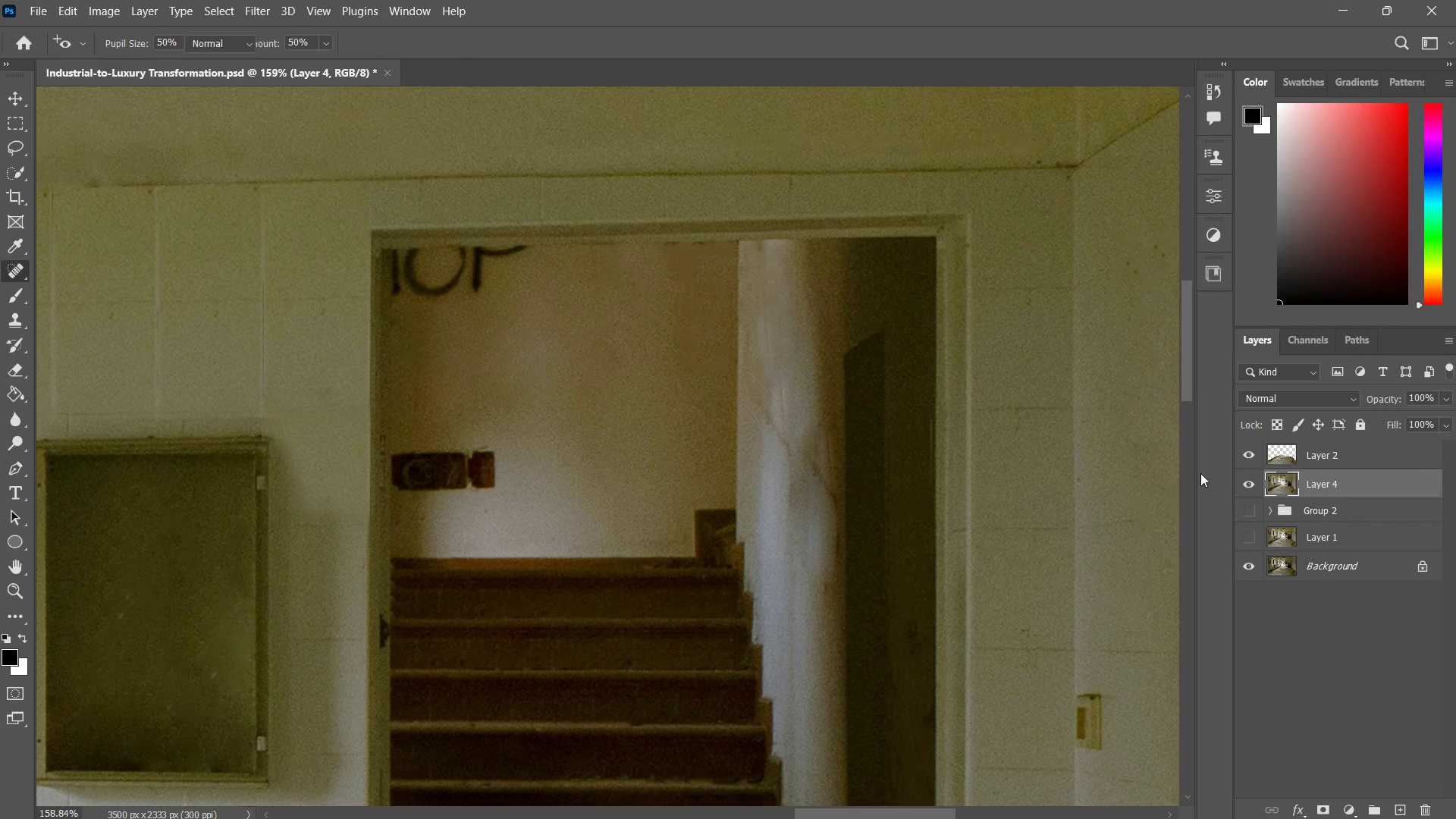 
left_click_drag(start_coordinate=[802, 488], to_coordinate=[782, 601])
 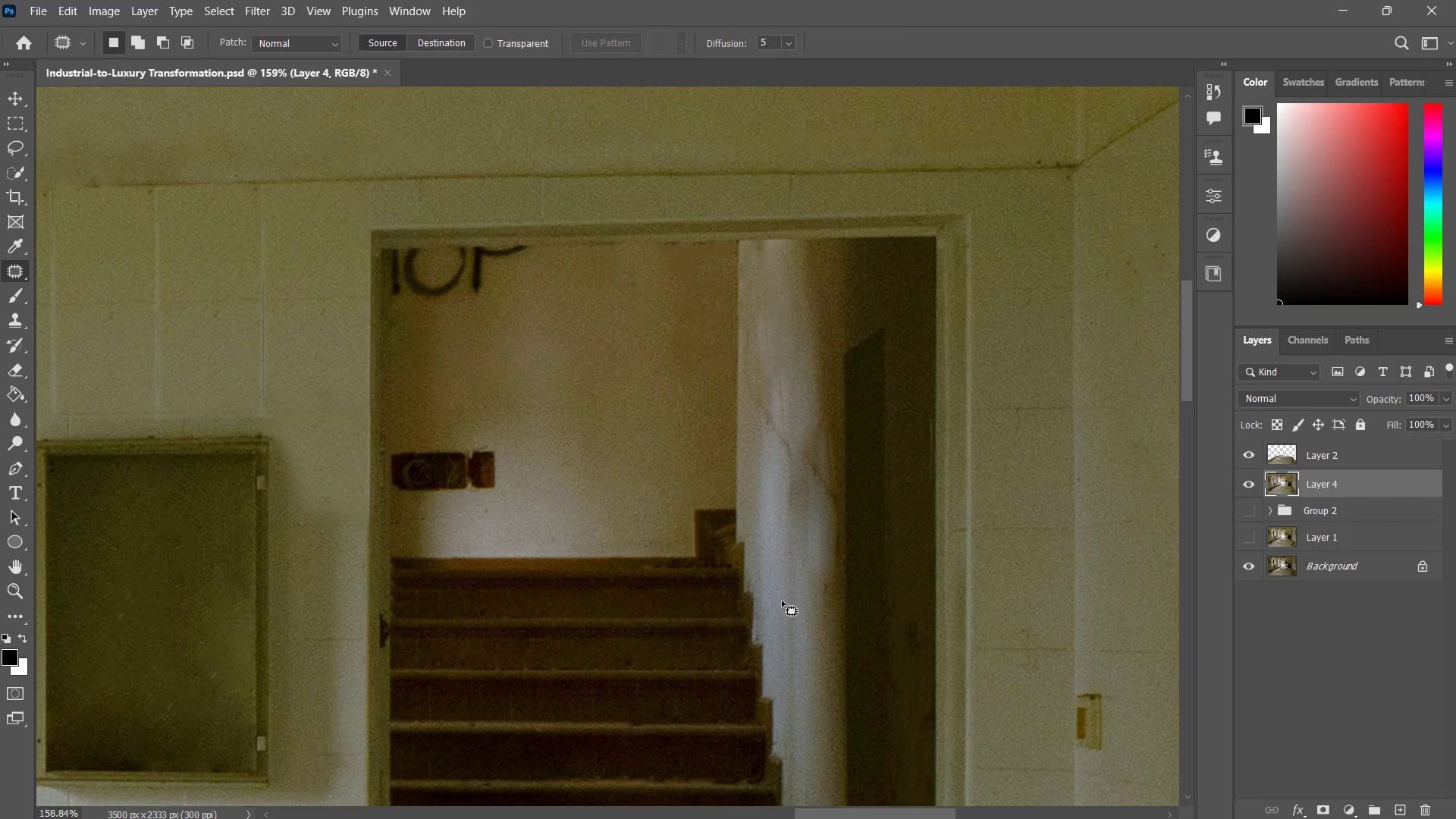 
key(Shift+J)
 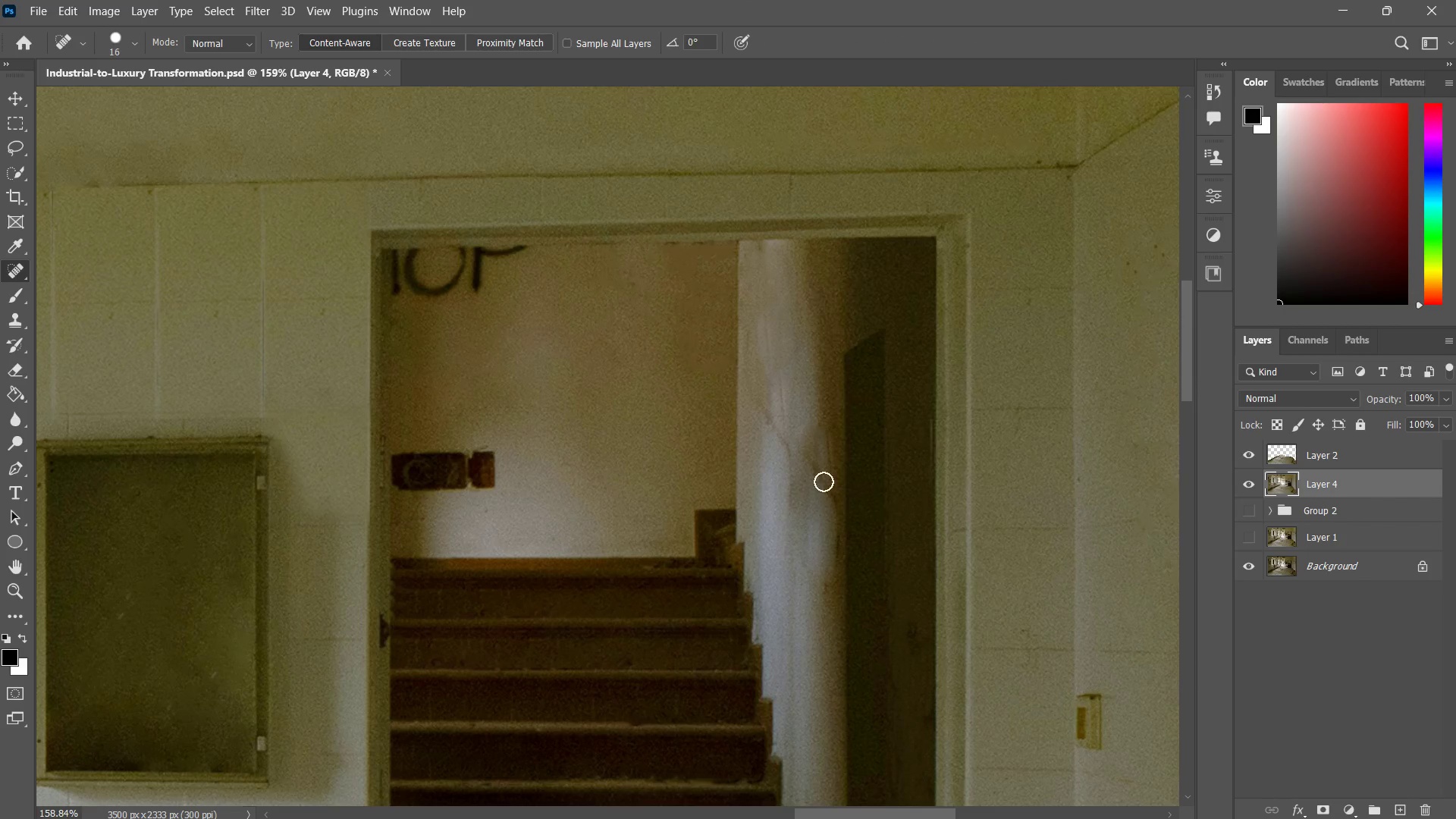 
left_click_drag(start_coordinate=[823, 431], to_coordinate=[816, 502])
 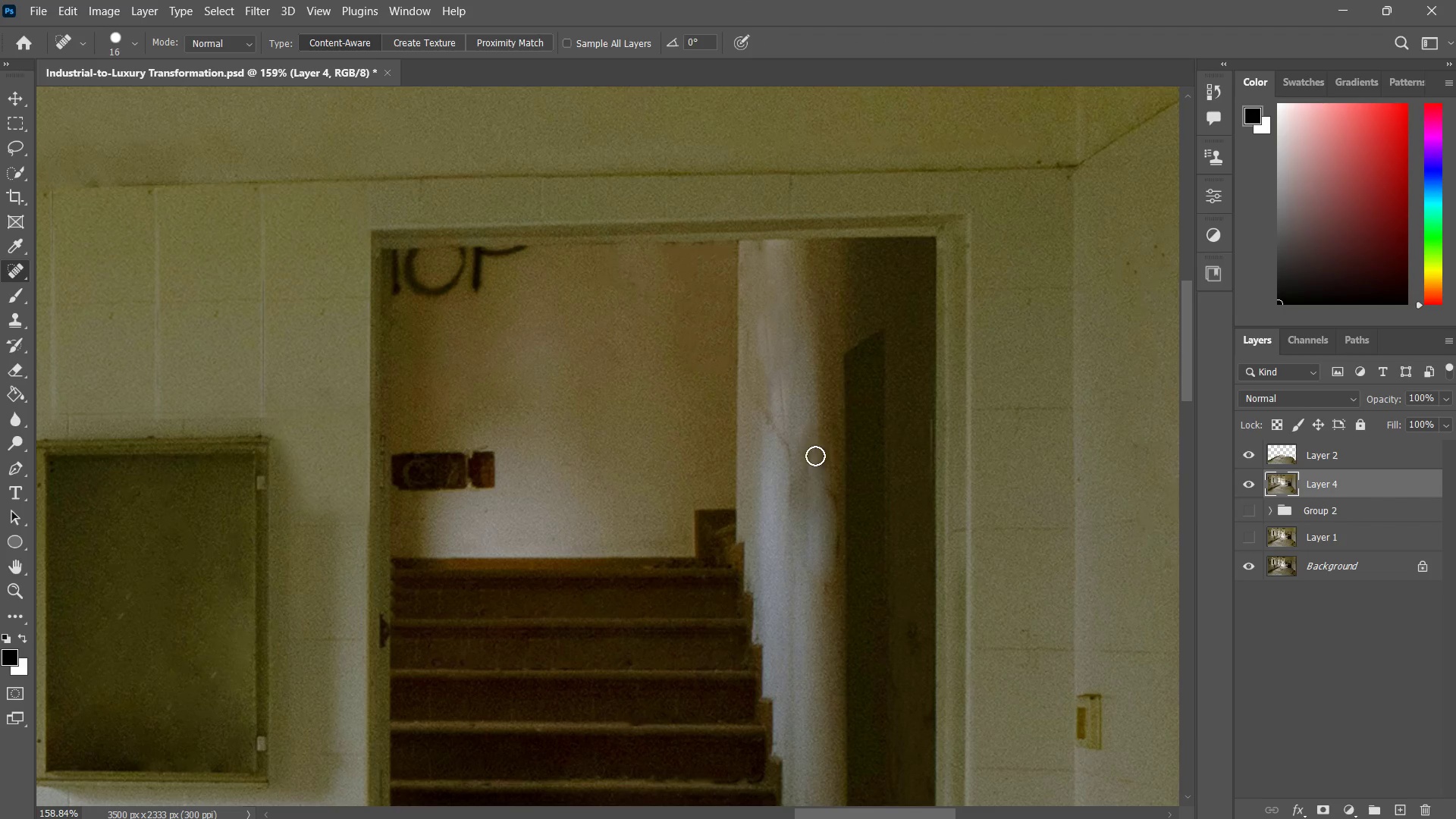 
left_click_drag(start_coordinate=[814, 450], to_coordinate=[816, 511])
 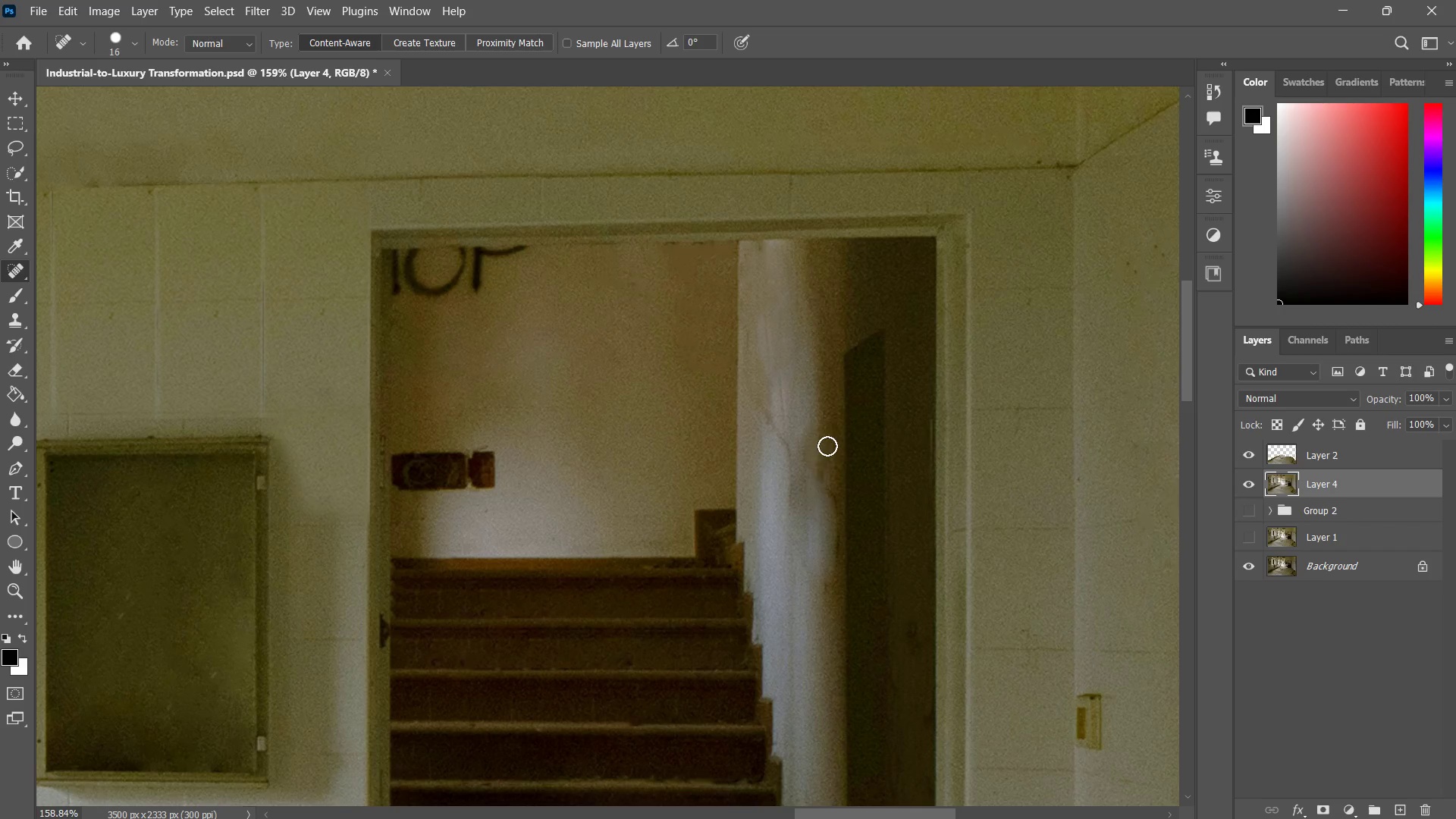 
left_click_drag(start_coordinate=[827, 446], to_coordinate=[830, 526])
 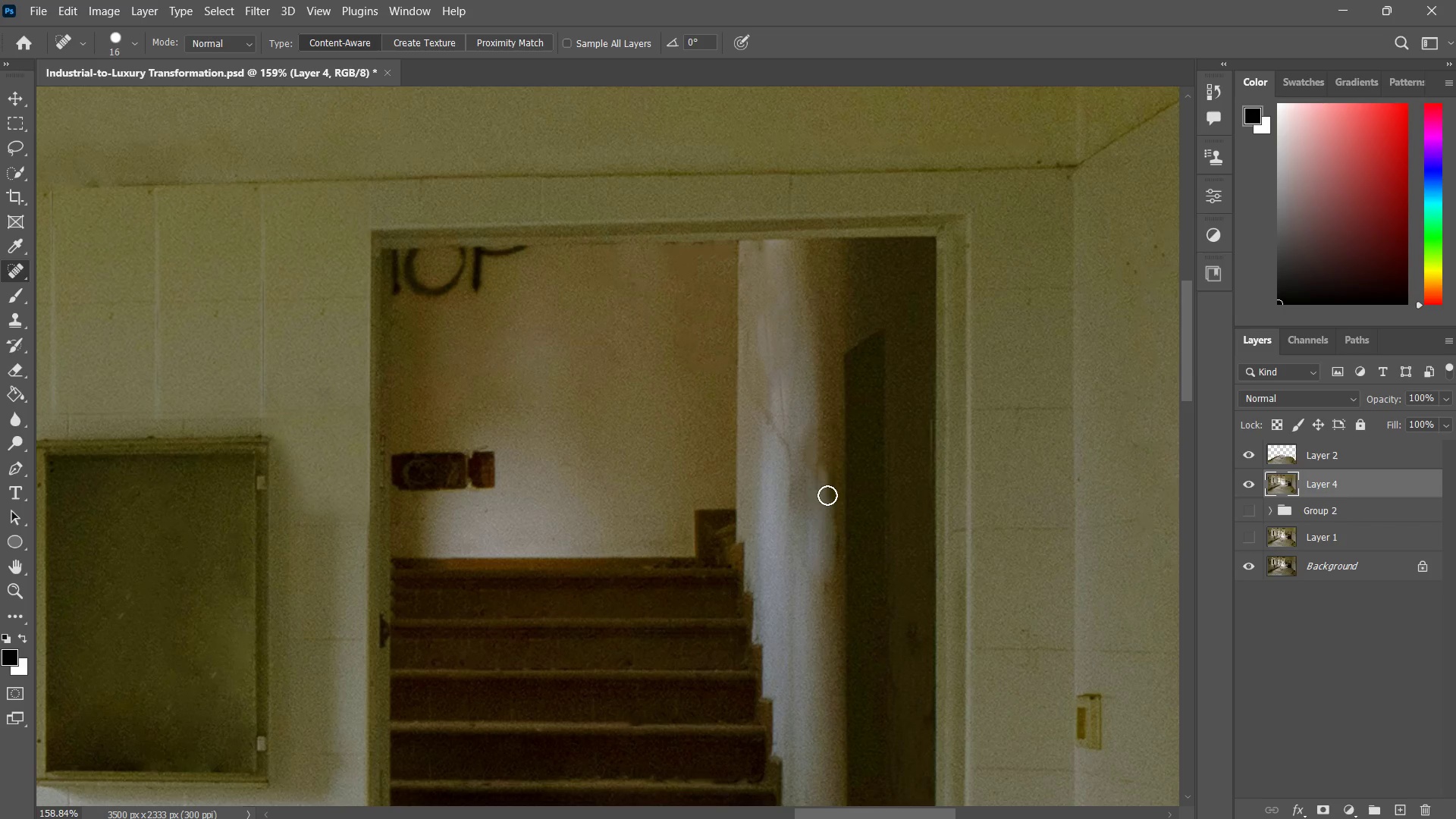 
left_click_drag(start_coordinate=[827, 497], to_coordinate=[833, 564])
 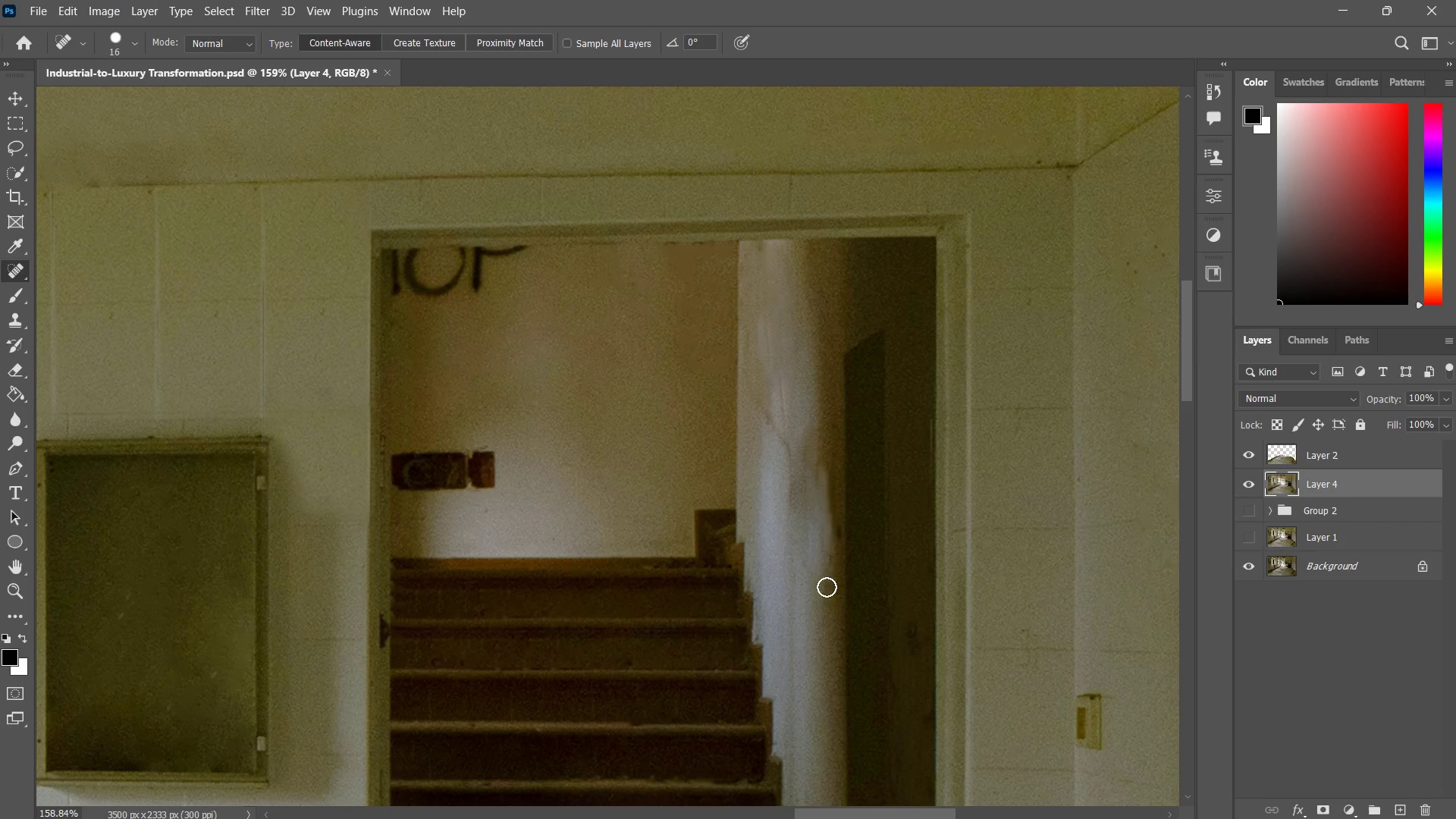 
left_click_drag(start_coordinate=[830, 548], to_coordinate=[824, 608])
 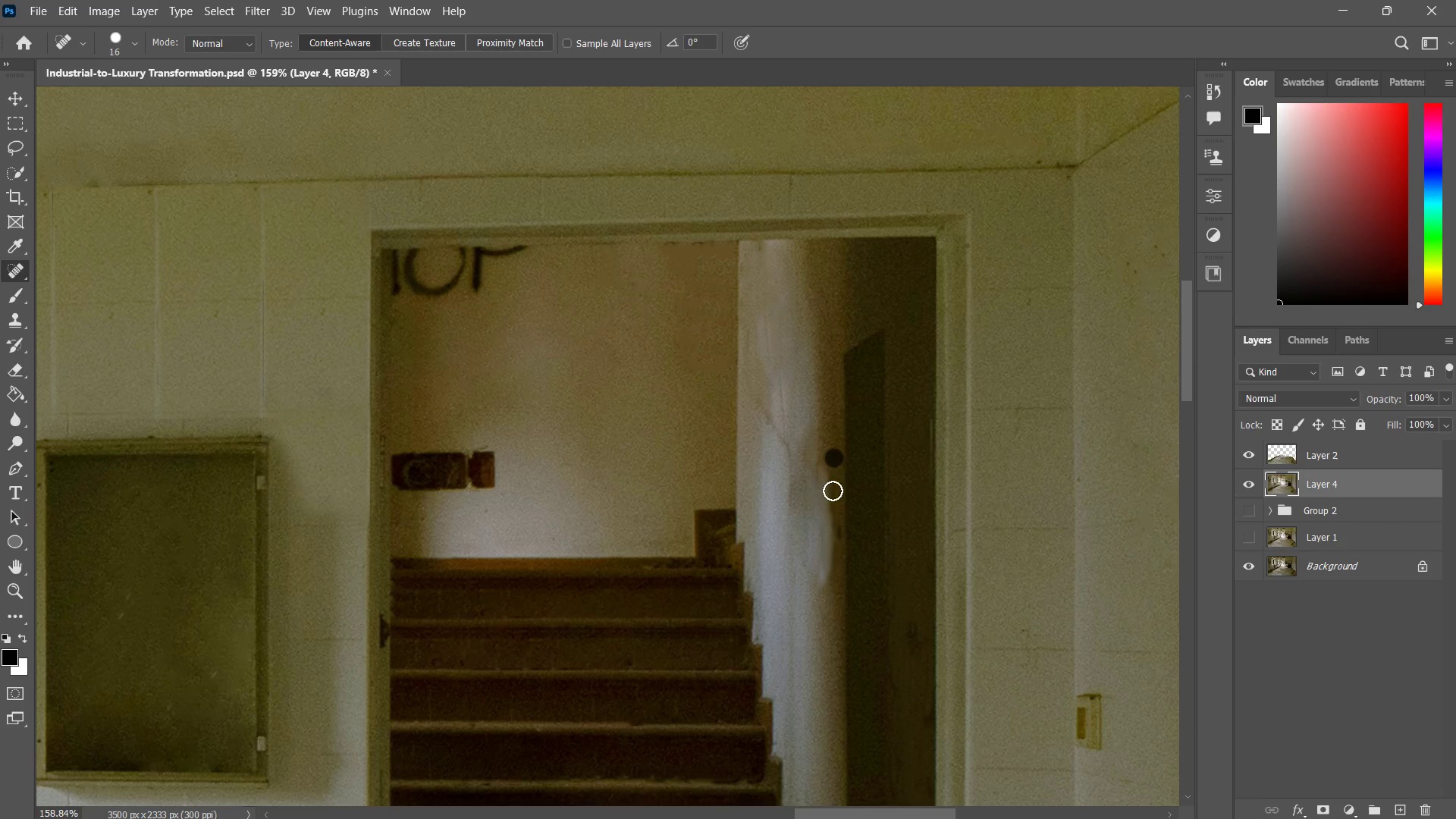 
left_click_drag(start_coordinate=[834, 458], to_coordinate=[832, 566])
 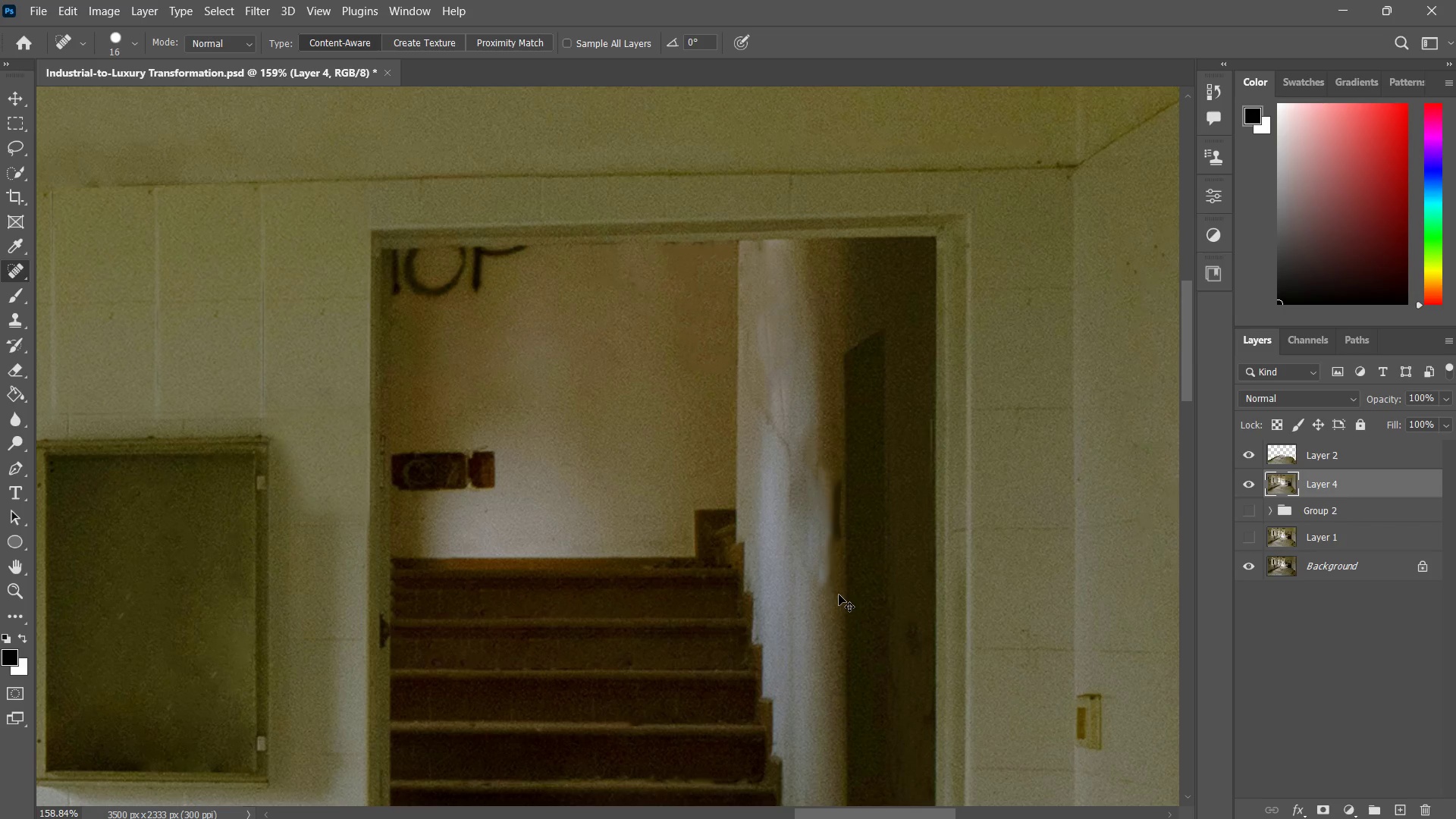 
key(Control+Z)
 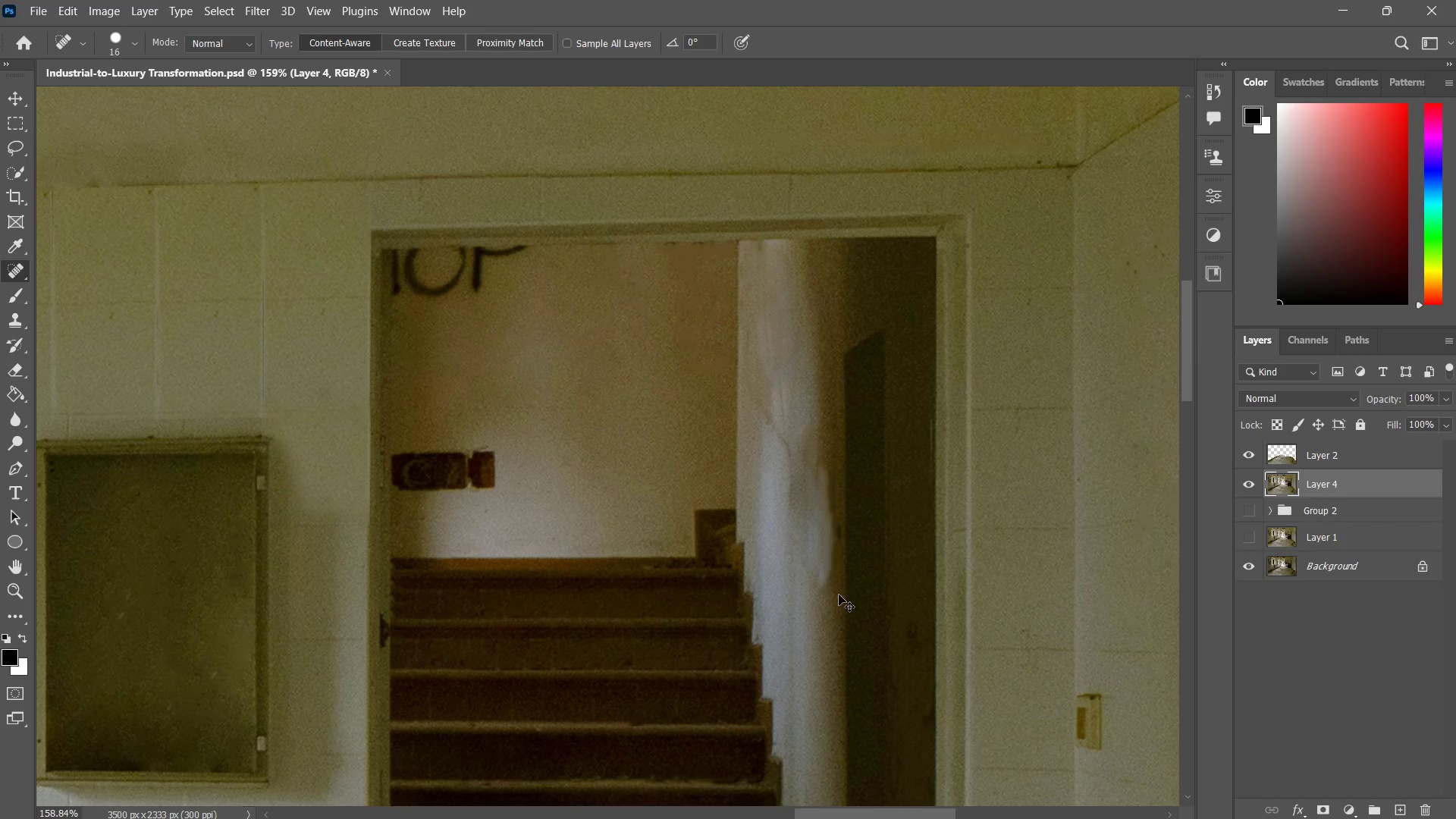 
key(Control+Z)
 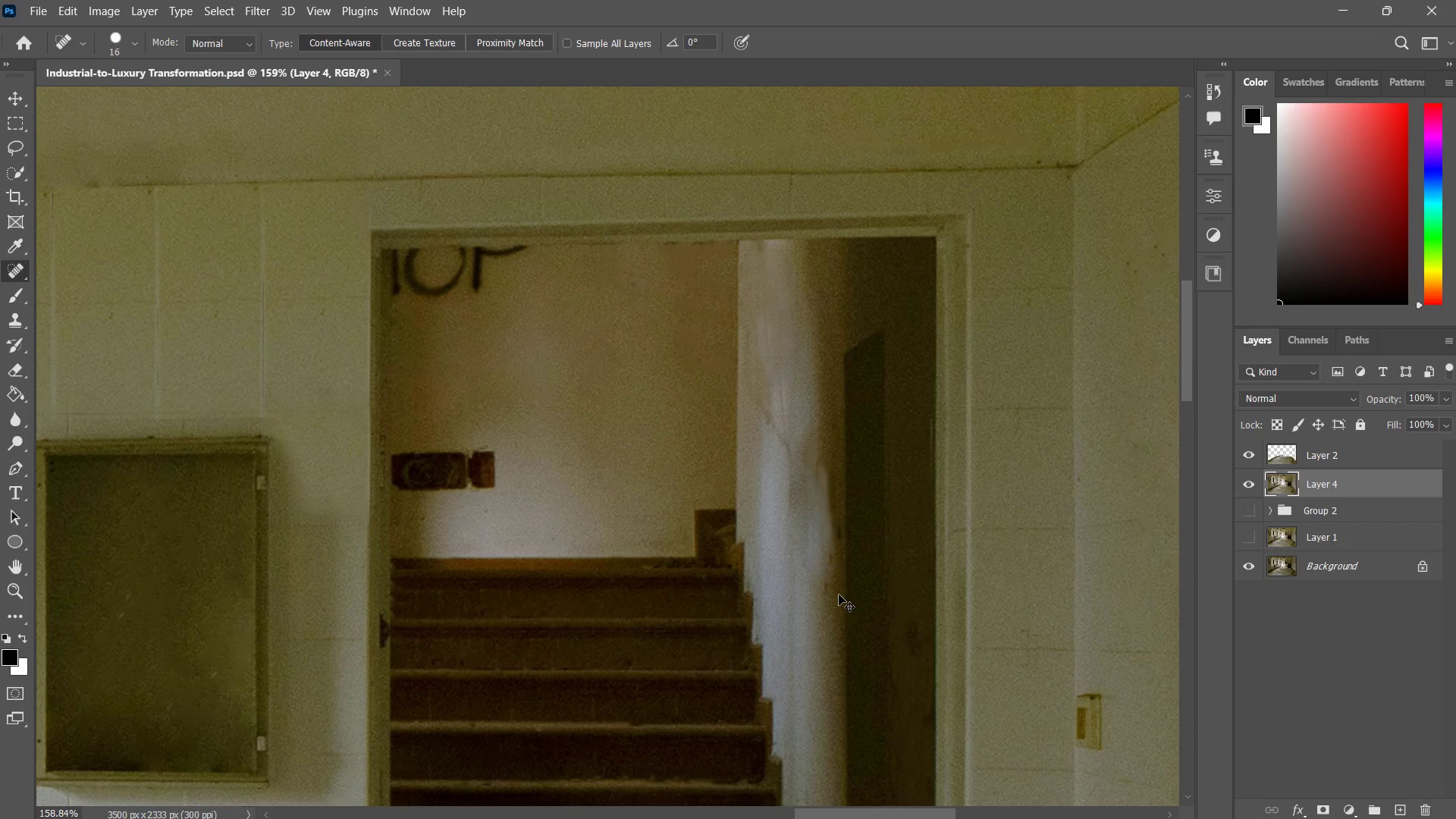 
key(Control+Z)
 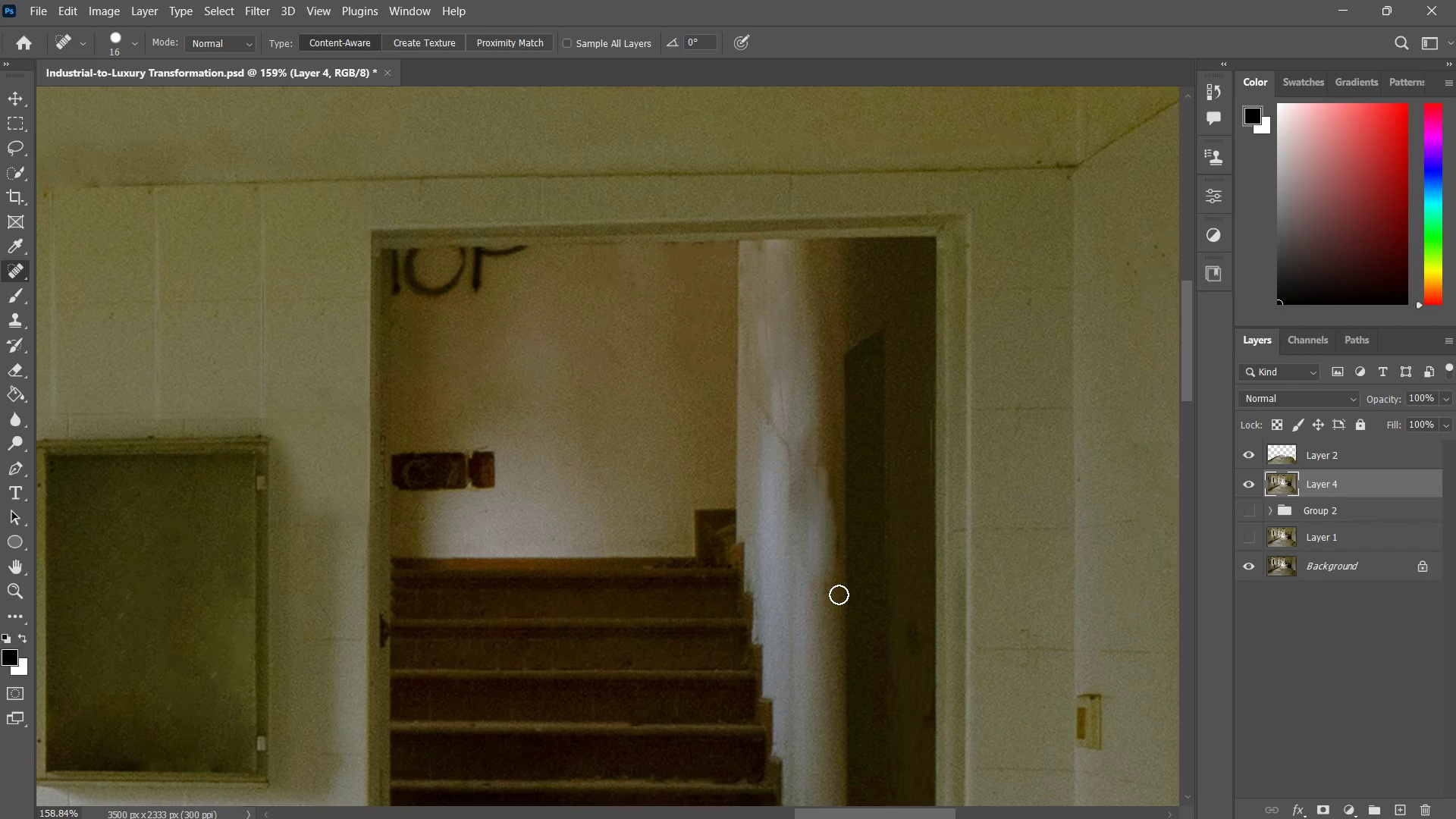 
key(Control+ControlLeft)
 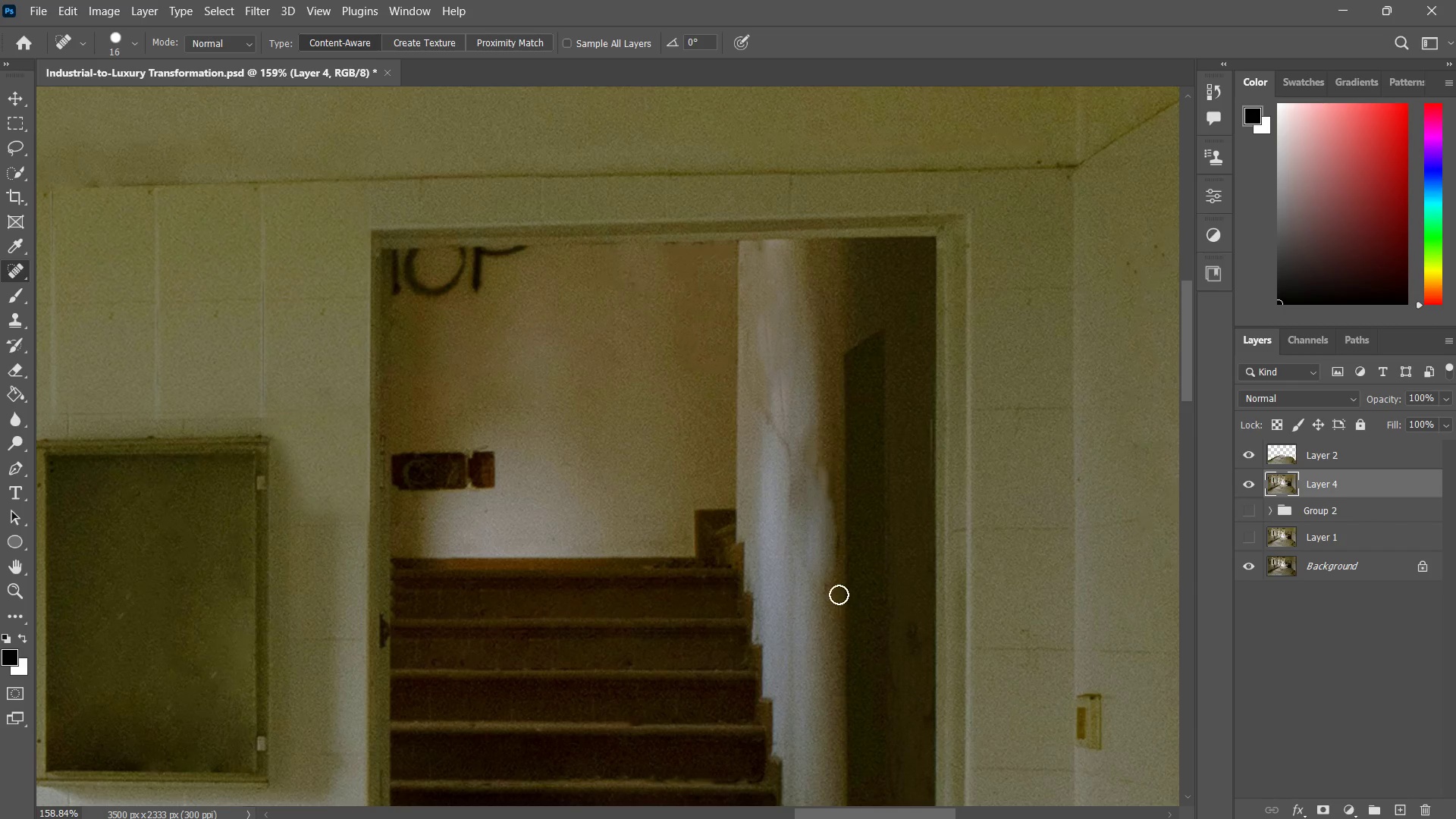 
key(Control+Z)
 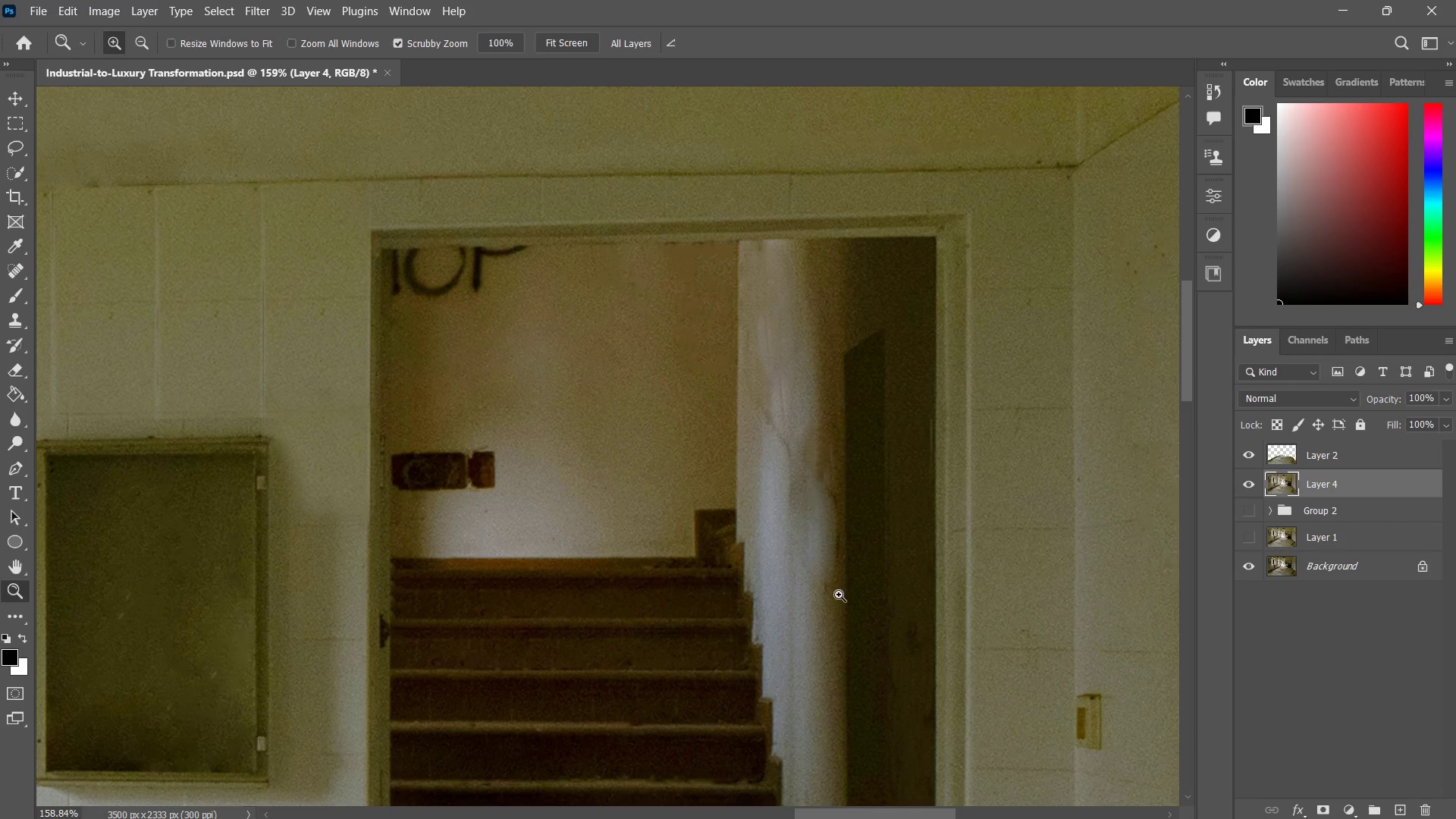 
type(zz)
 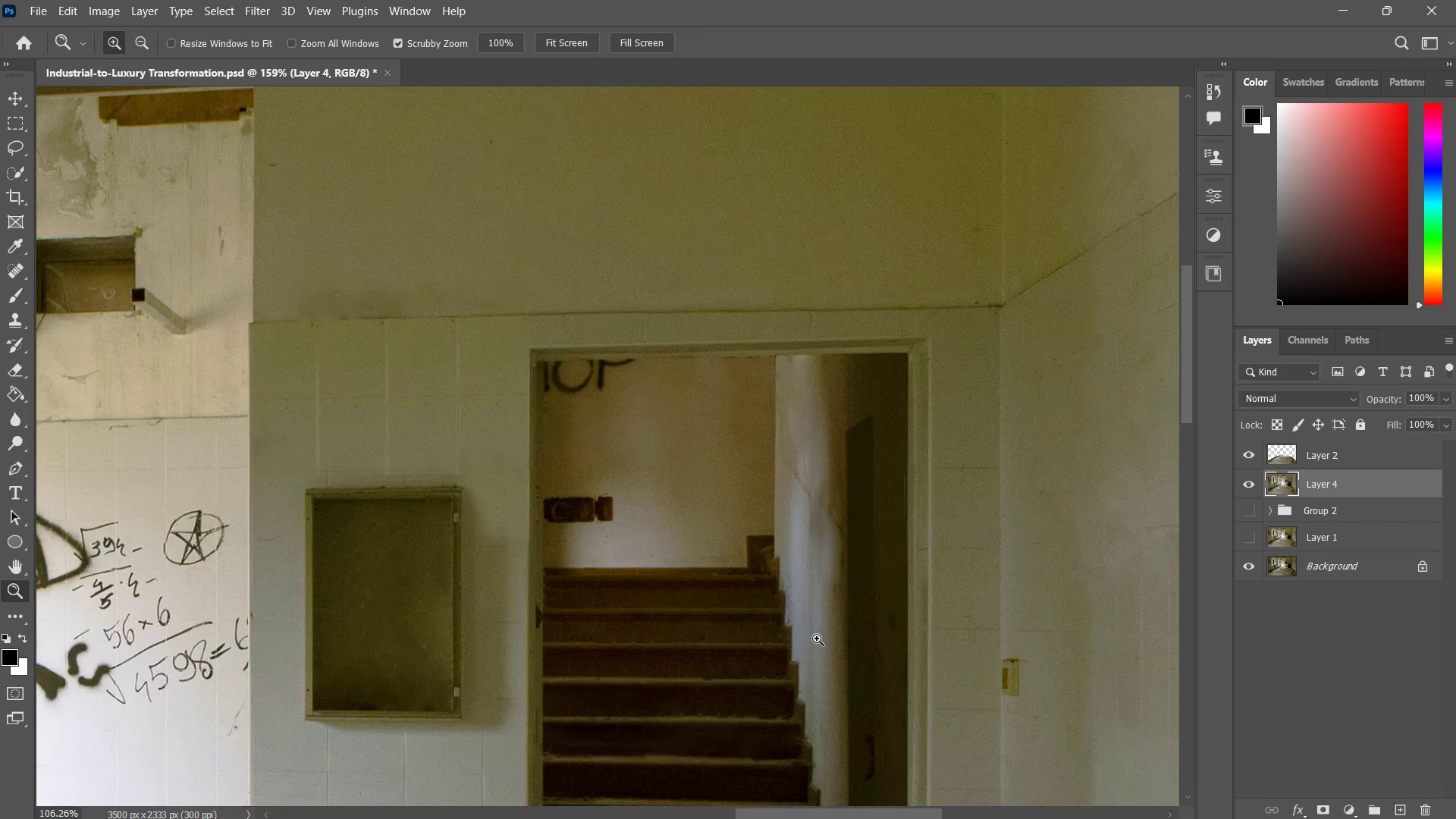 
left_click_drag(start_coordinate=[851, 588], to_coordinate=[783, 665])
 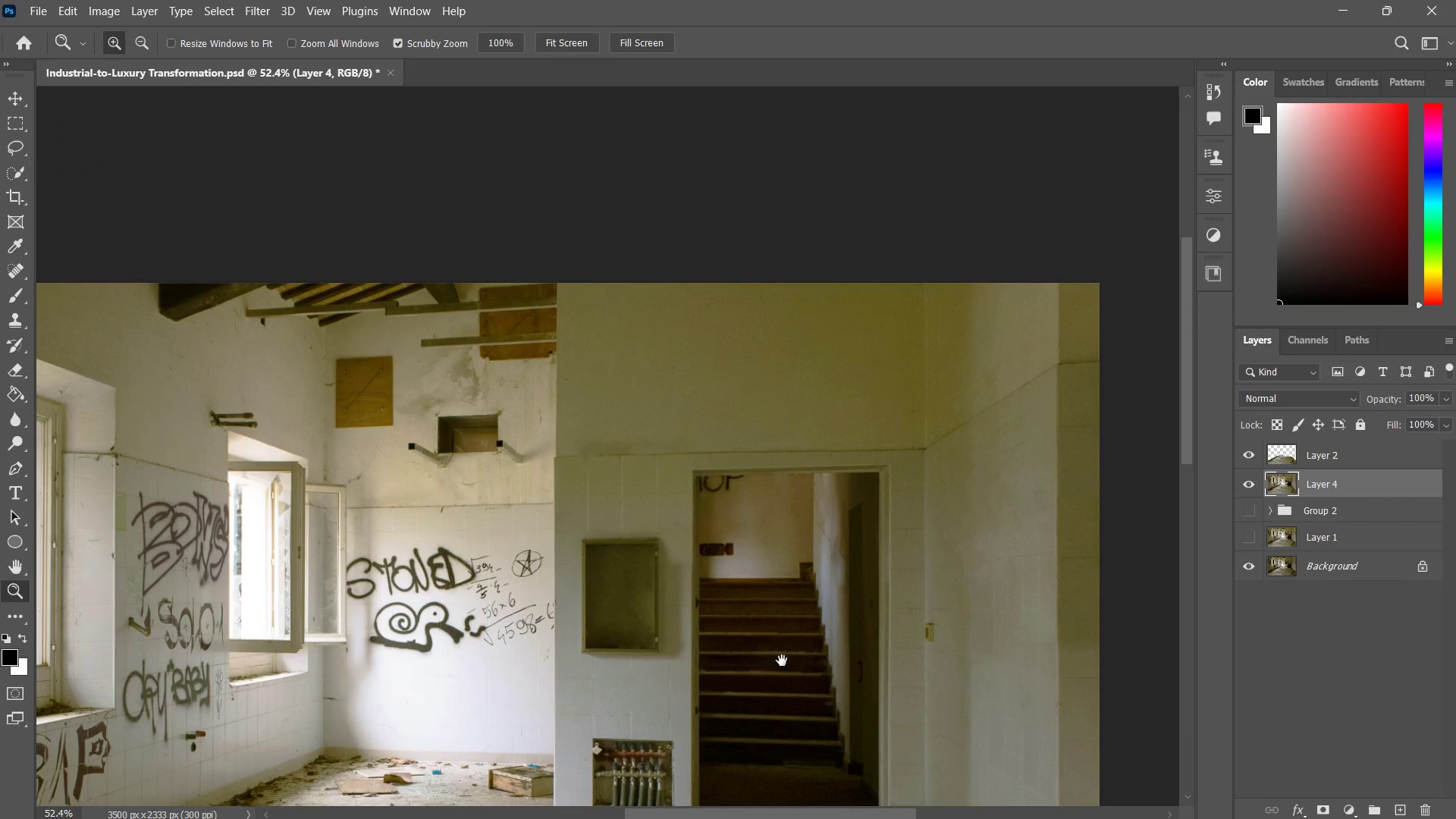 
hold_key(key=Space, duration=0.33)
 